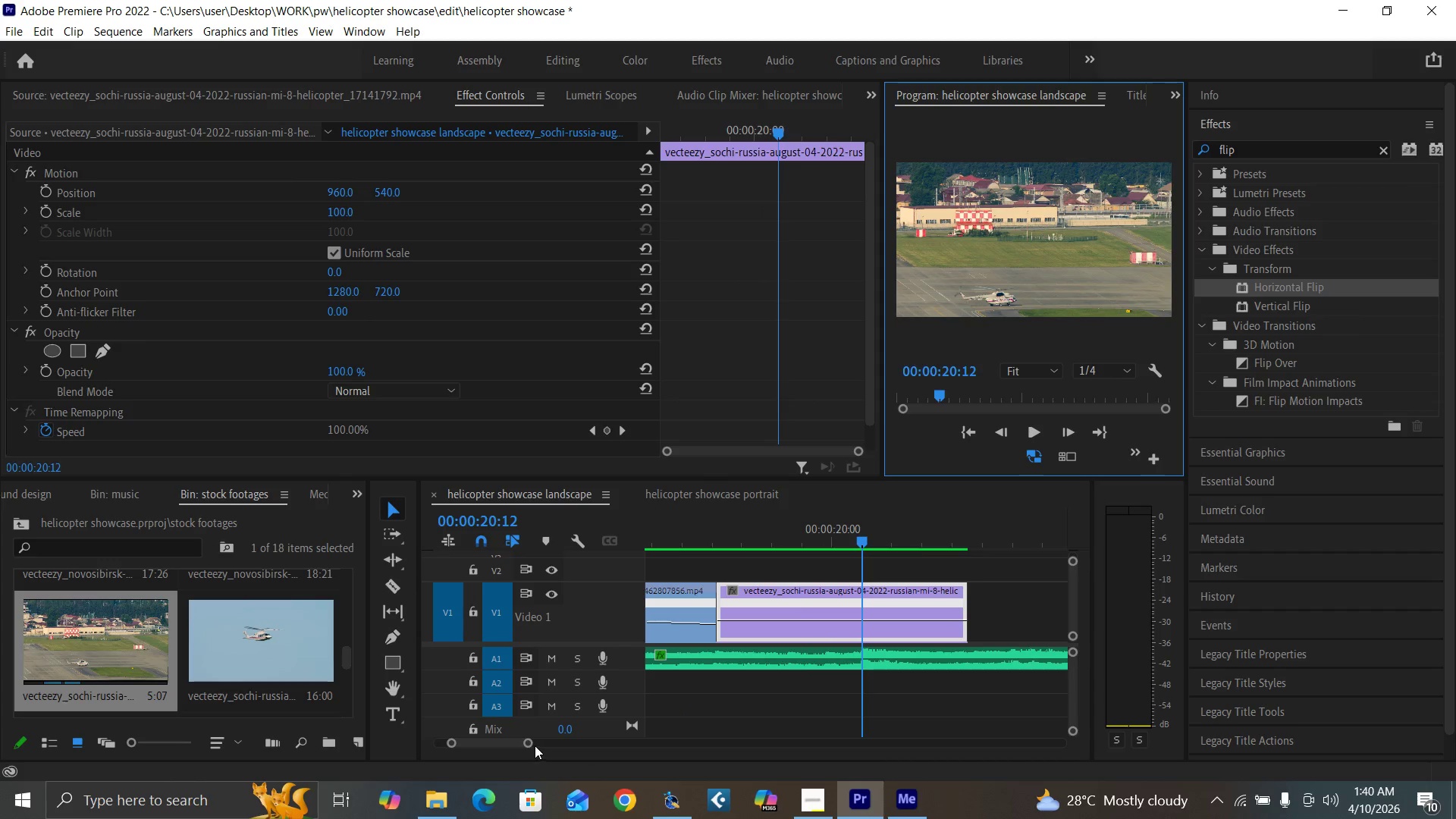 
left_click_drag(start_coordinate=[530, 744], to_coordinate=[566, 749])
 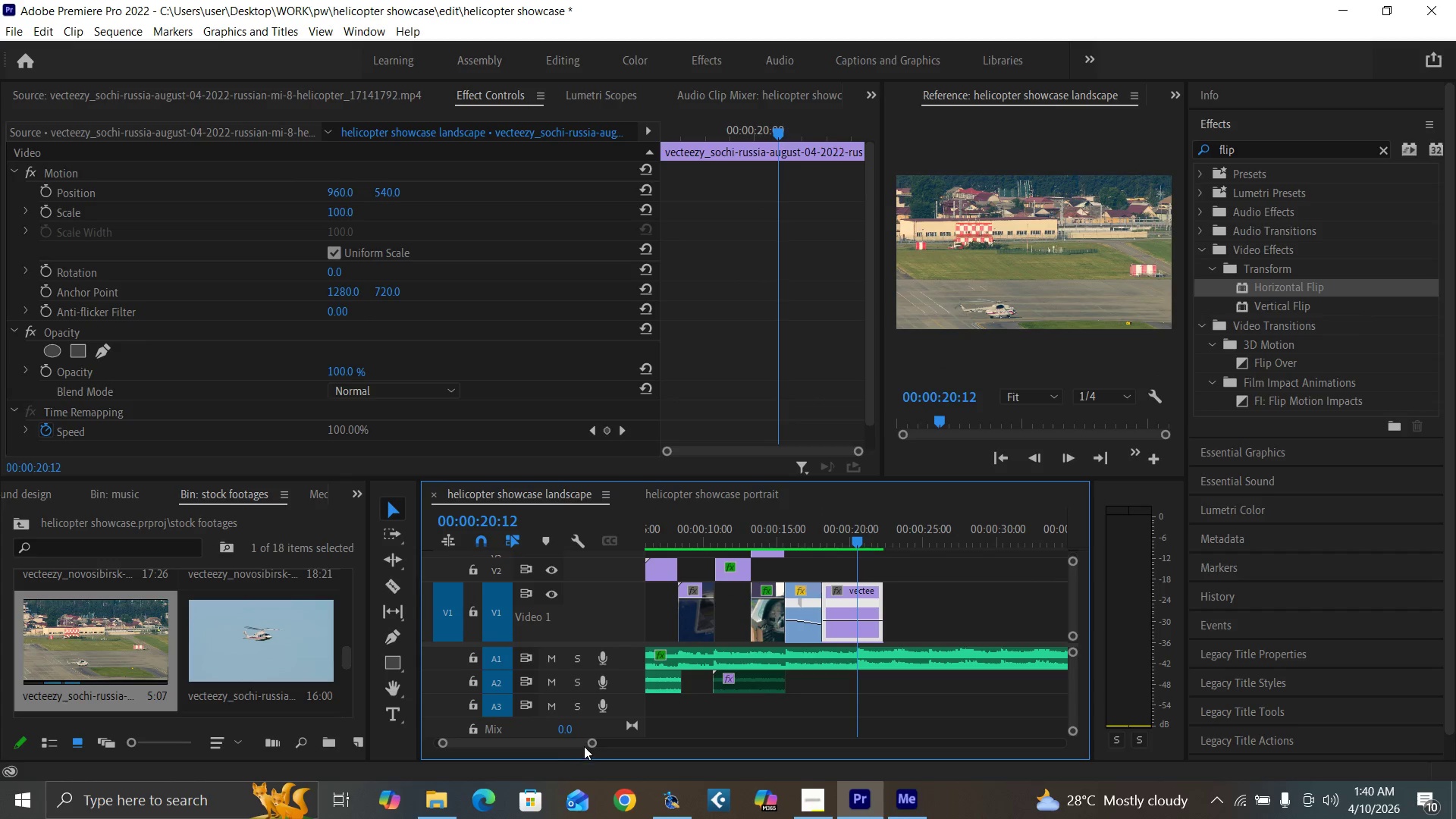 
left_click_drag(start_coordinate=[587, 745], to_coordinate=[549, 745])
 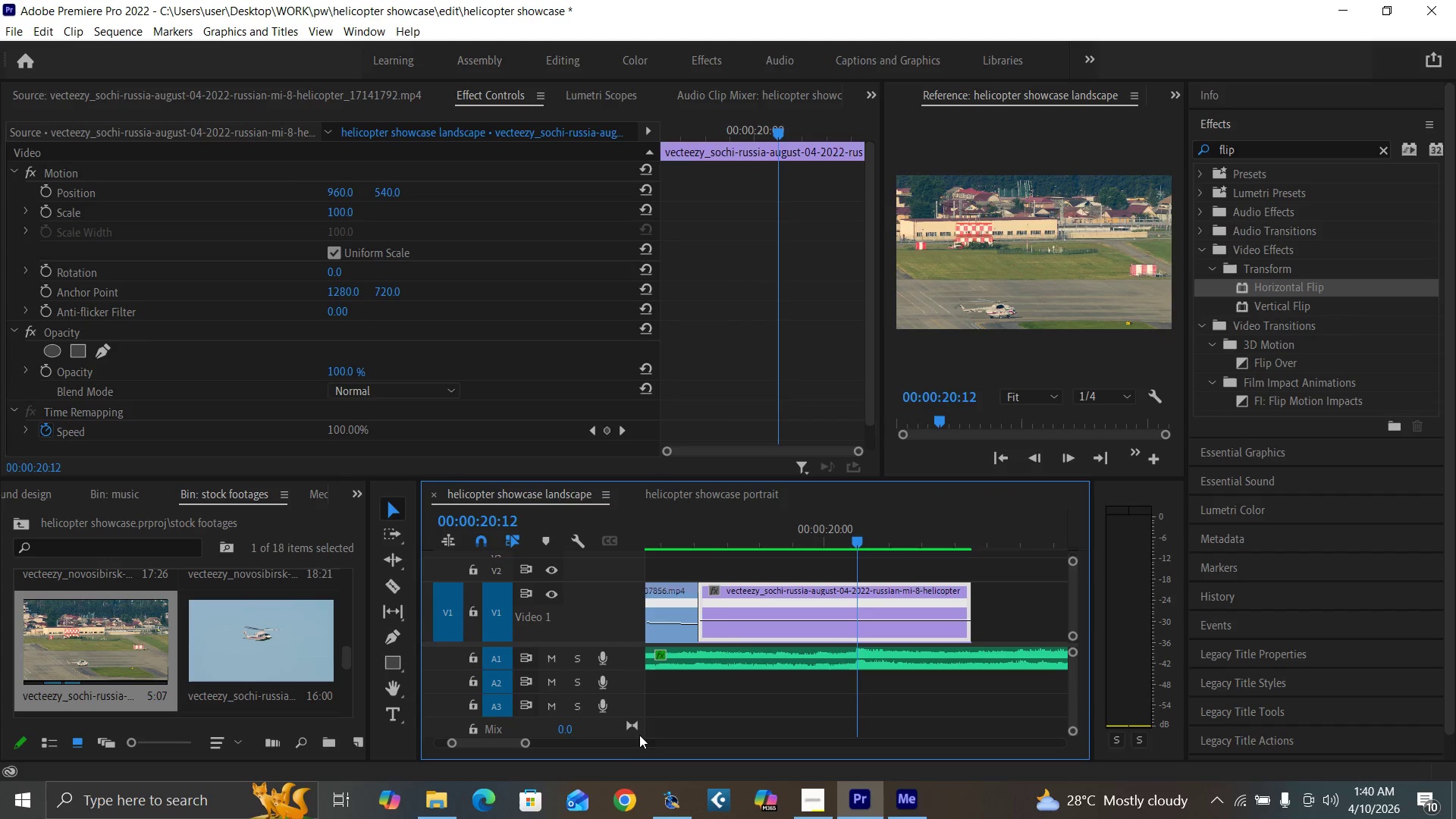 
hold_key(key=ControlLeft, duration=1.51)
left_click([778, 621])
 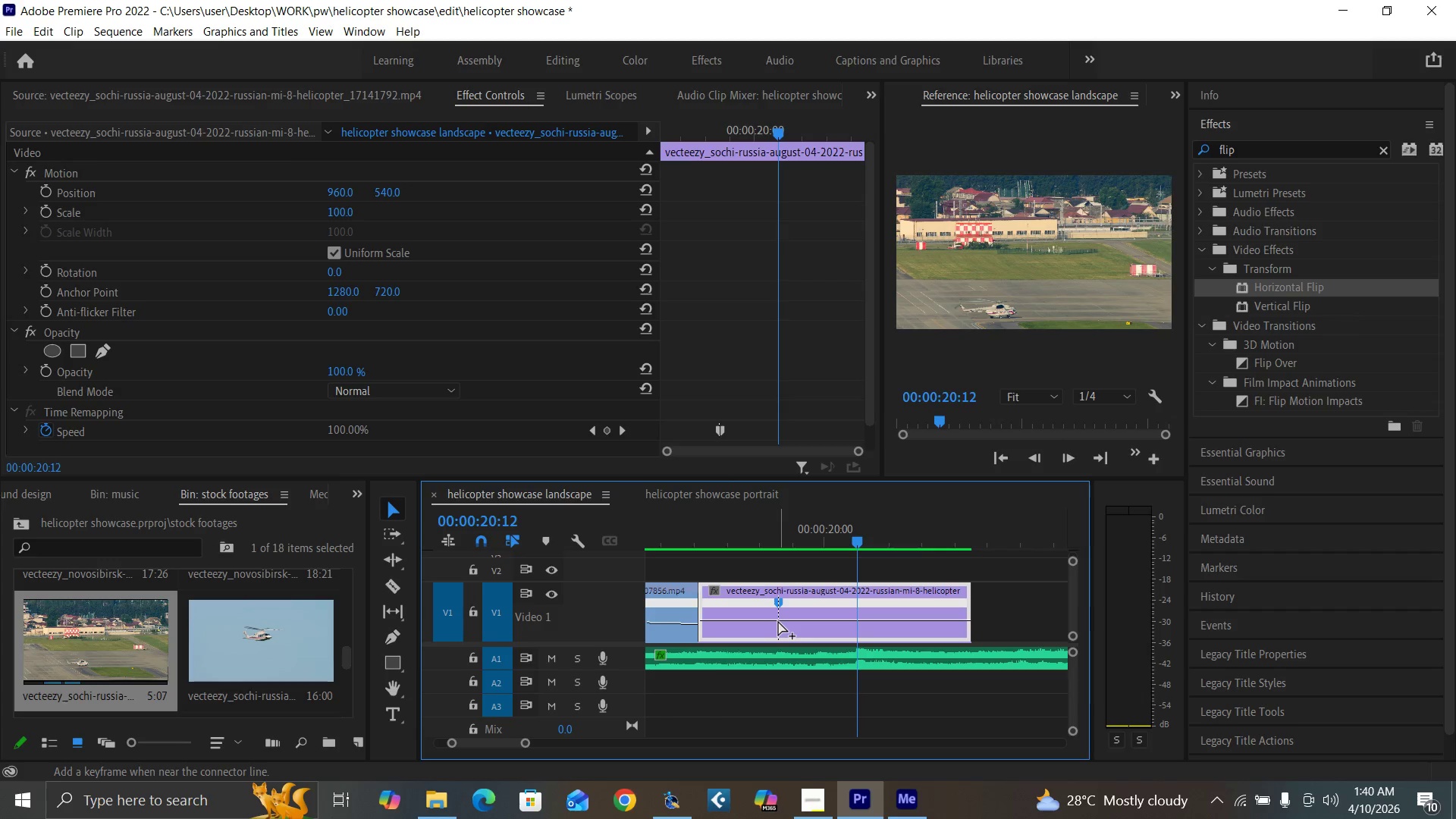 
key(Control+ControlLeft)
 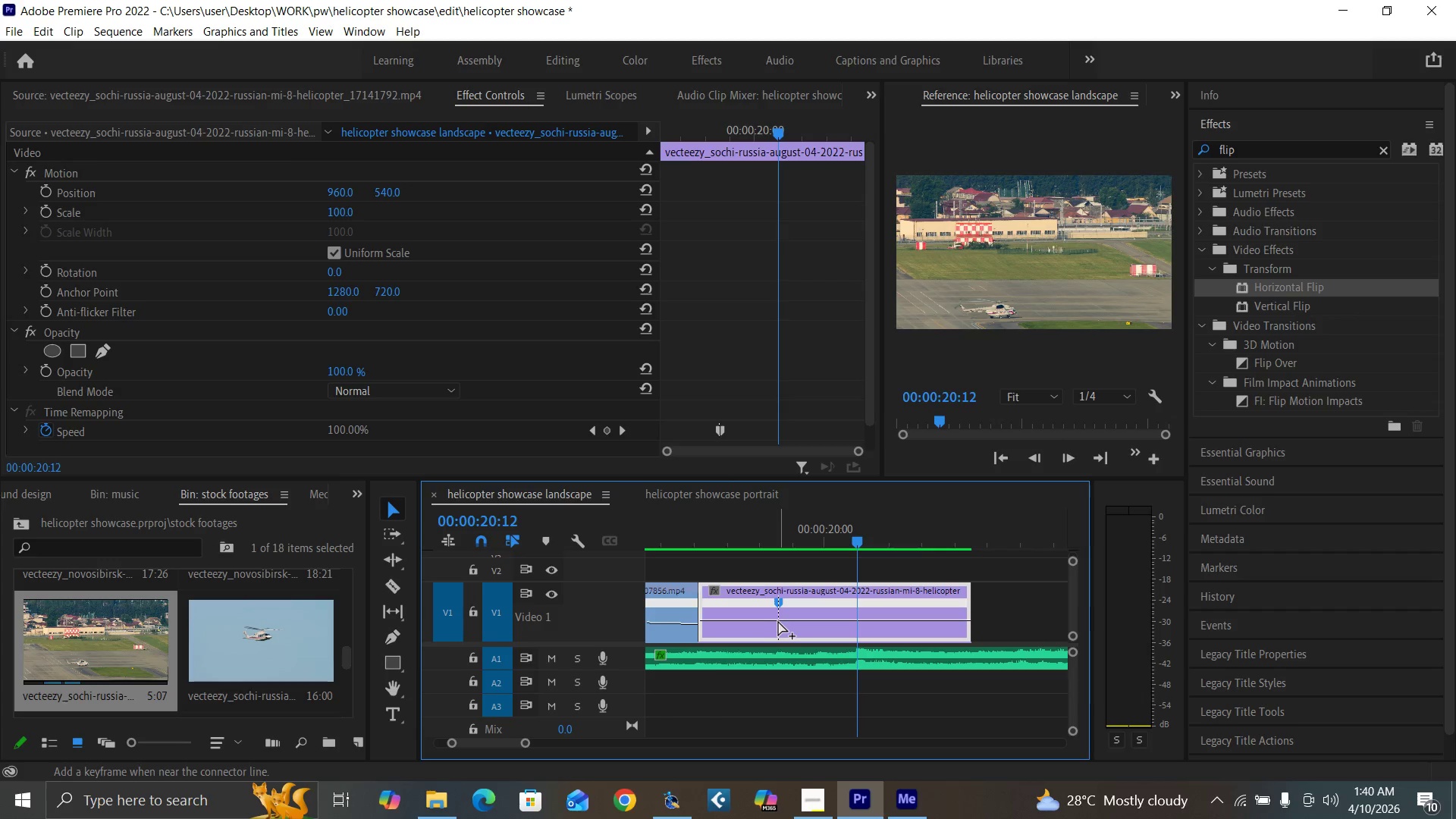 
key(Control+ControlLeft)
 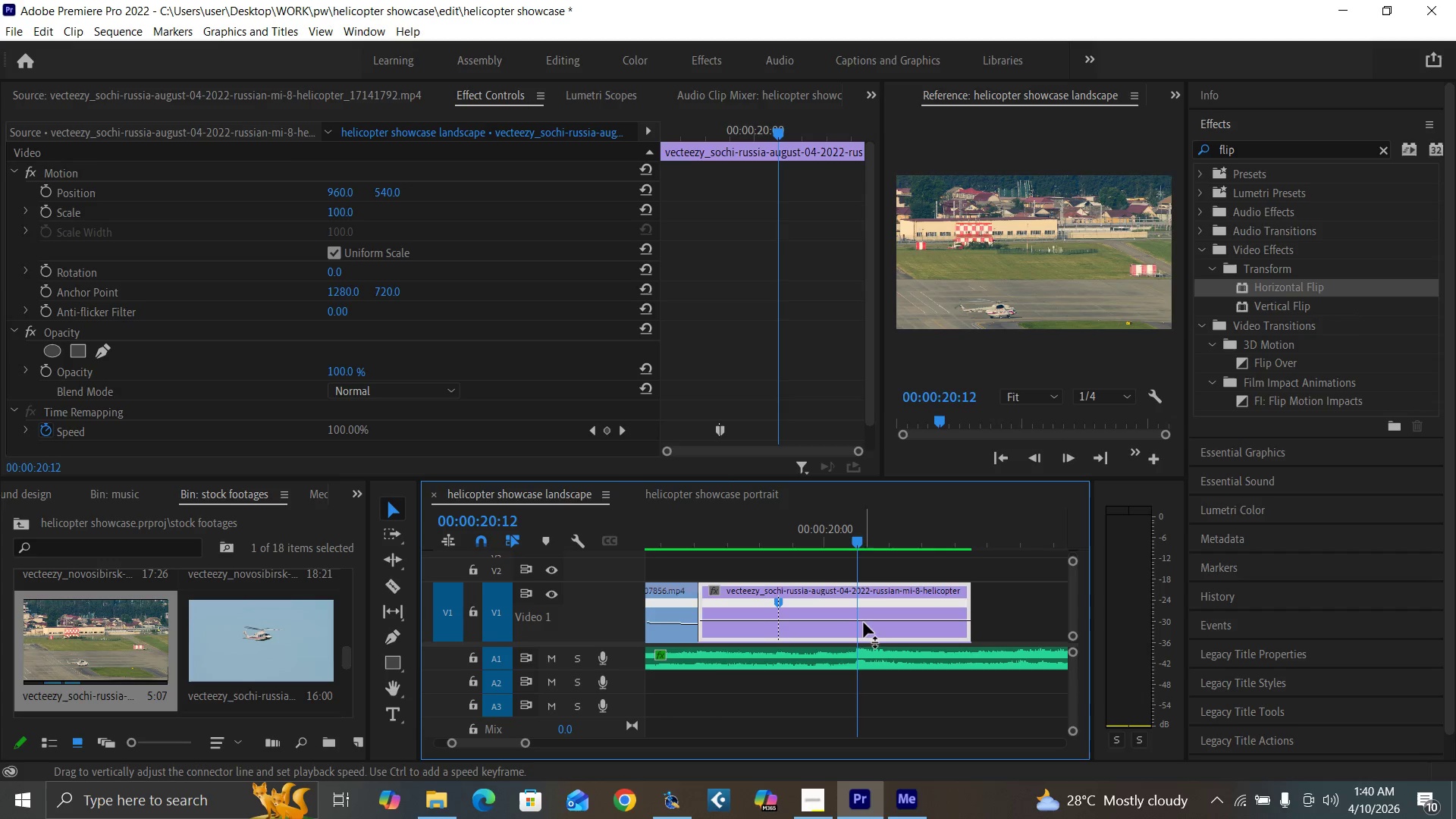 
left_click_drag(start_coordinate=[874, 620], to_coordinate=[873, 527])
 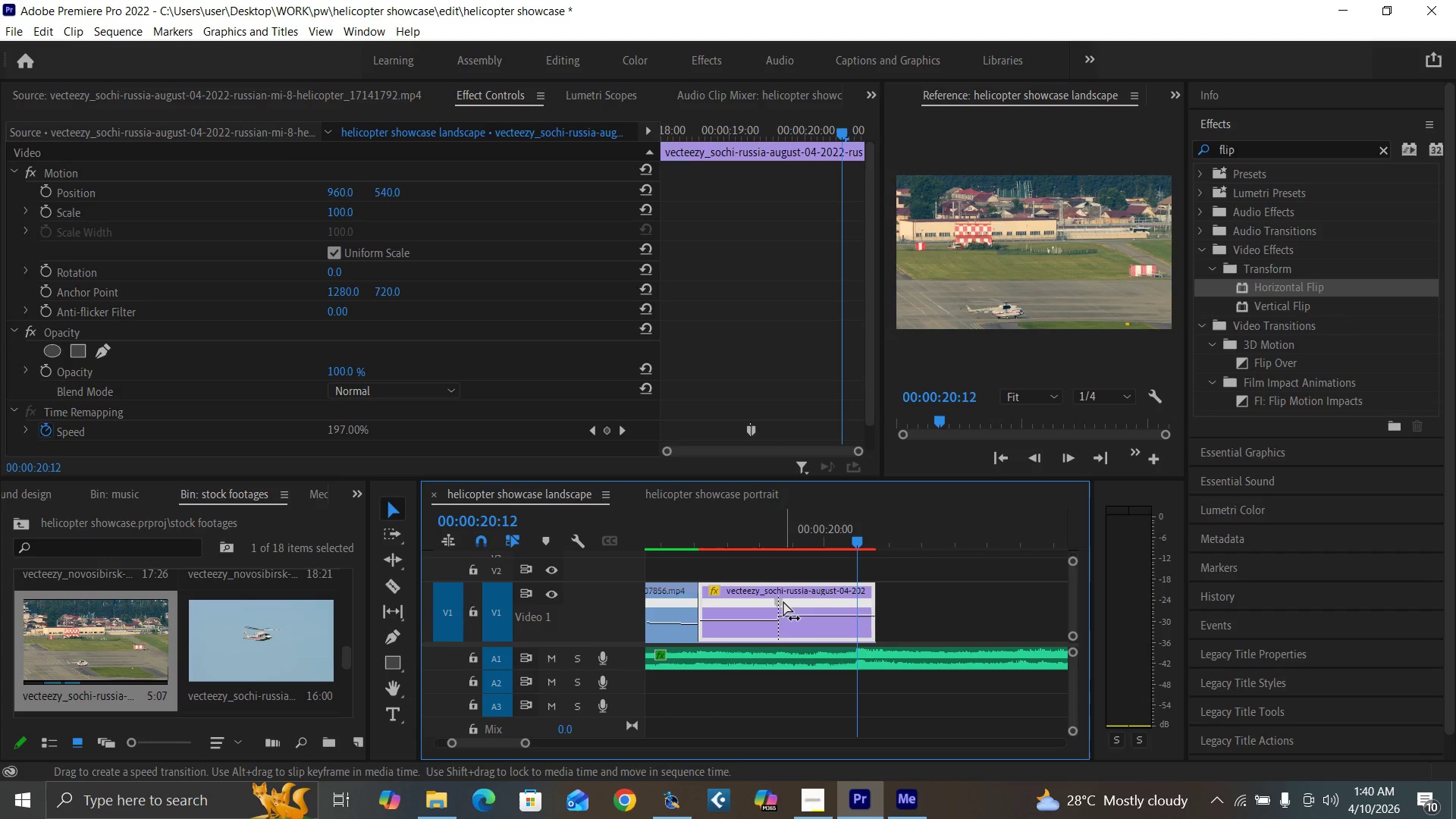 
left_click_drag(start_coordinate=[782, 601], to_coordinate=[837, 599])
 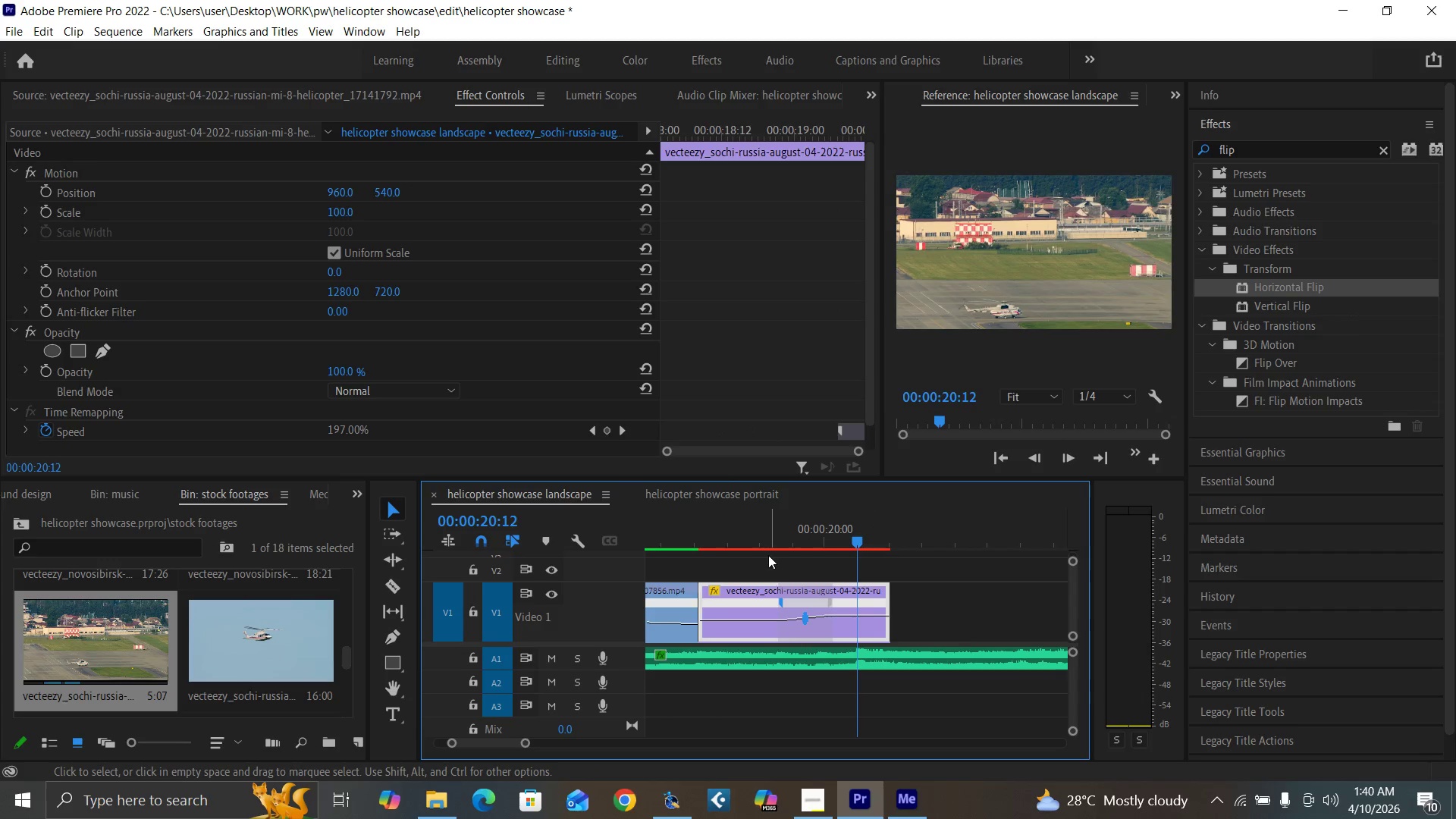 
left_click_drag(start_coordinate=[764, 543], to_coordinate=[774, 550])
 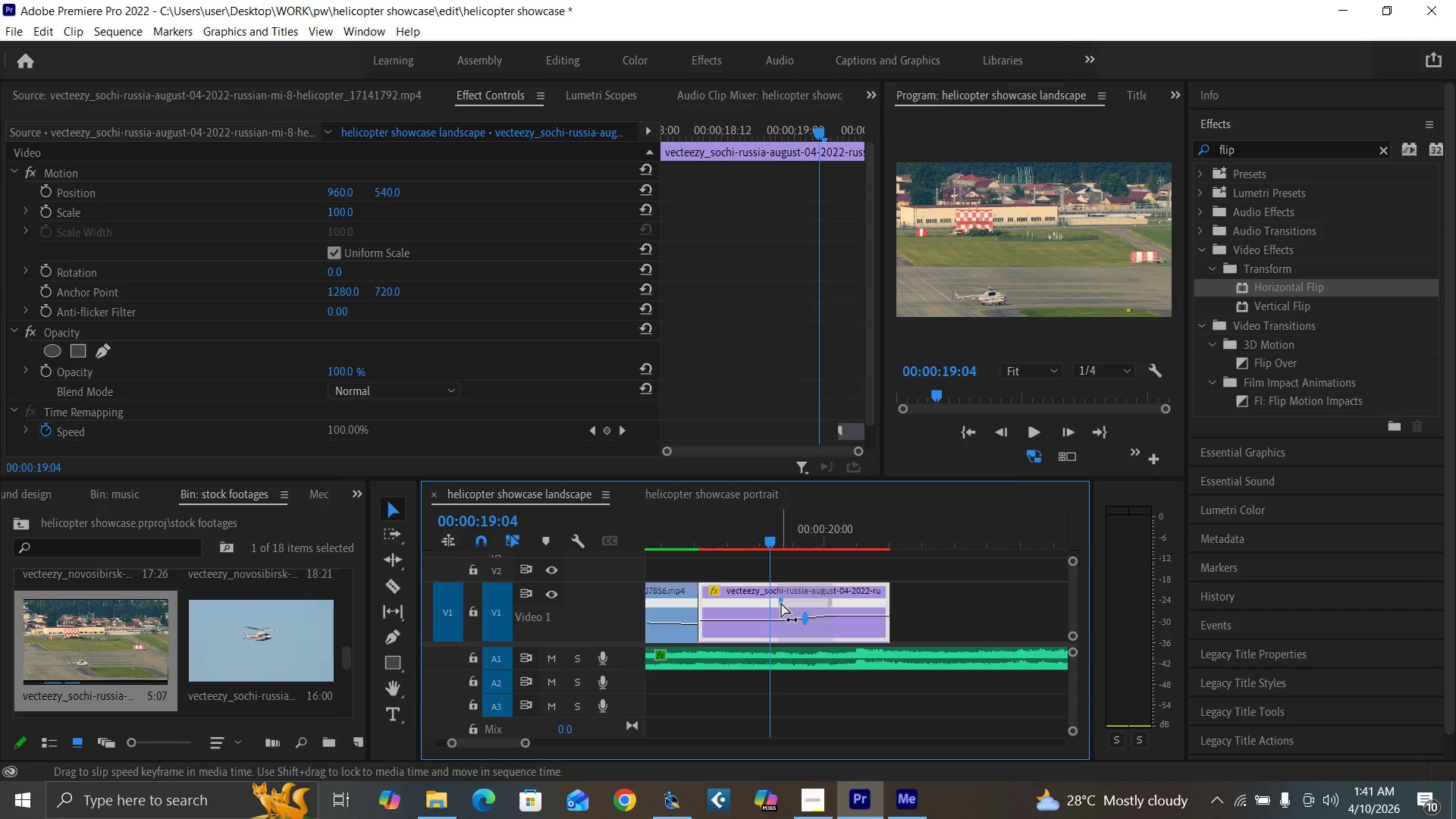 
left_click_drag(start_coordinate=[781, 603], to_coordinate=[770, 604])
 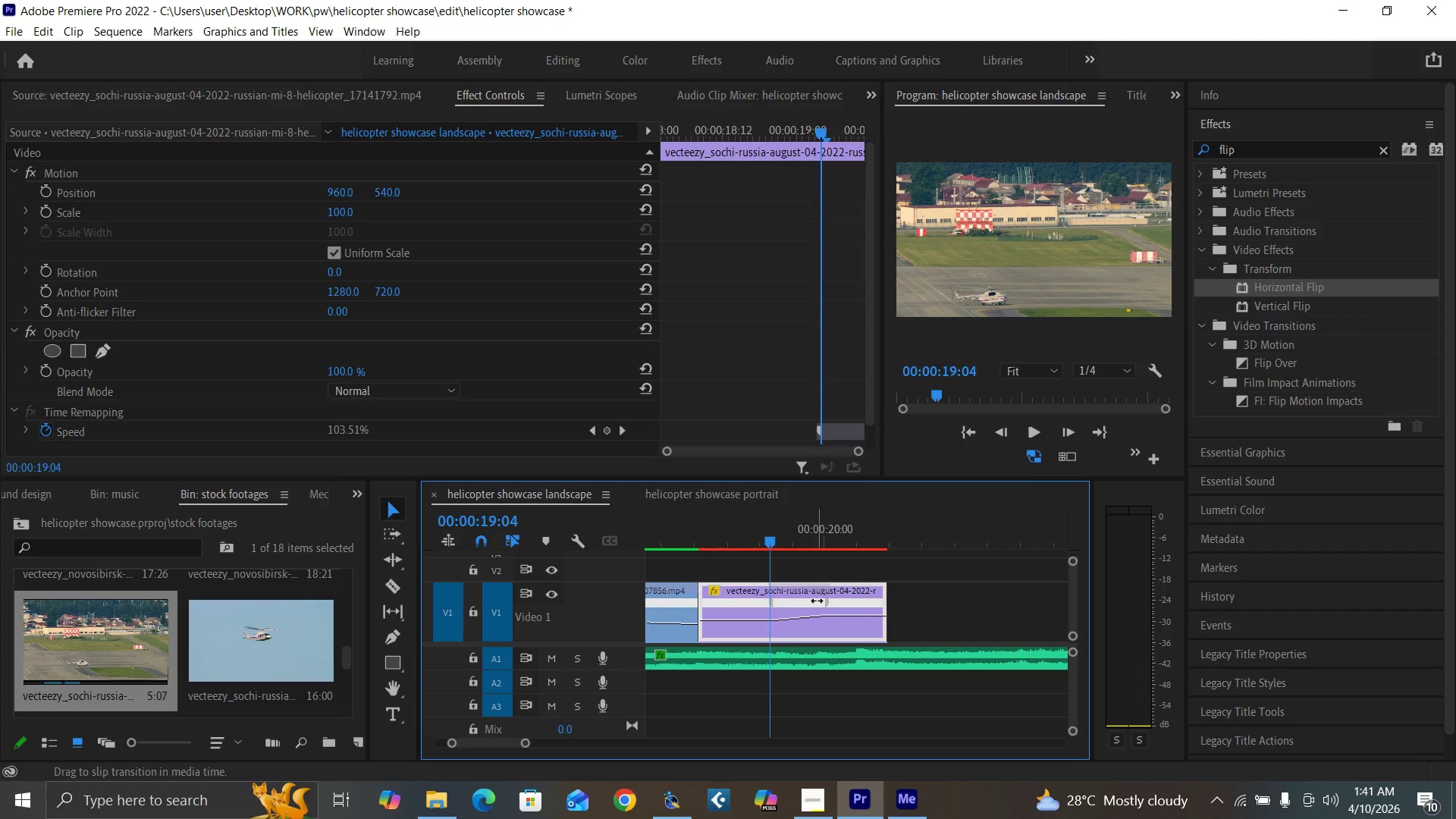 
left_click_drag(start_coordinate=[826, 603], to_coordinate=[836, 606])
 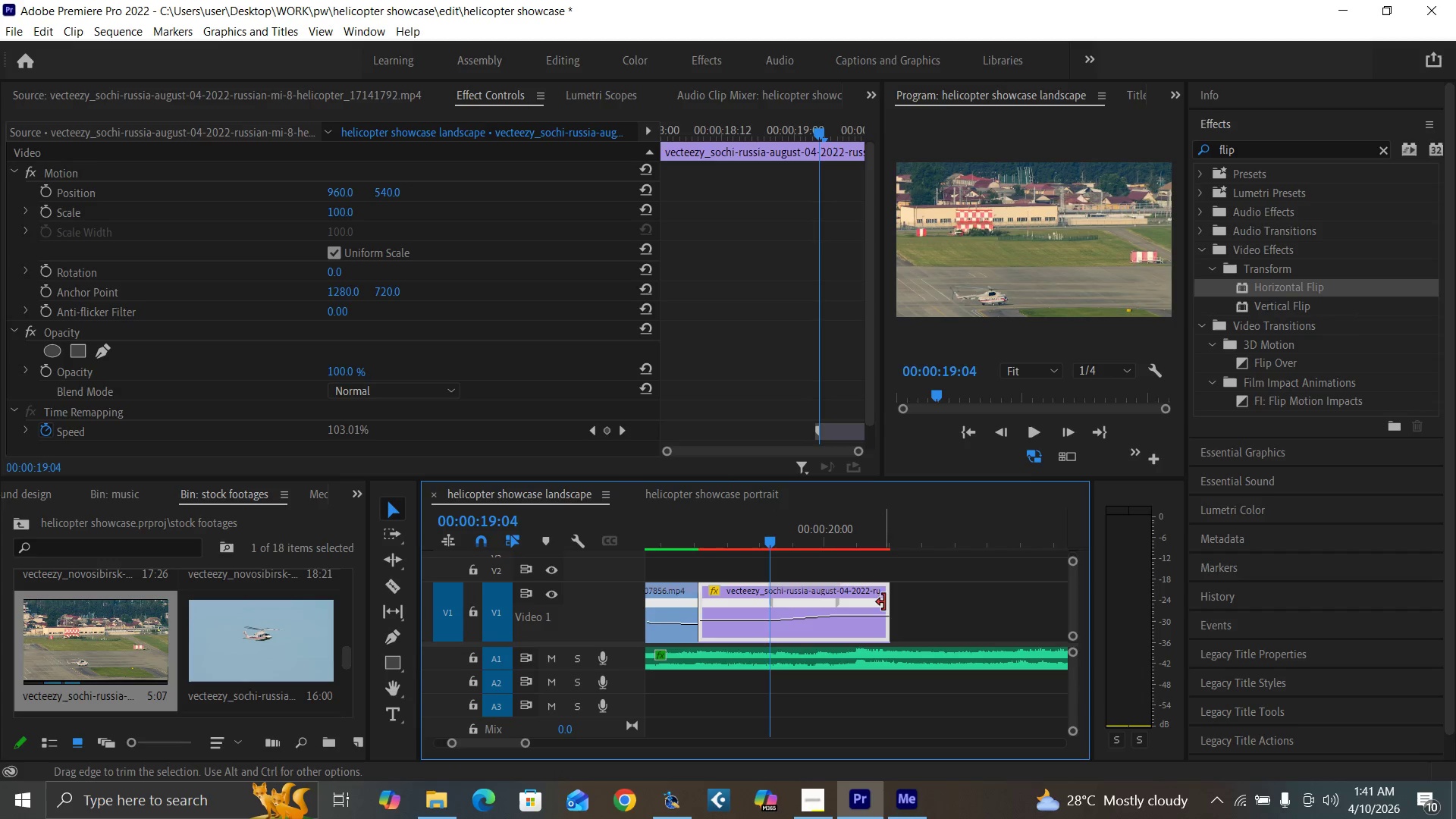 
left_click_drag(start_coordinate=[886, 604], to_coordinate=[918, 608])
 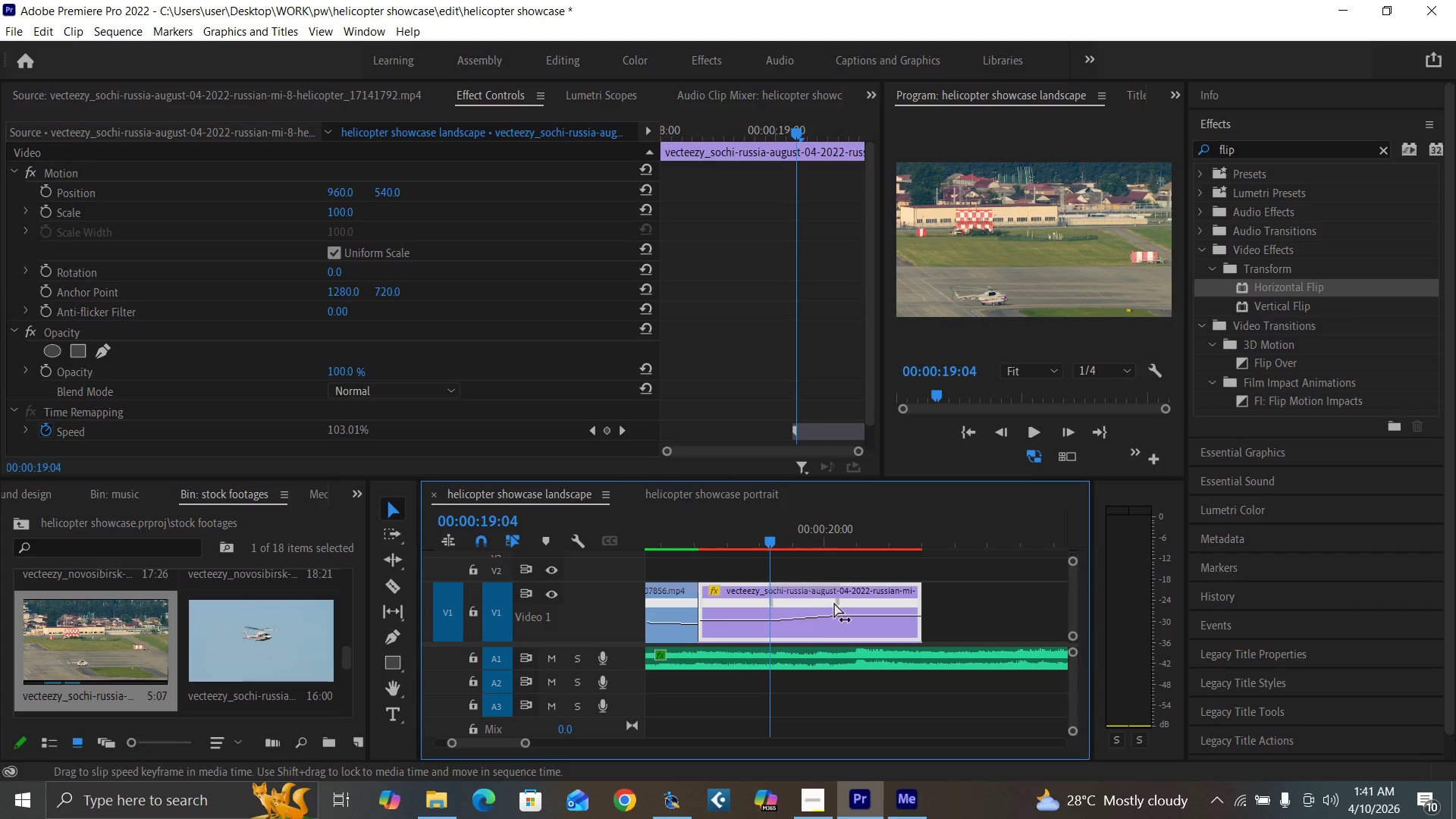 
left_click_drag(start_coordinate=[838, 602], to_coordinate=[851, 590])
 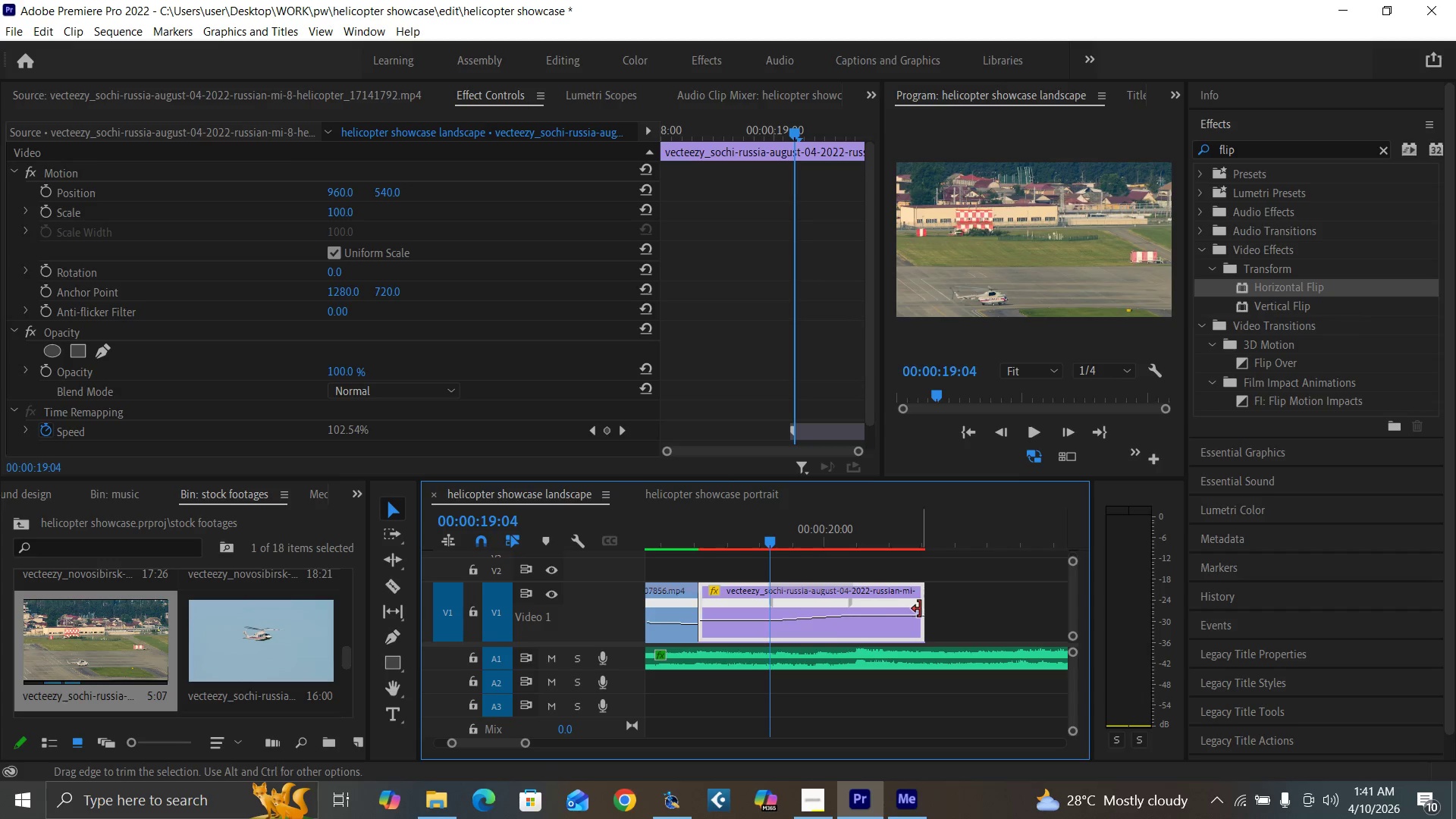 
left_click_drag(start_coordinate=[921, 609], to_coordinate=[937, 612])
 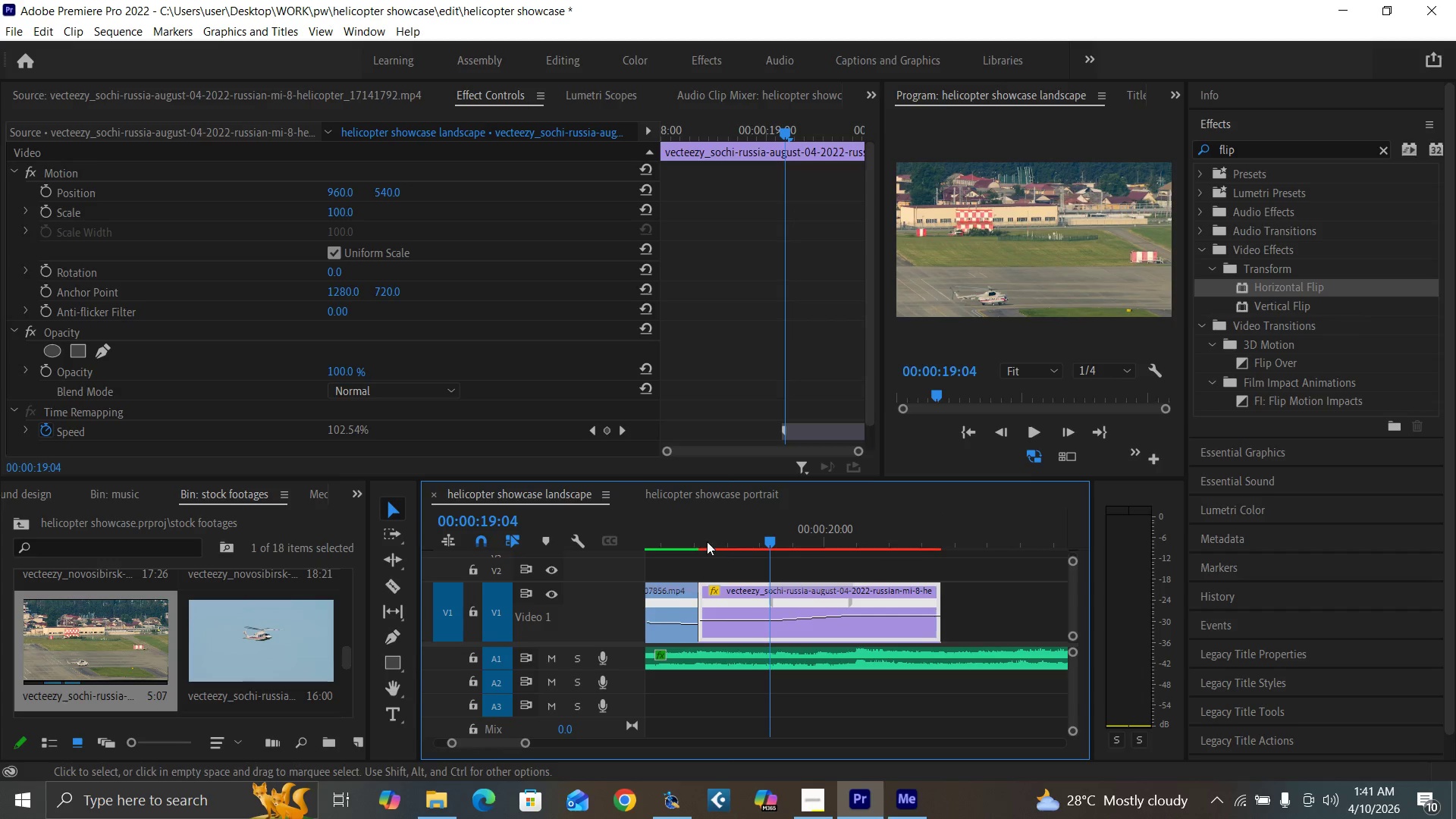 
left_click([692, 535])
 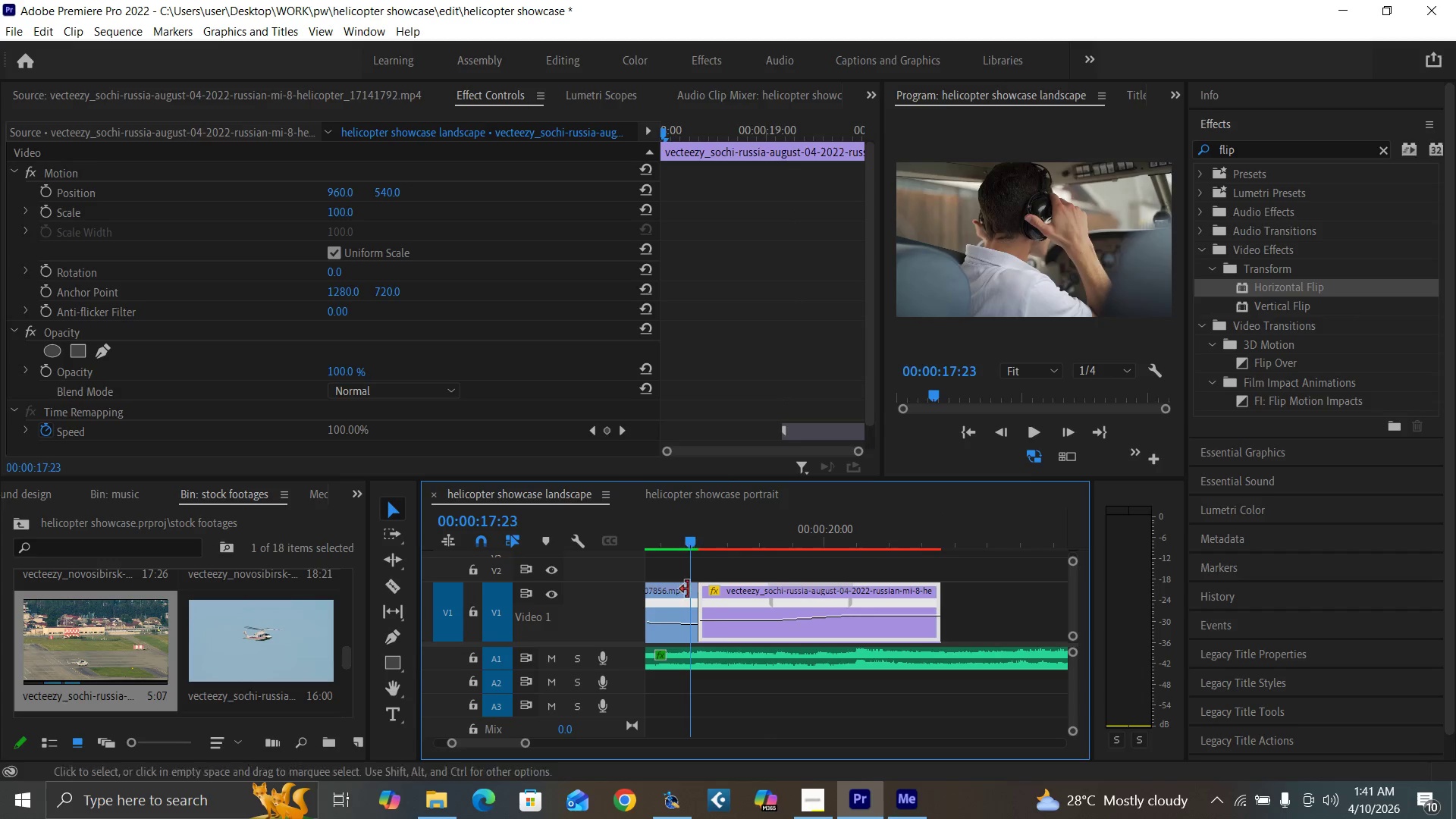 
key(Space)
 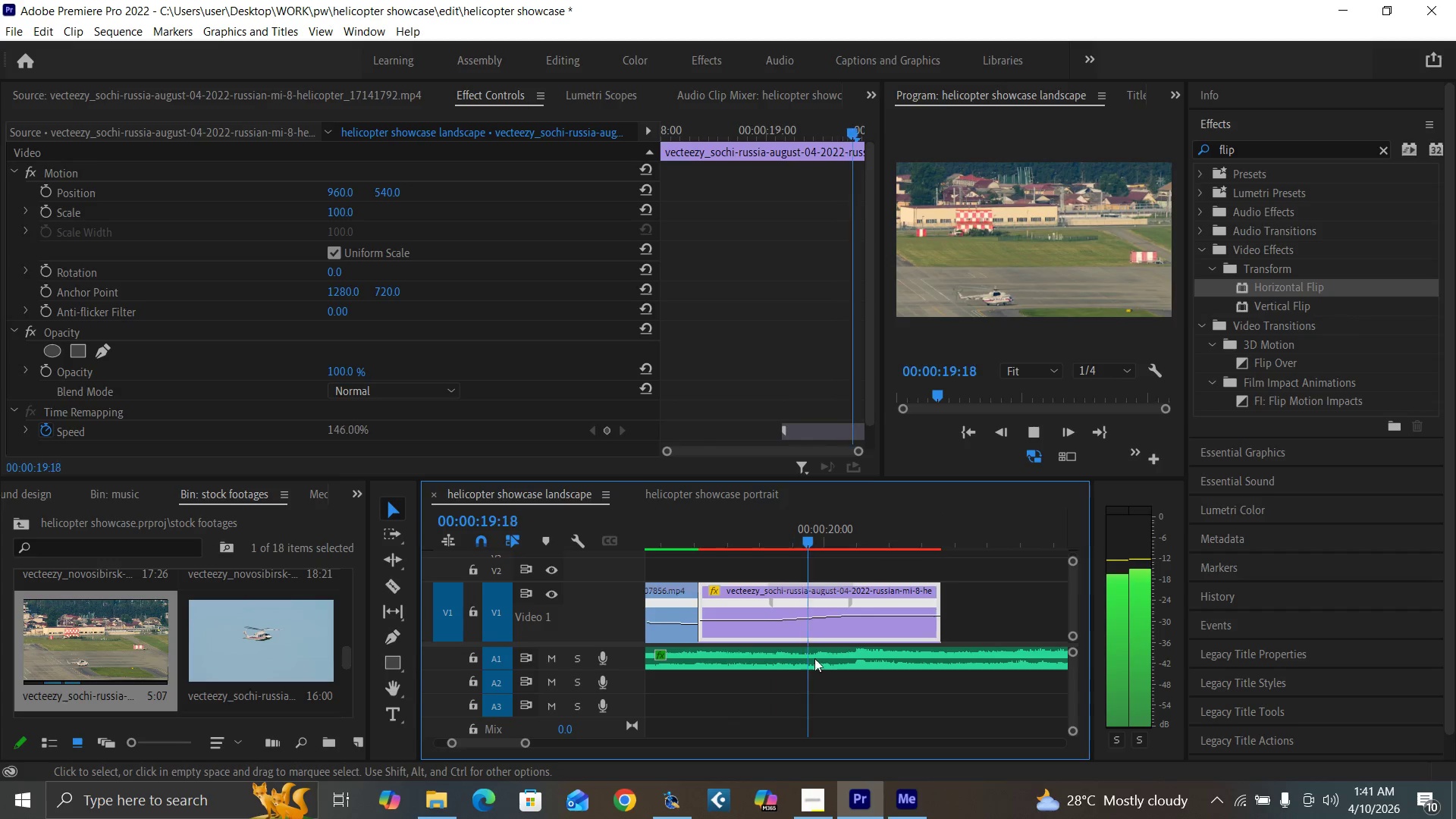 
key(Space)
 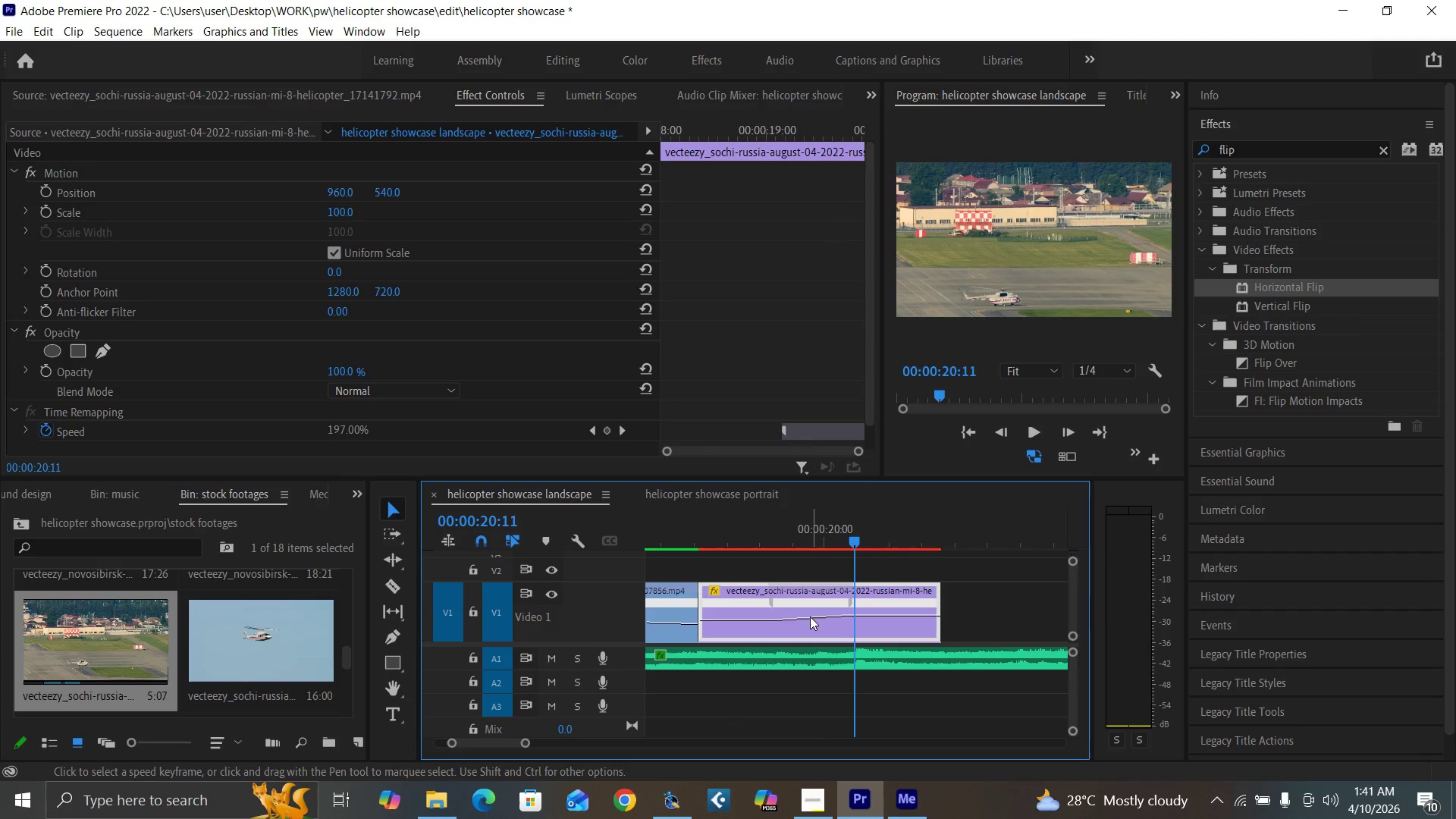 
left_click_drag(start_coordinate=[810, 617], to_coordinate=[806, 602])
 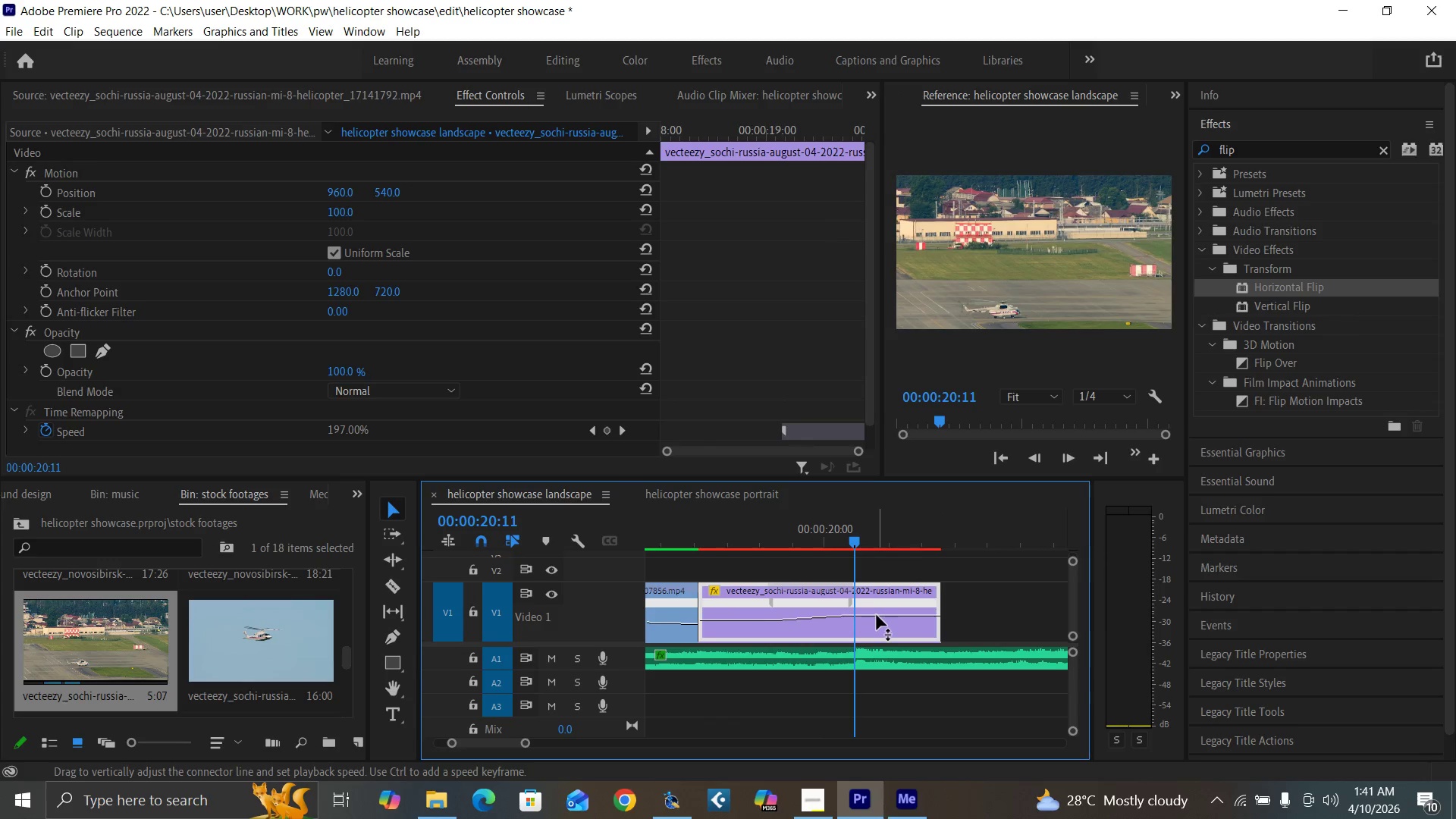 
left_click_drag(start_coordinate=[878, 615], to_coordinate=[867, 531])
 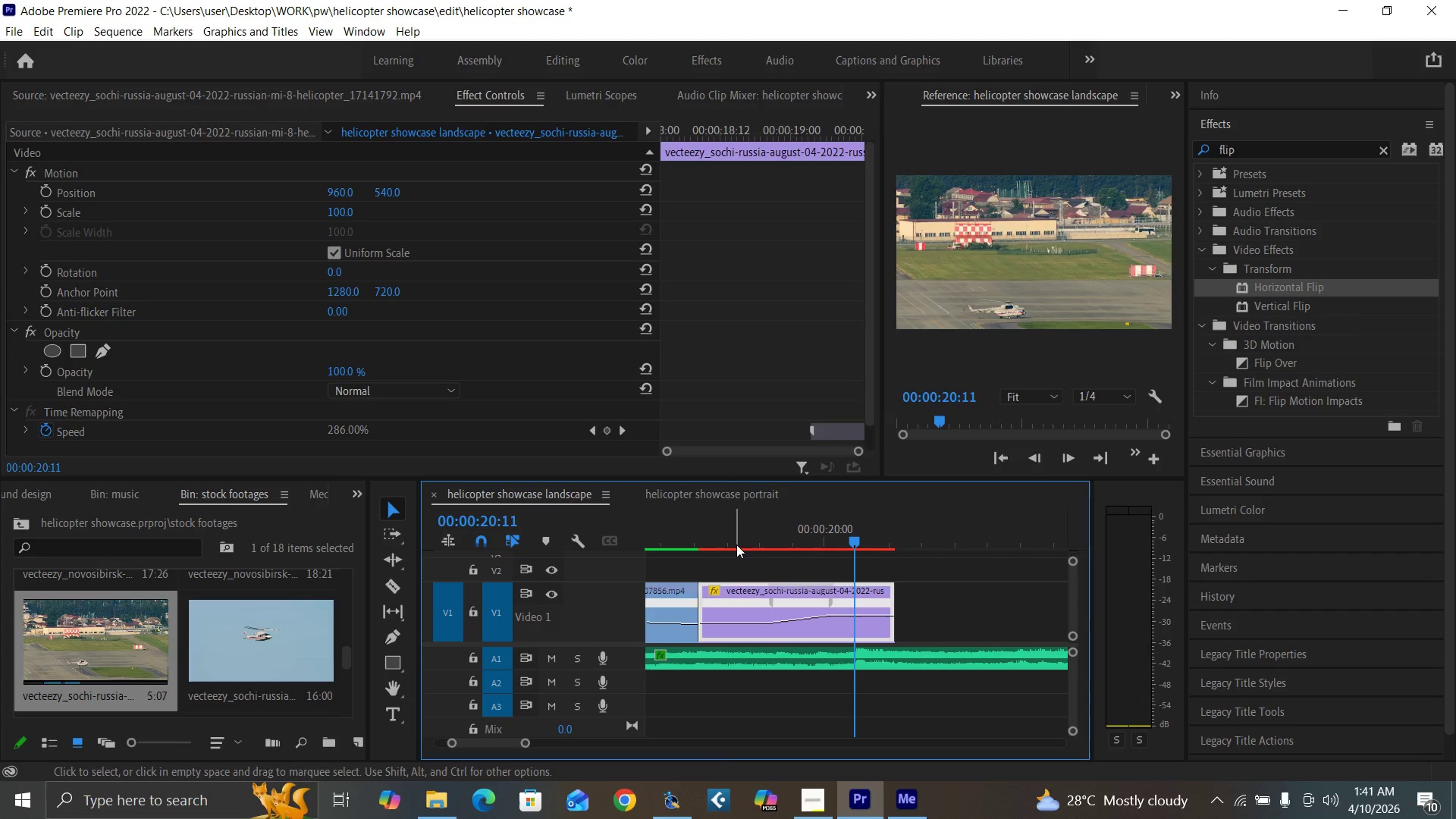 
left_click([736, 542])
 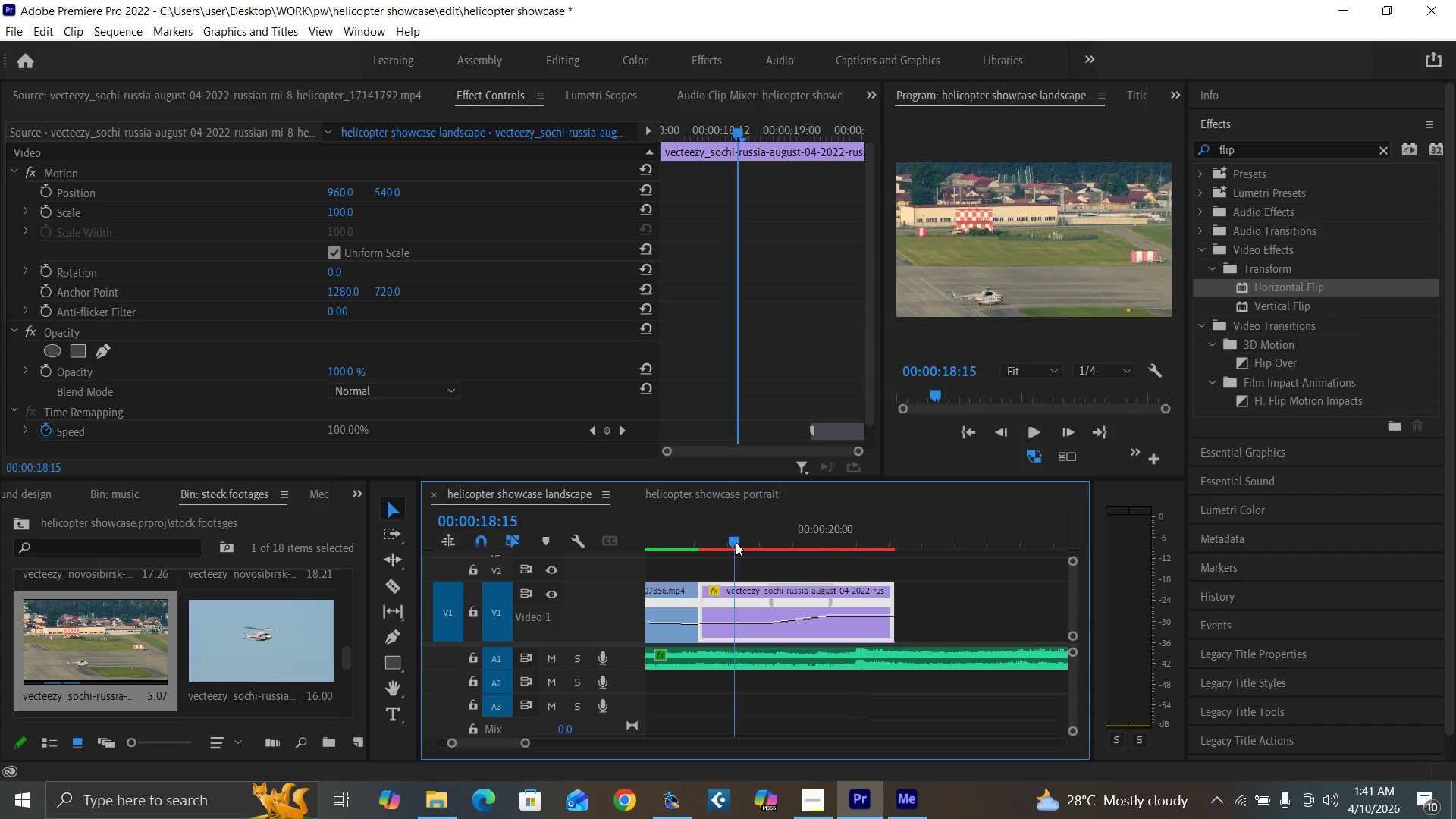 
key(Space)
 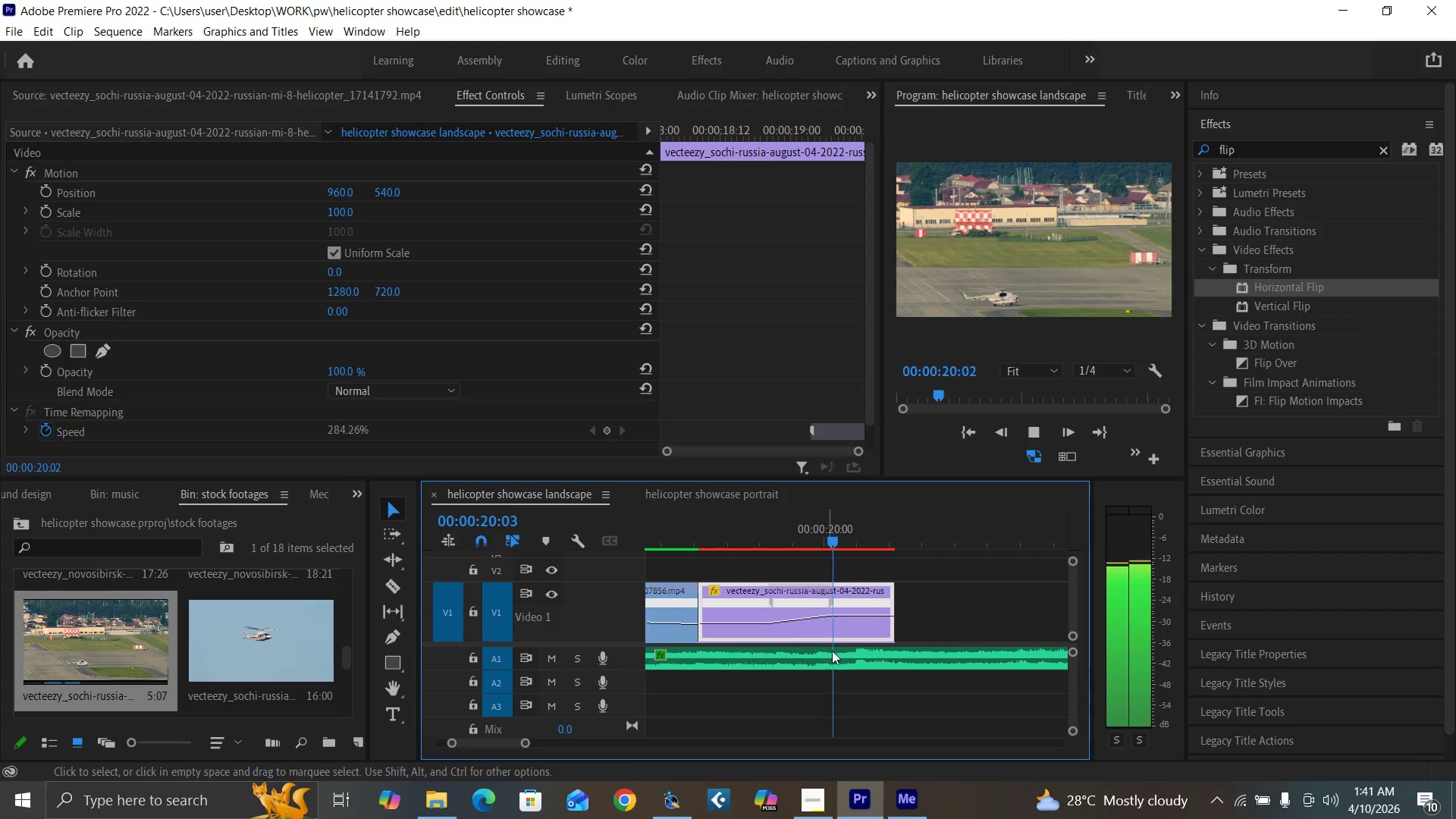 
key(Space)
 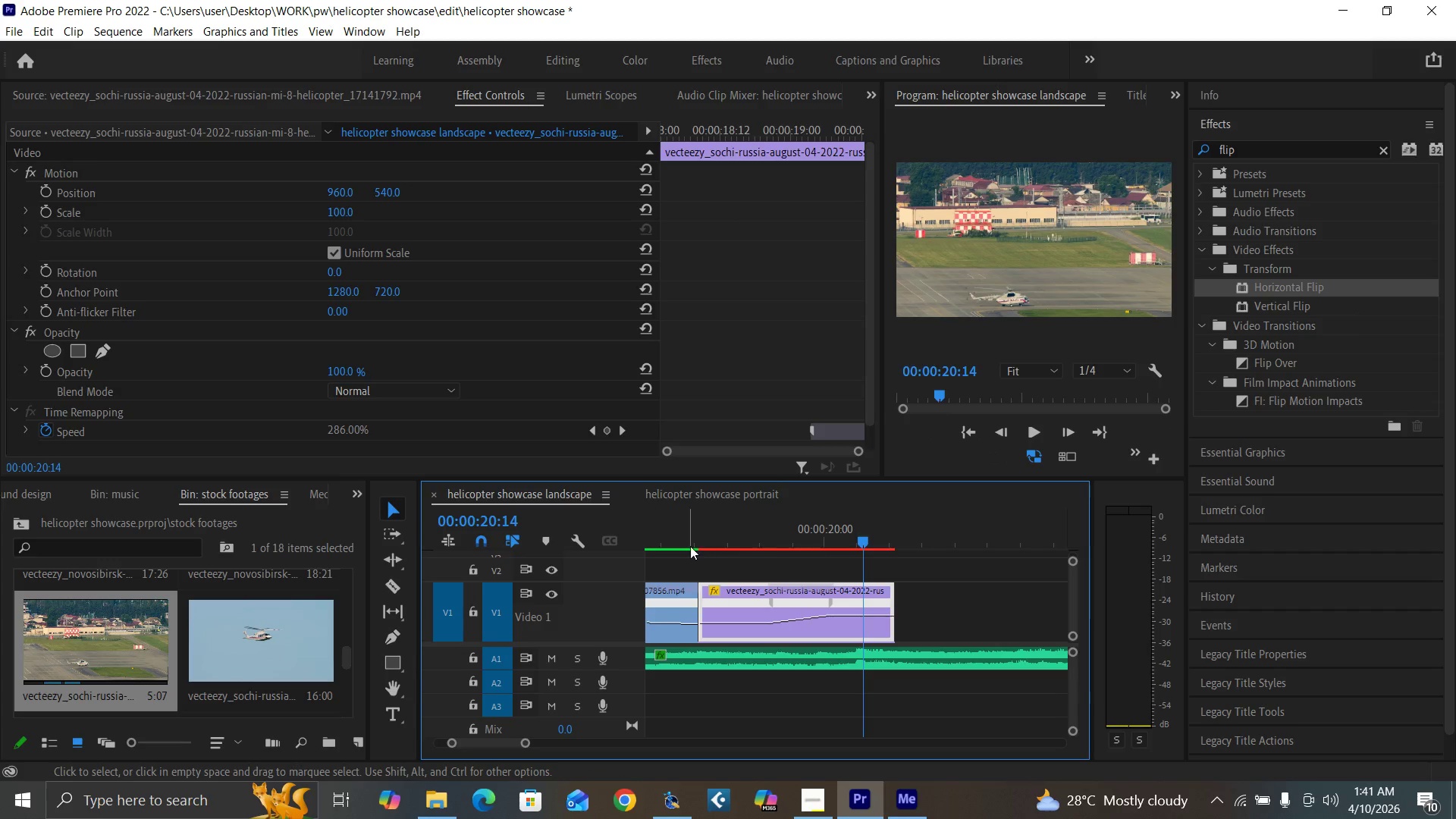 
left_click([690, 541])
 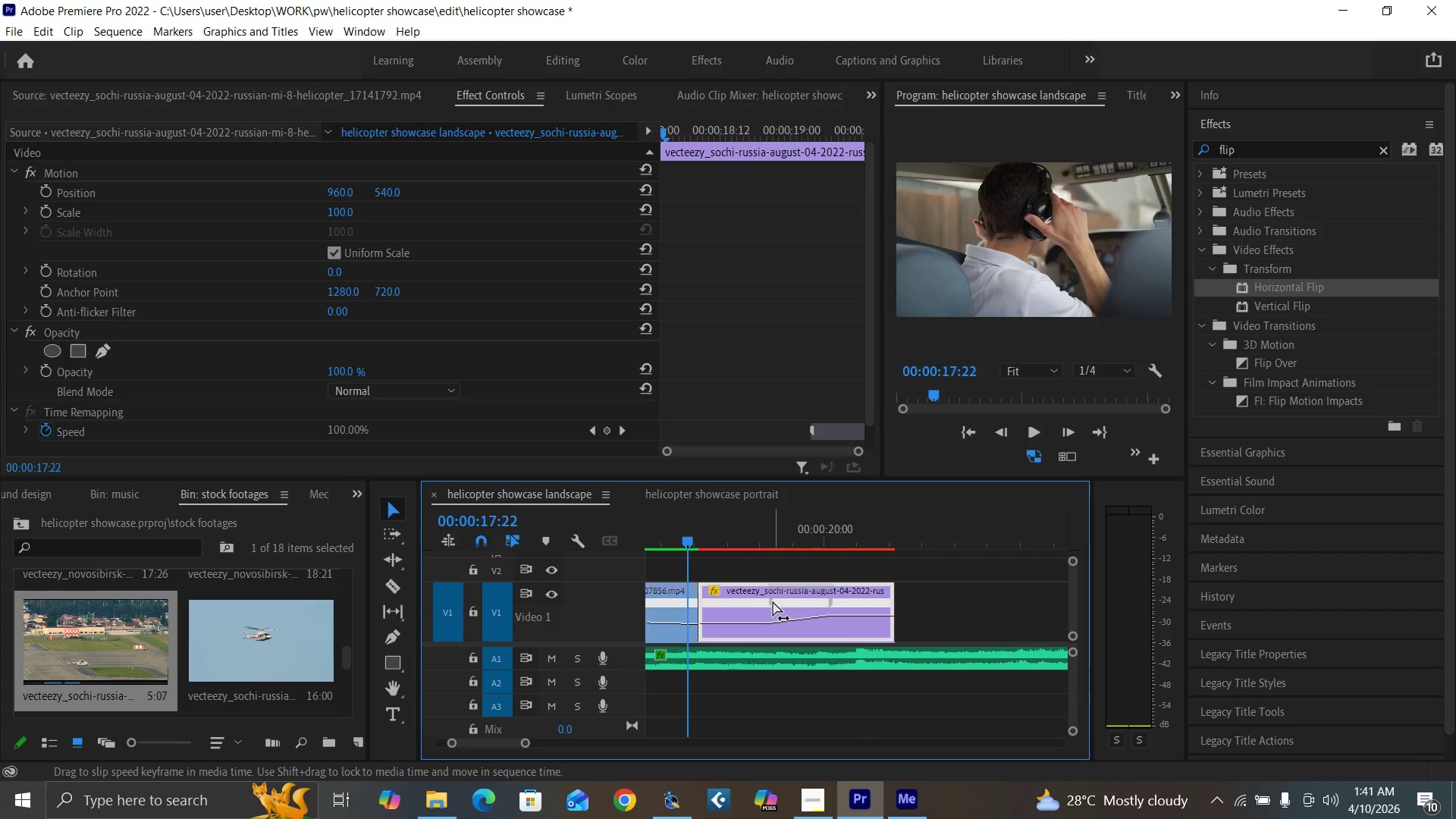 
left_click_drag(start_coordinate=[772, 601], to_coordinate=[720, 617])
 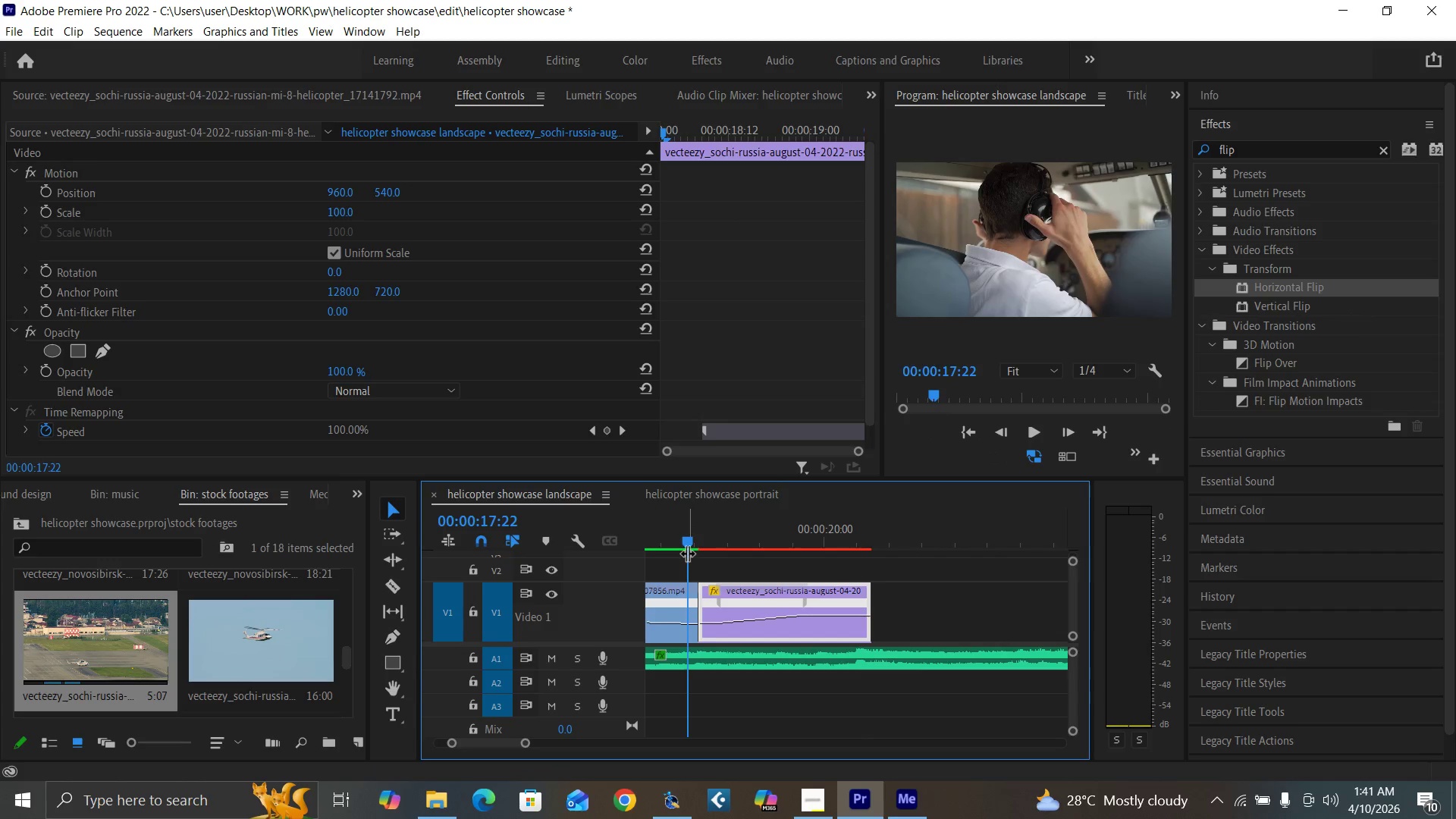 
key(Space)
 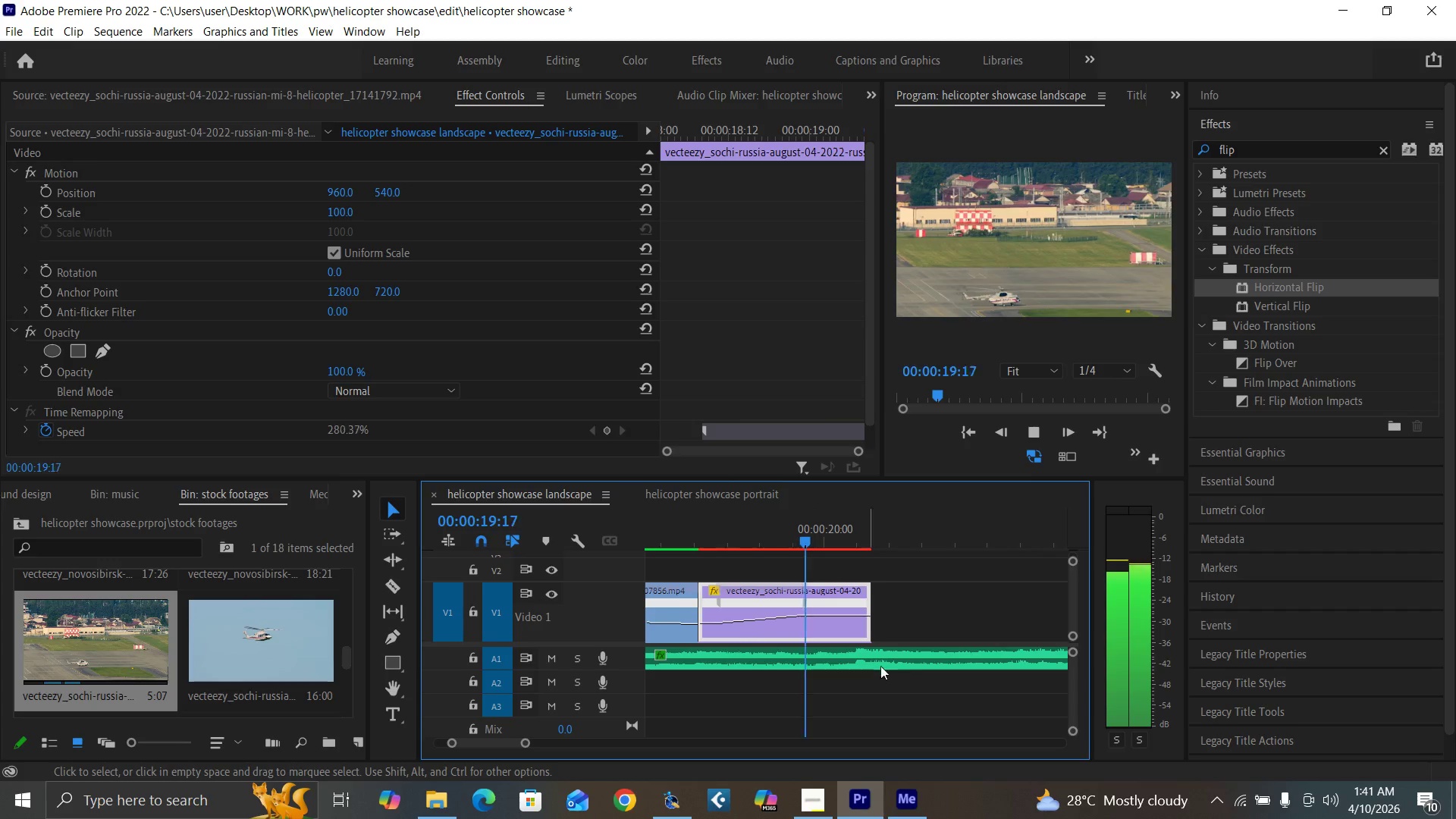 
key(Space)
 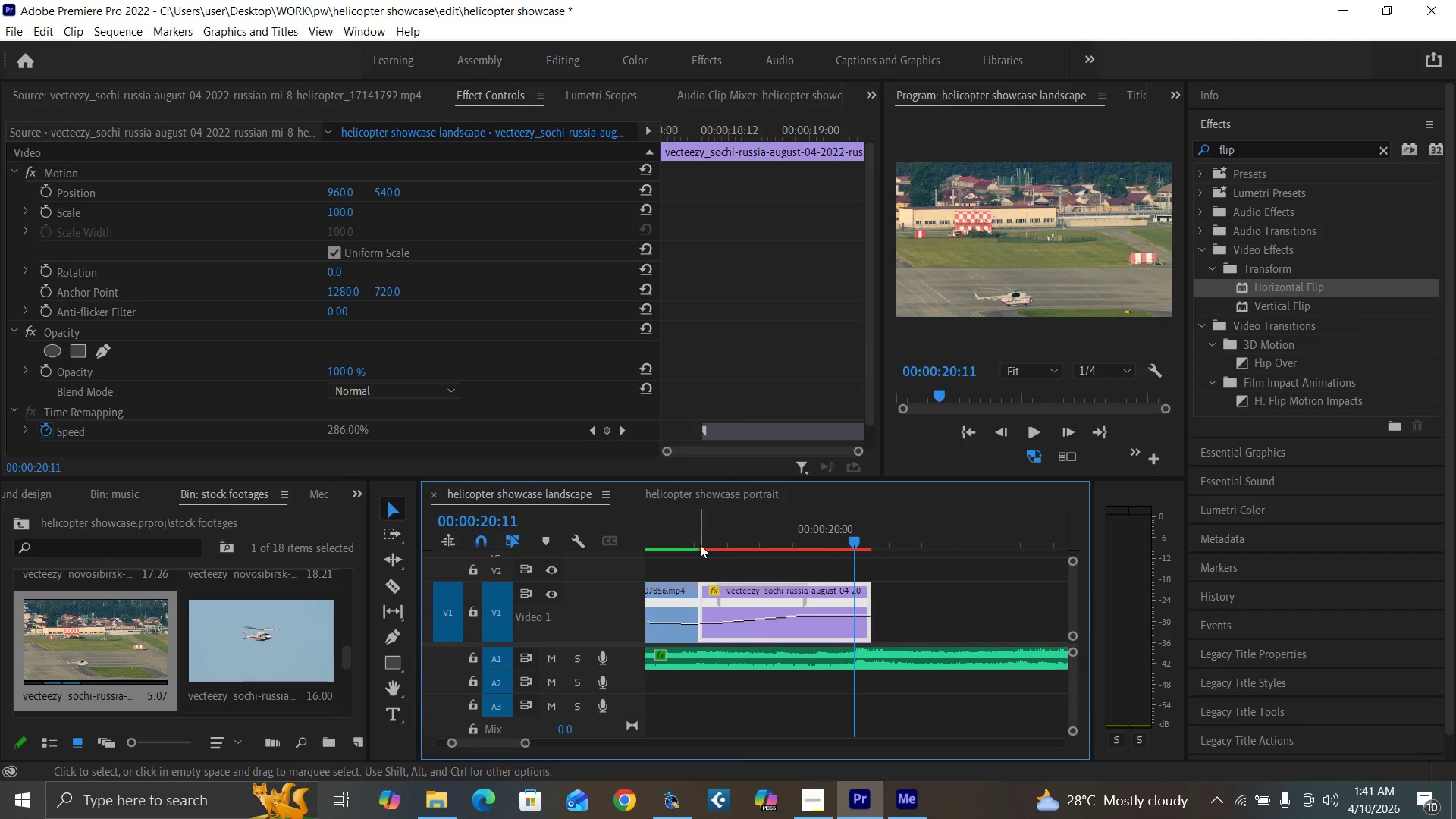 
left_click([689, 536])
 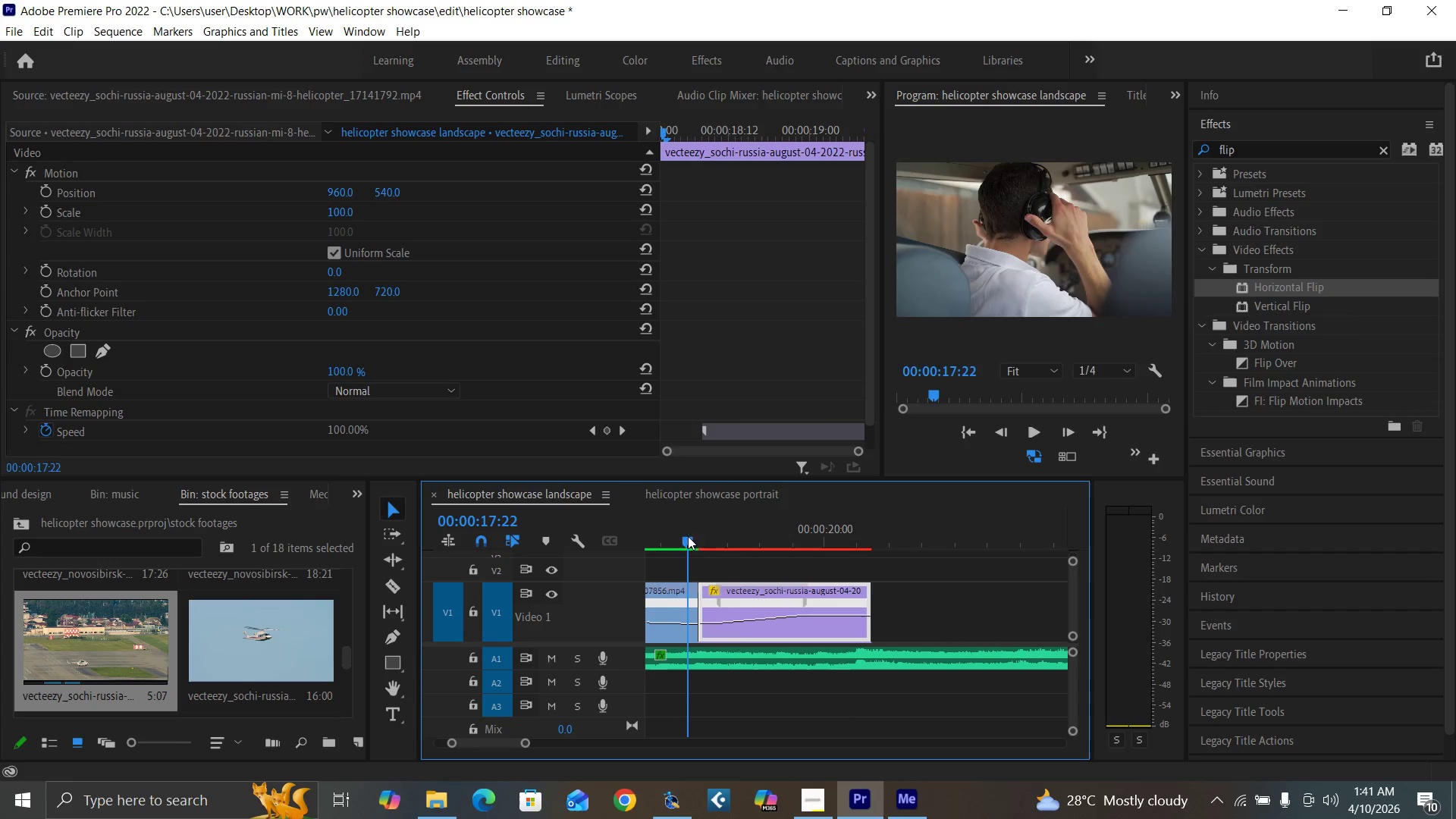 
key(Space)
 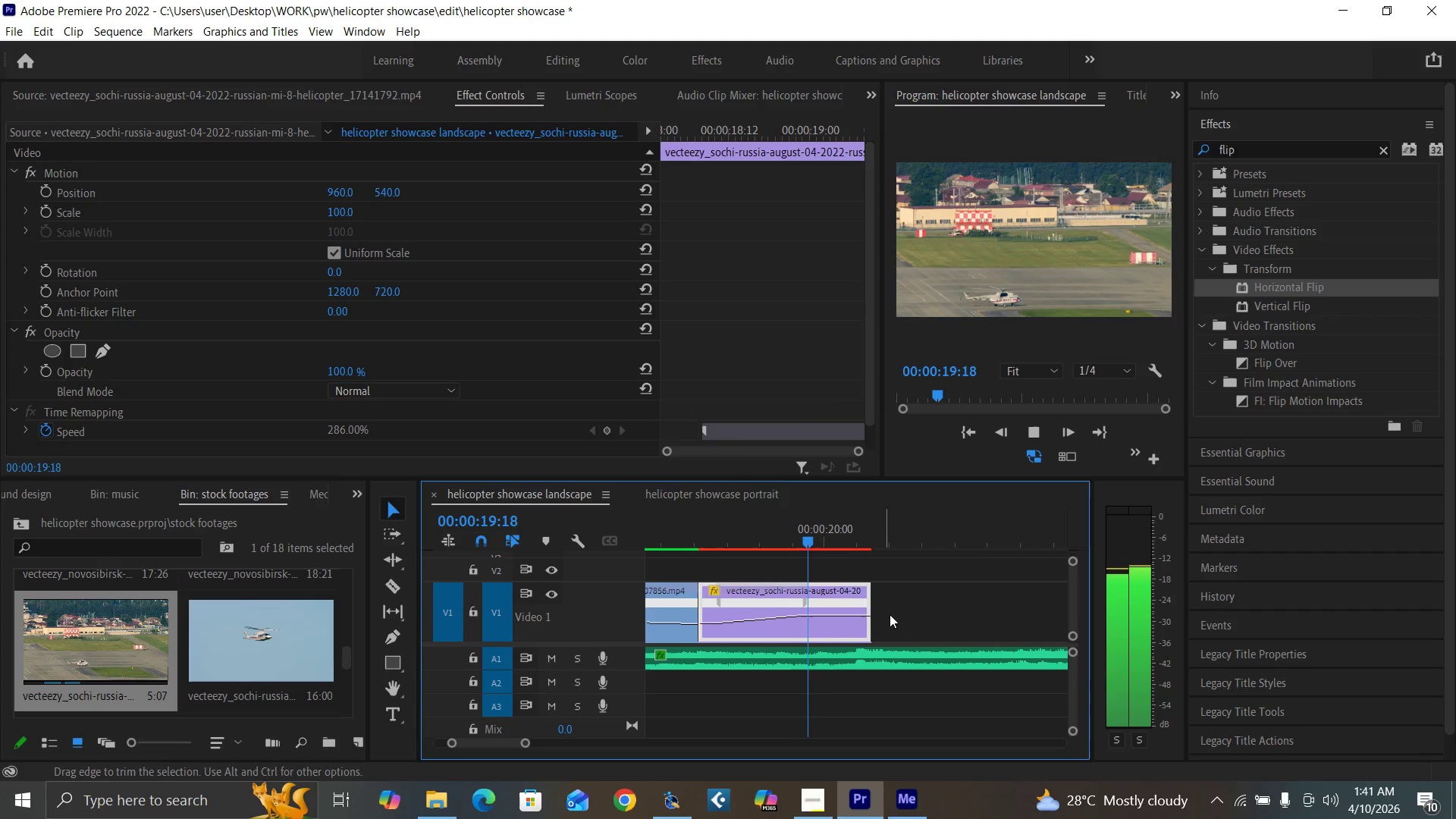 
key(Space)
 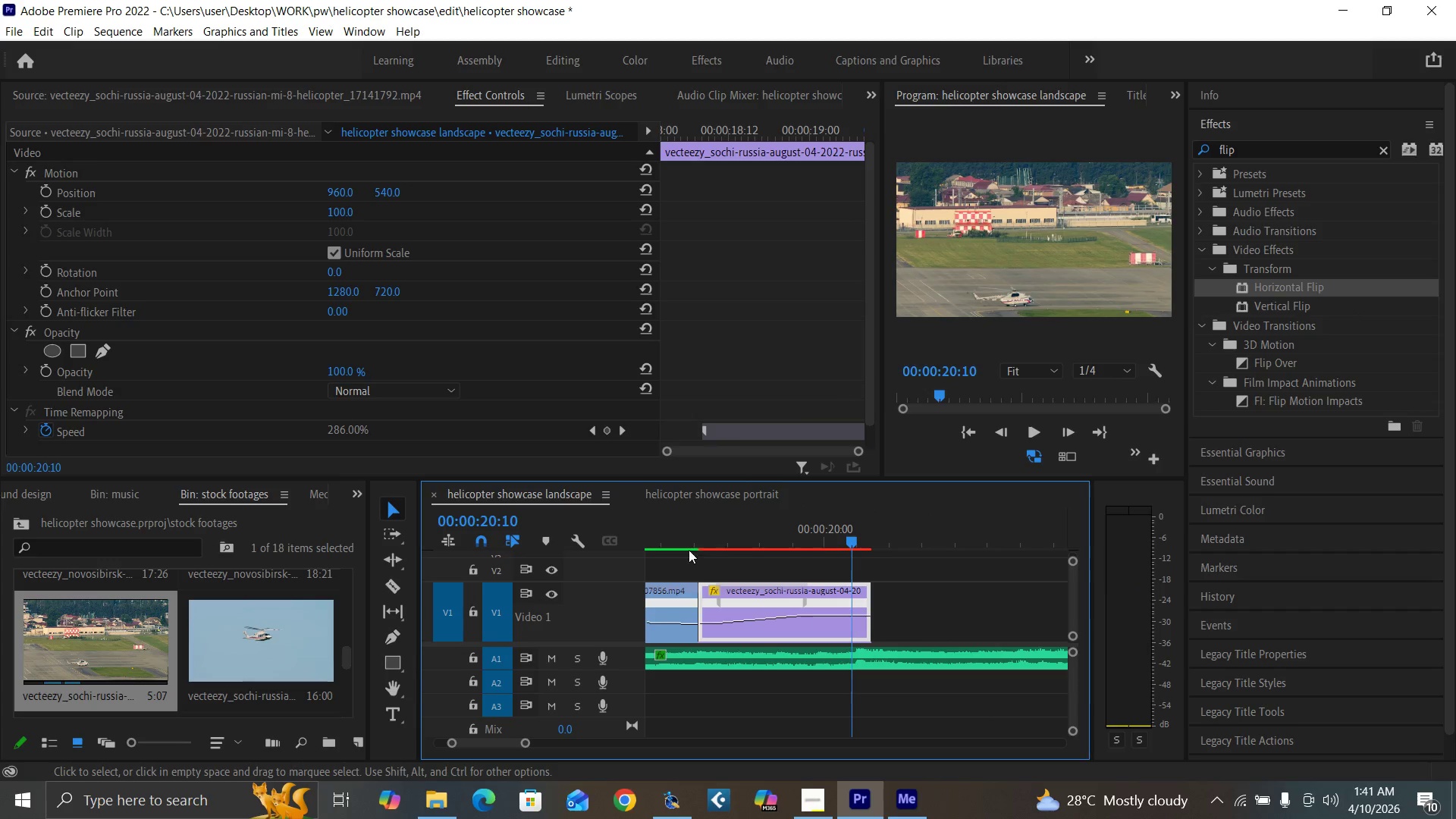 
left_click([682, 535])
 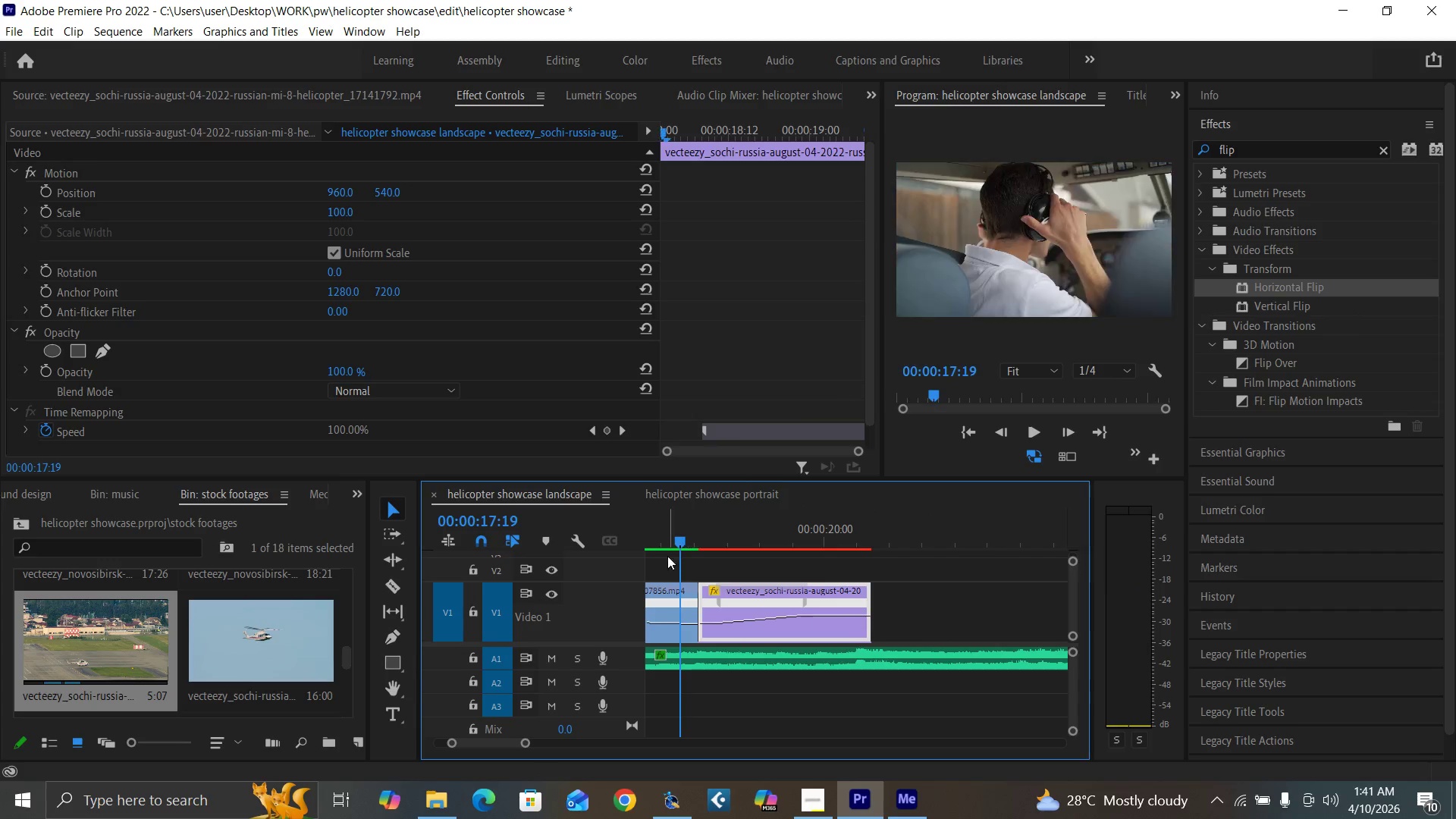 
key(Space)
 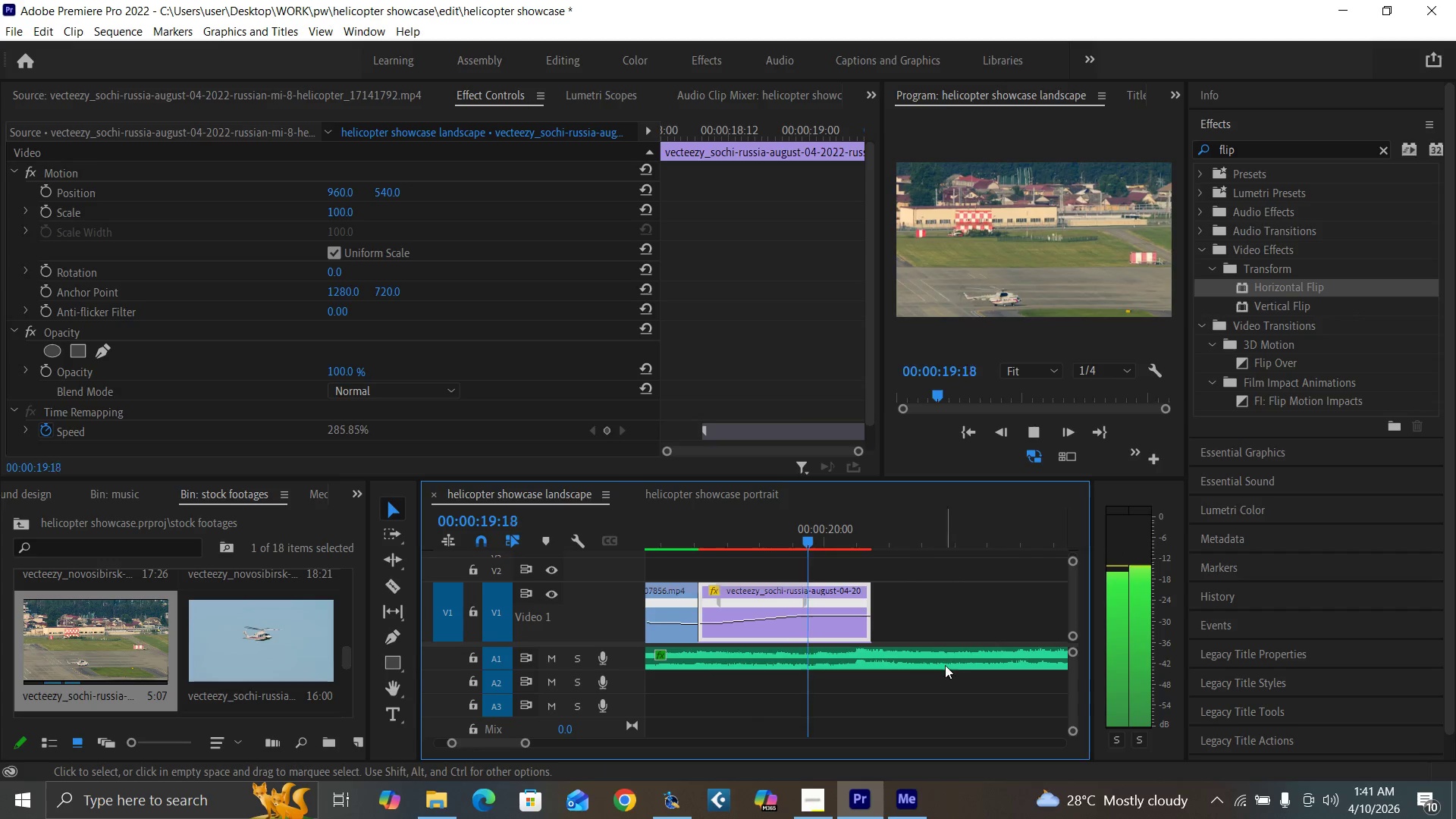 
key(Space)
 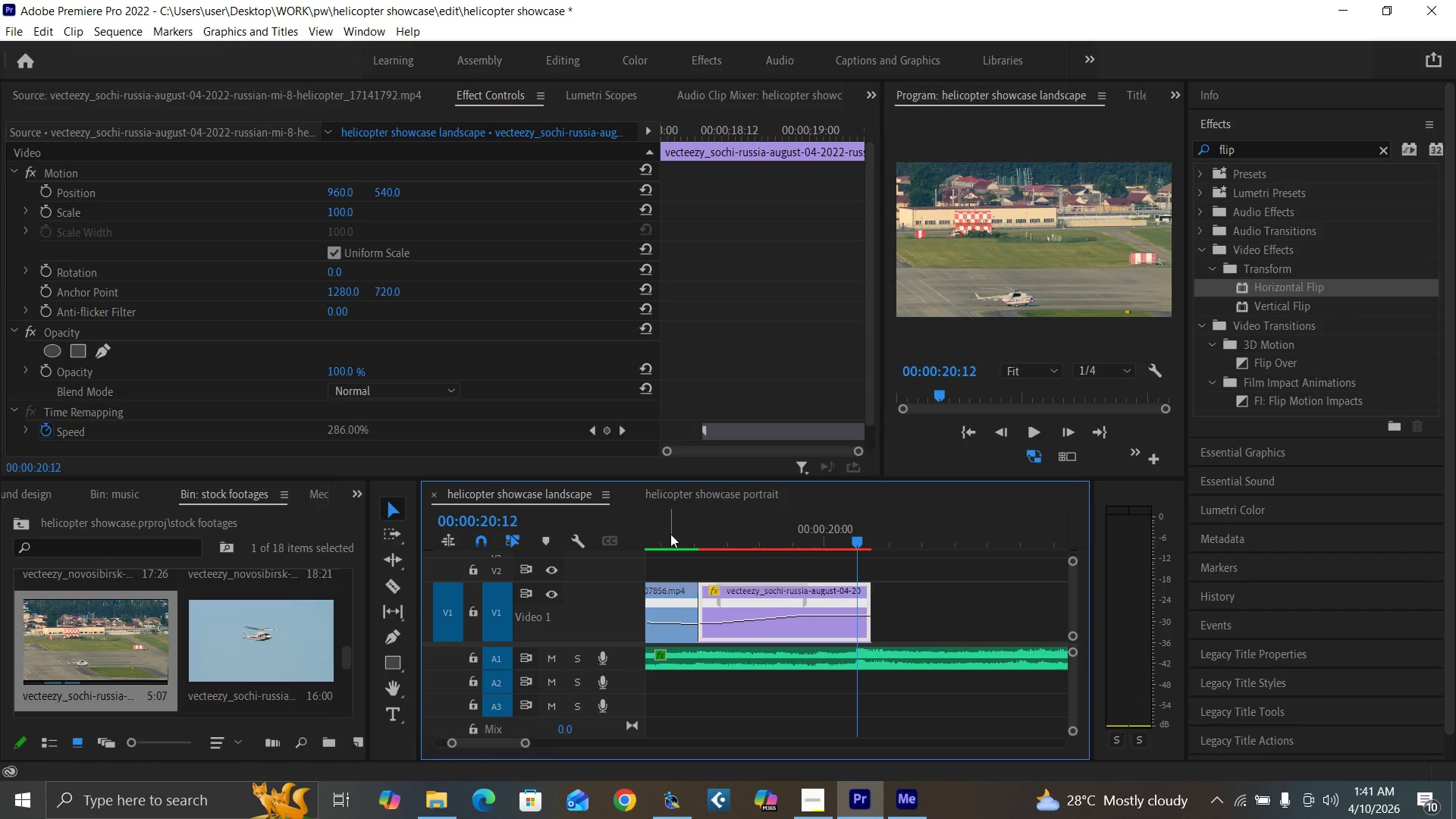 
left_click([670, 534])
 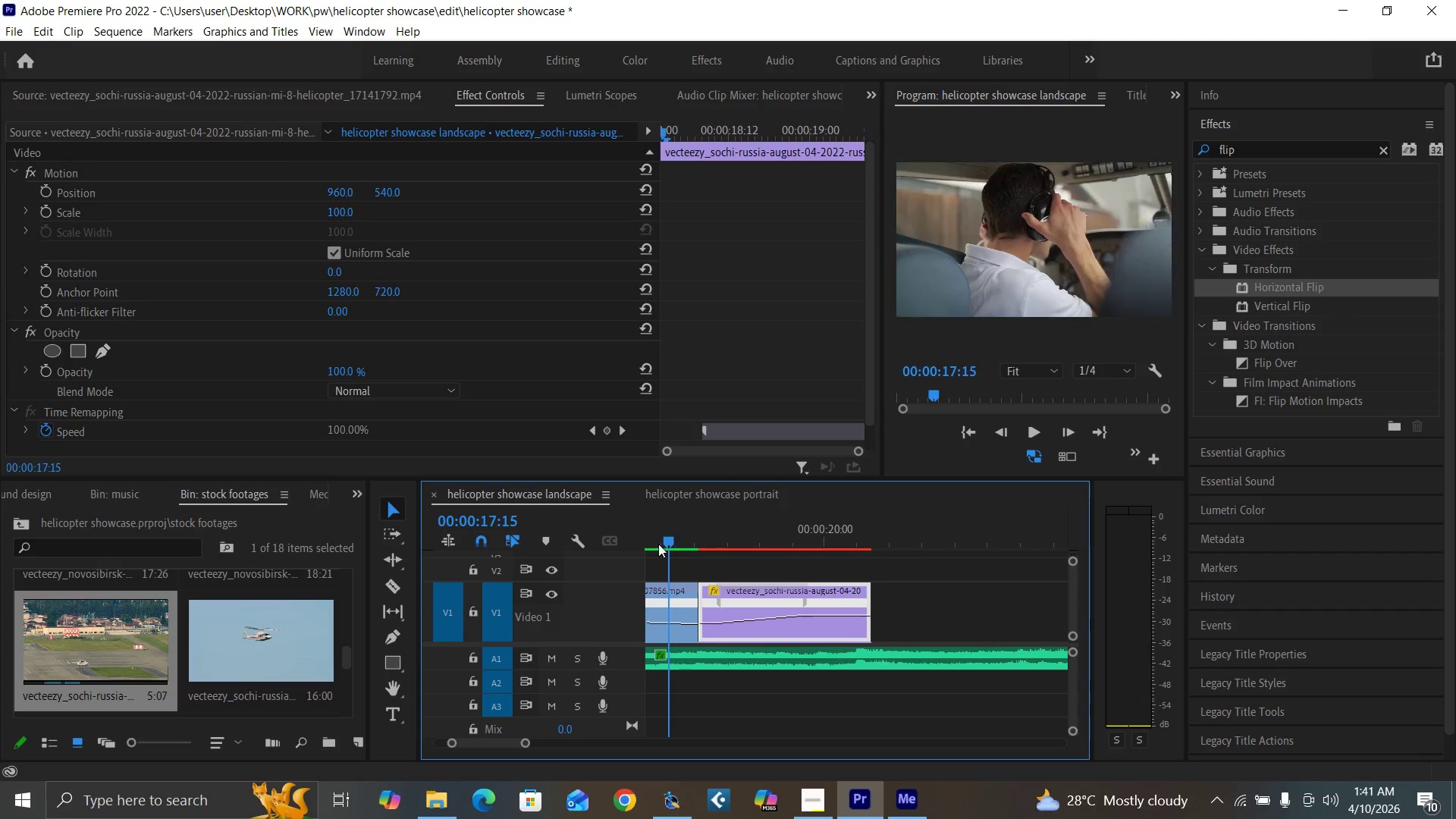 
key(Space)
 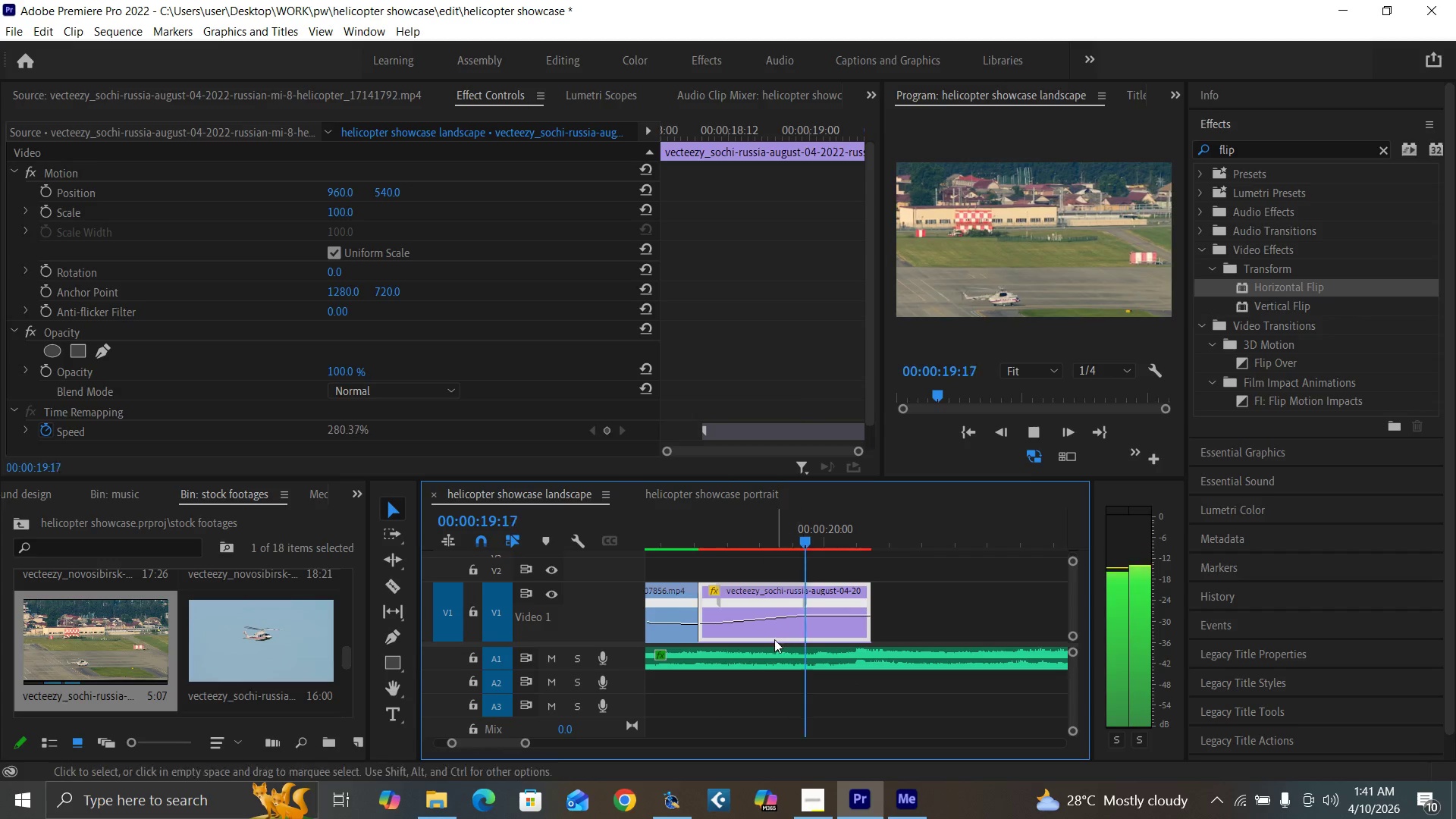 
key(Space)
 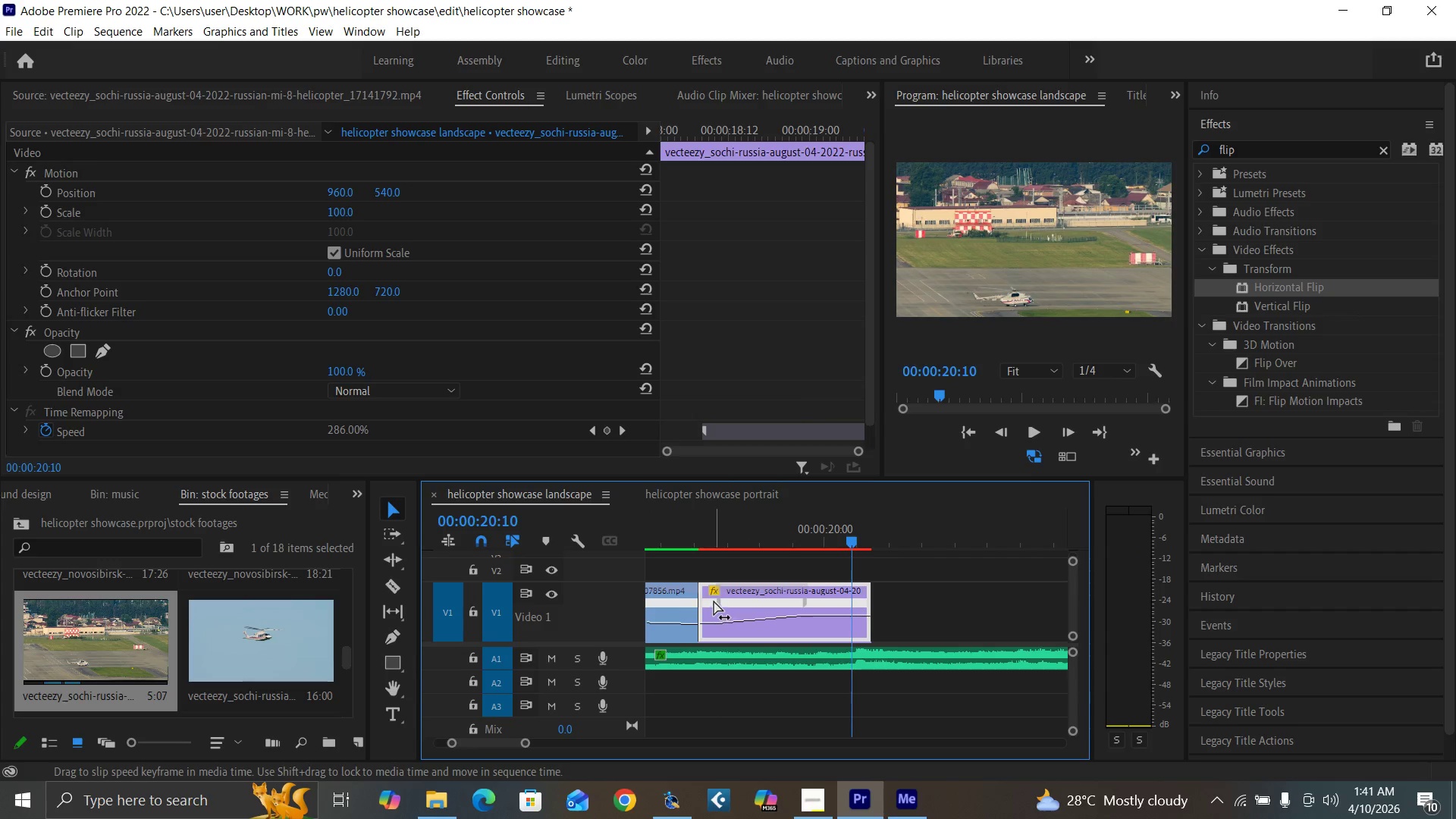 
left_click_drag(start_coordinate=[720, 601], to_coordinate=[698, 603])
 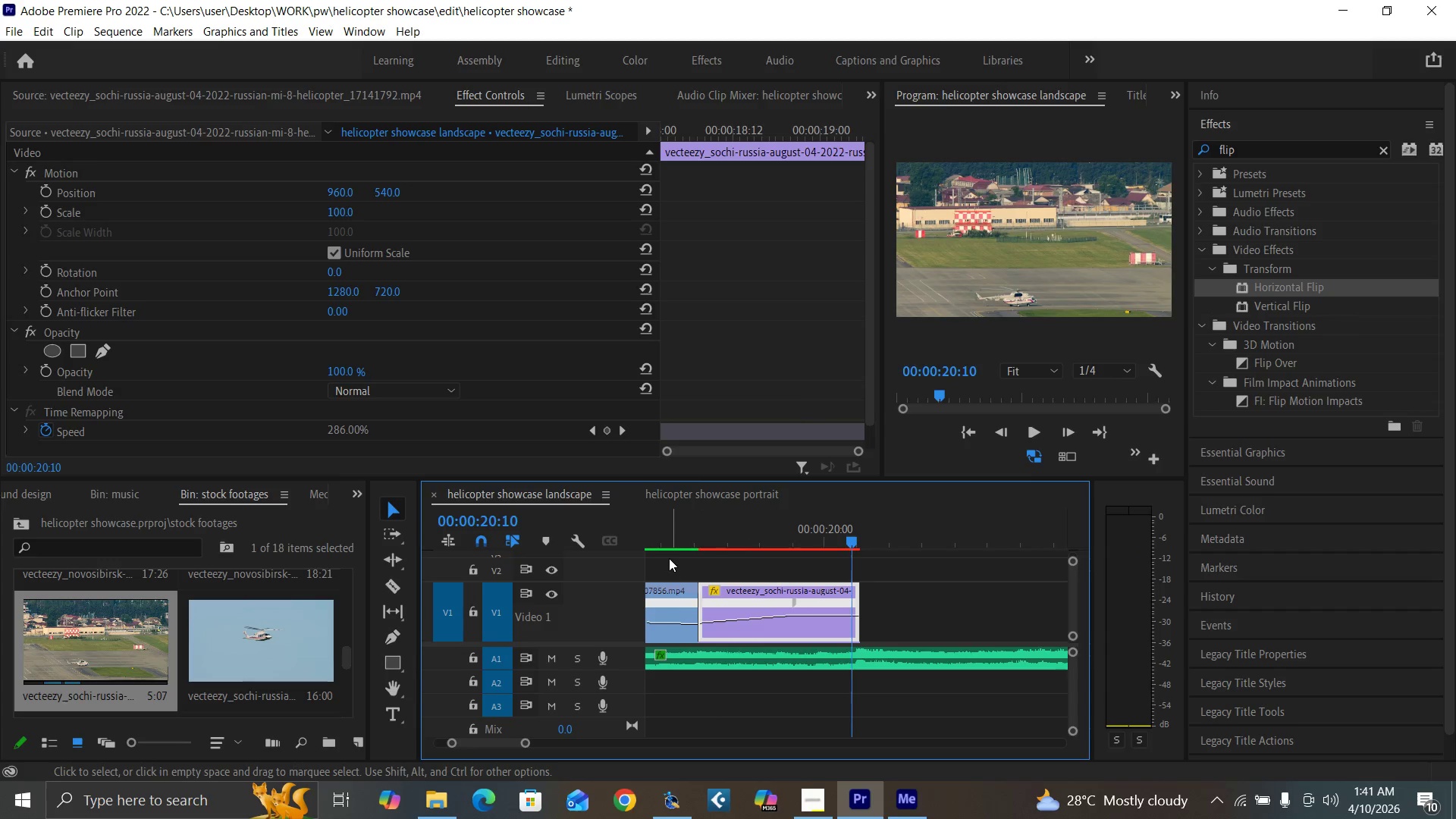 
left_click([664, 537])
 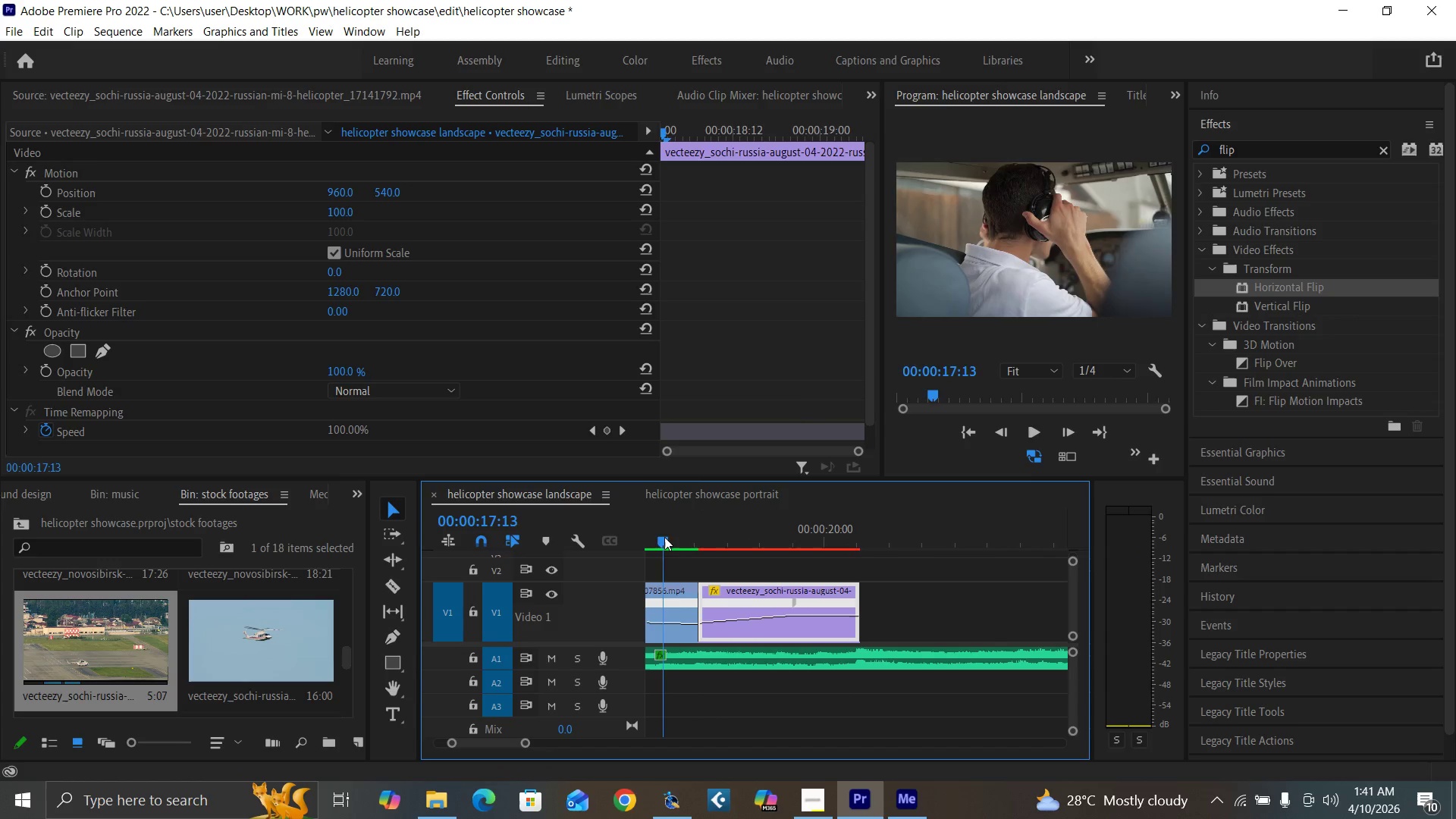 
key(Space)
 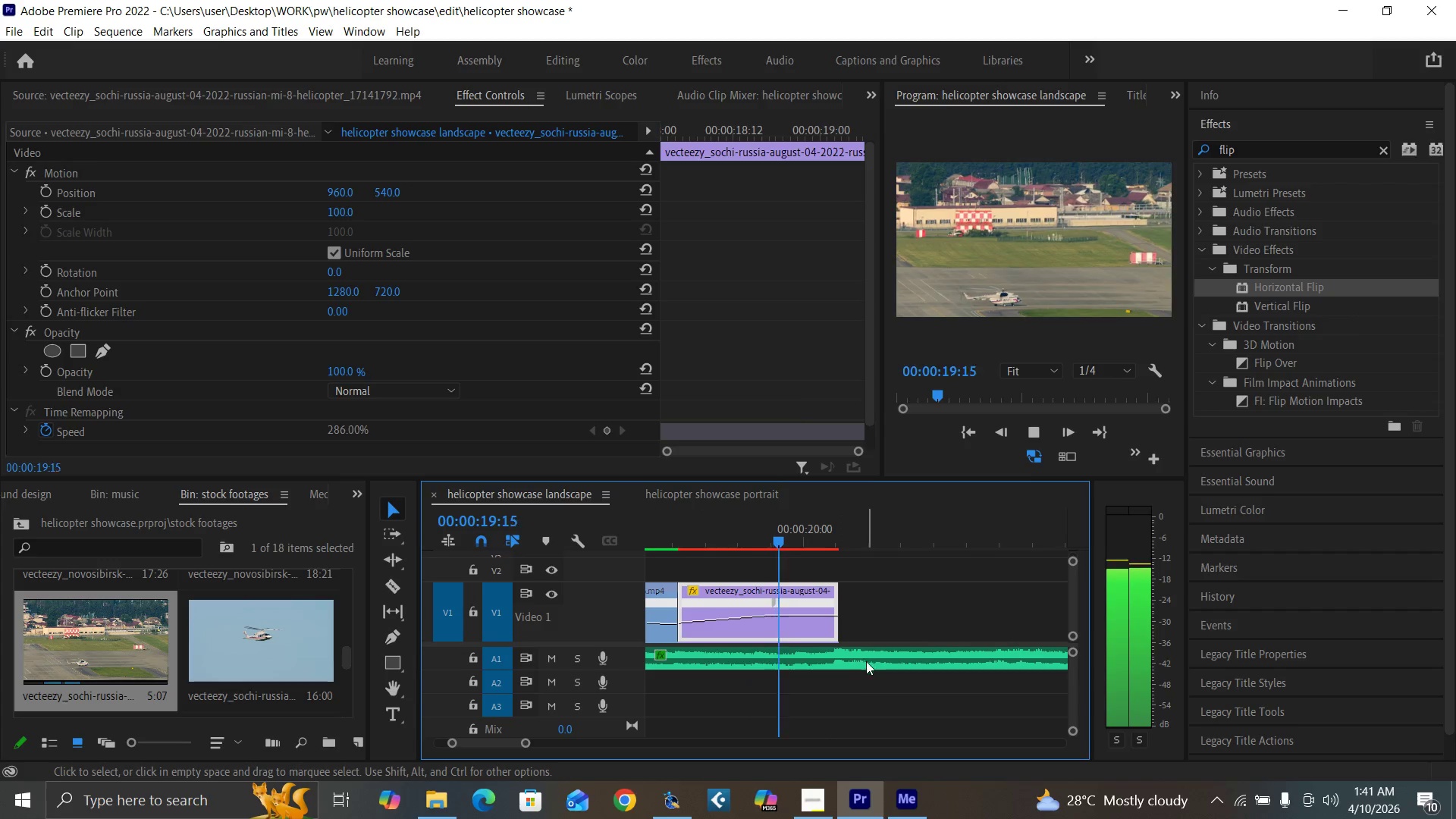 
key(Space)
 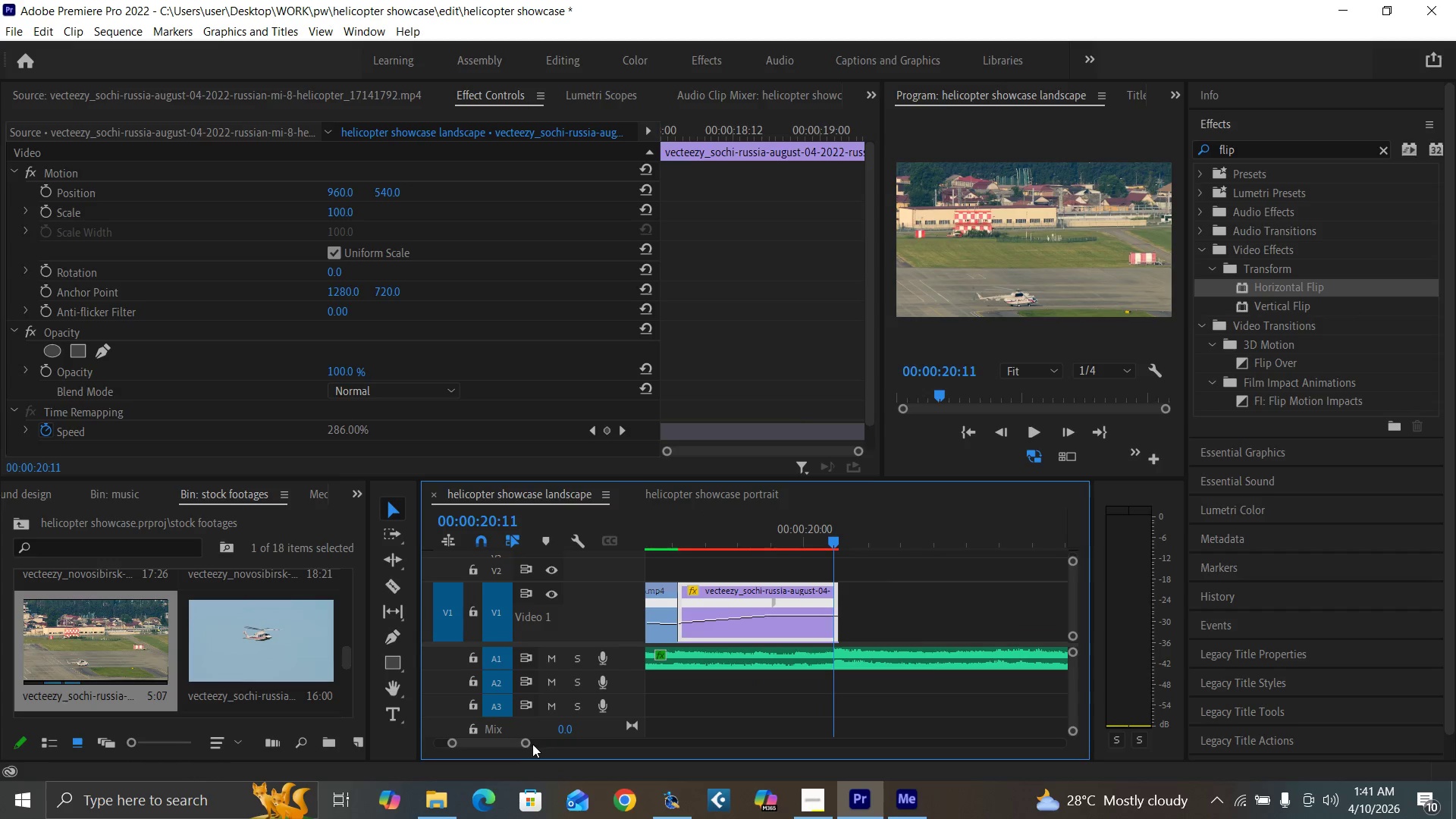 
left_click_drag(start_coordinate=[523, 742], to_coordinate=[535, 743])
 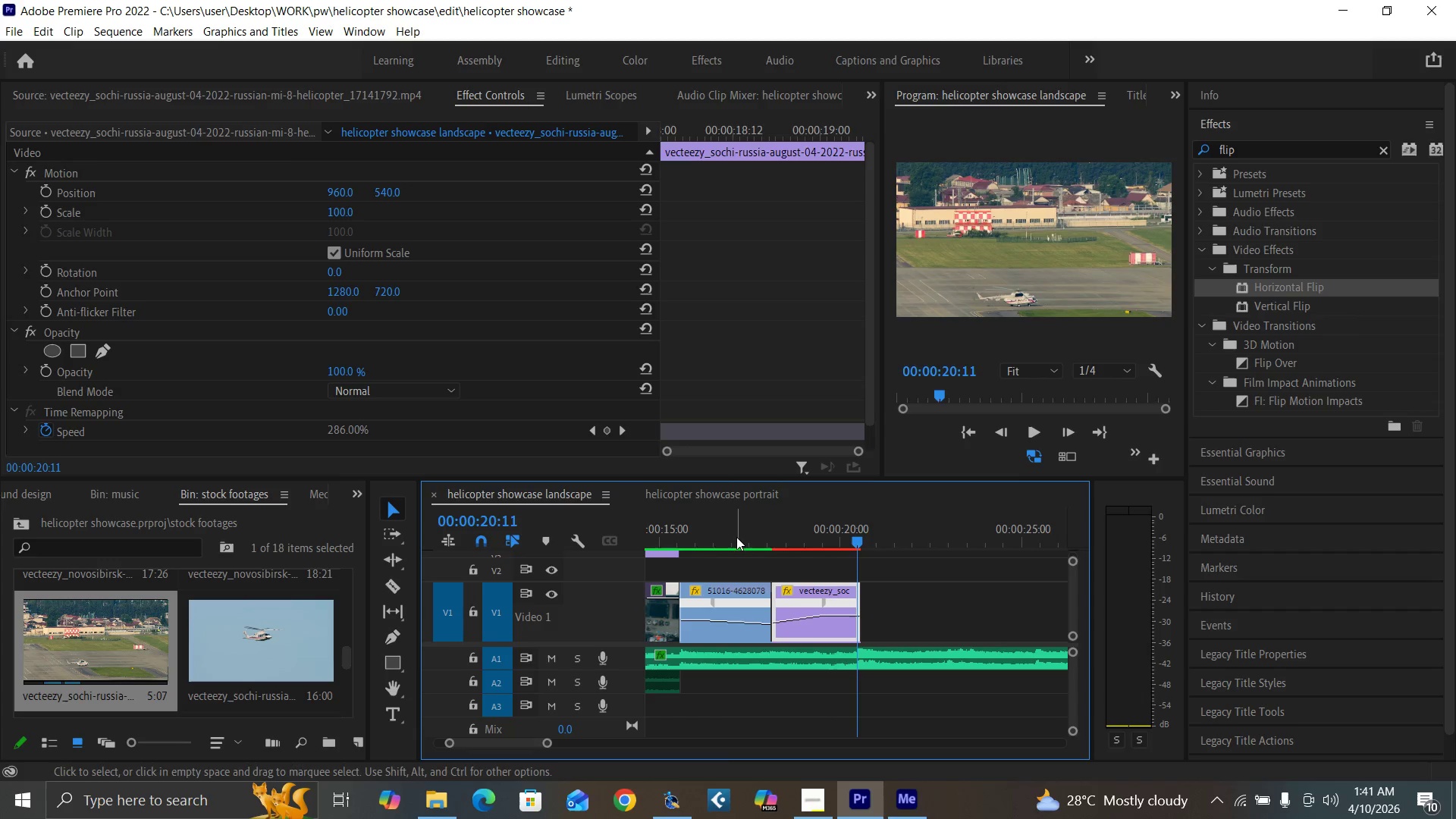 
left_click([724, 529])
 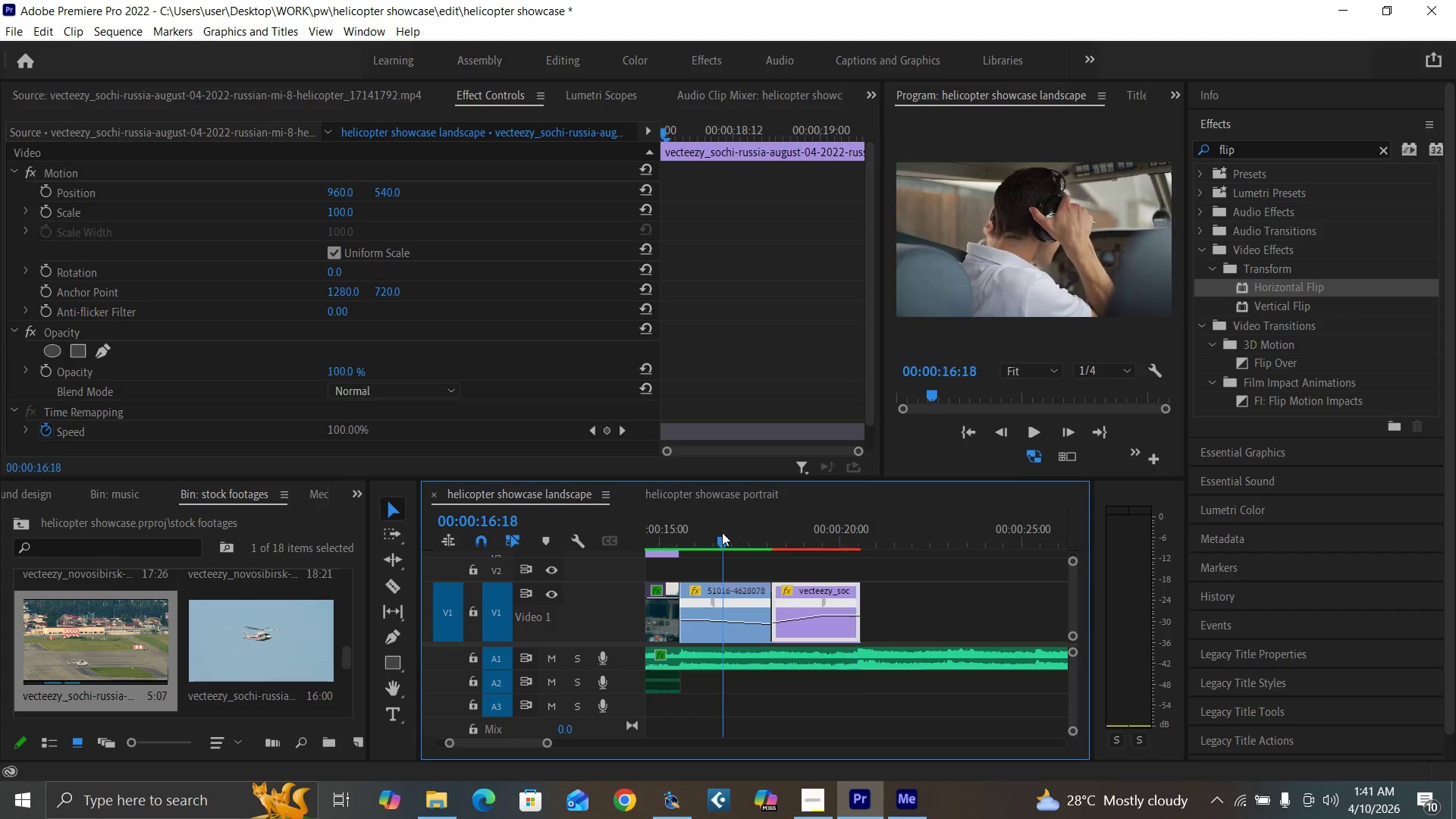 
key(Space)
 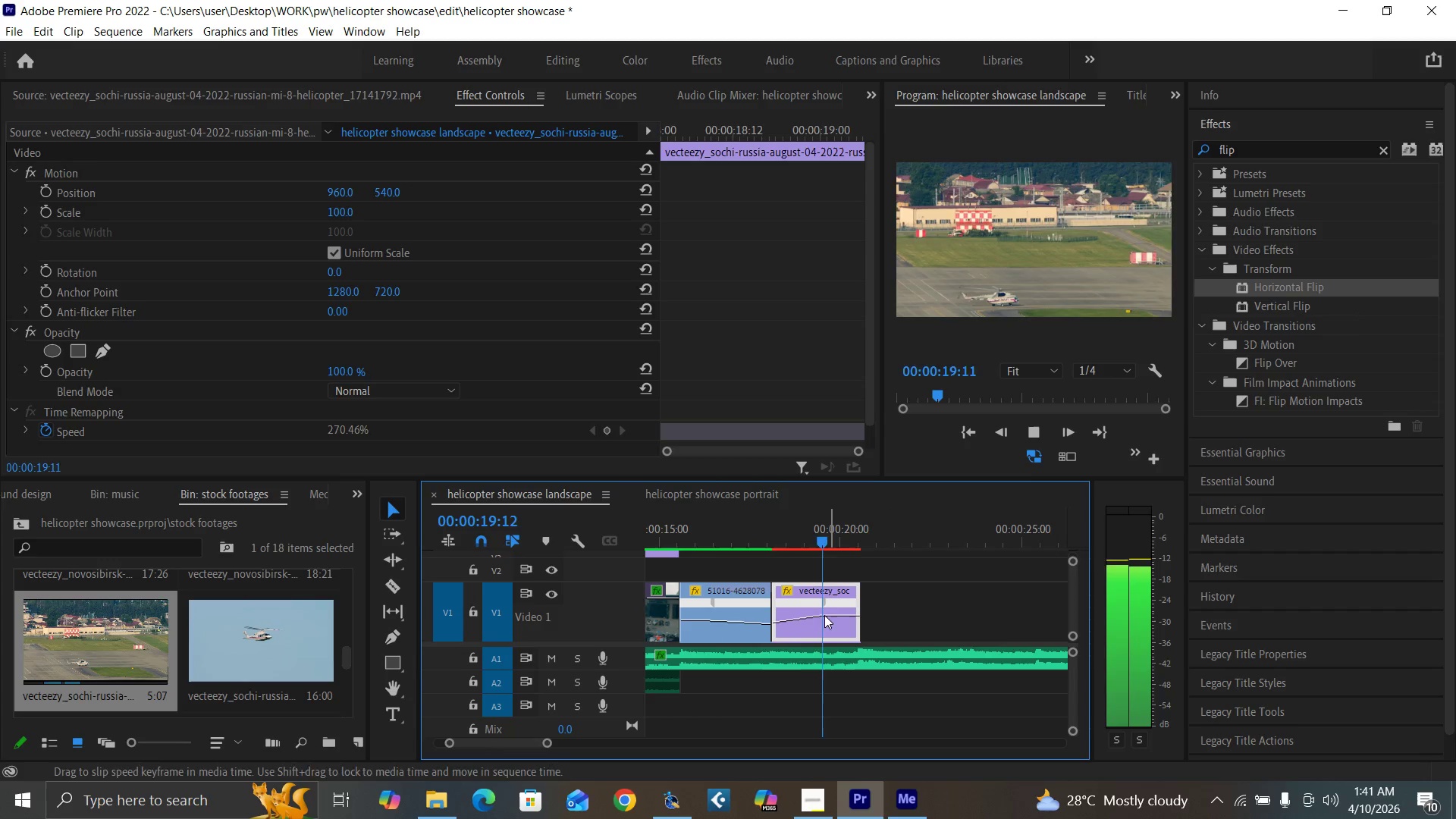 
key(Space)
 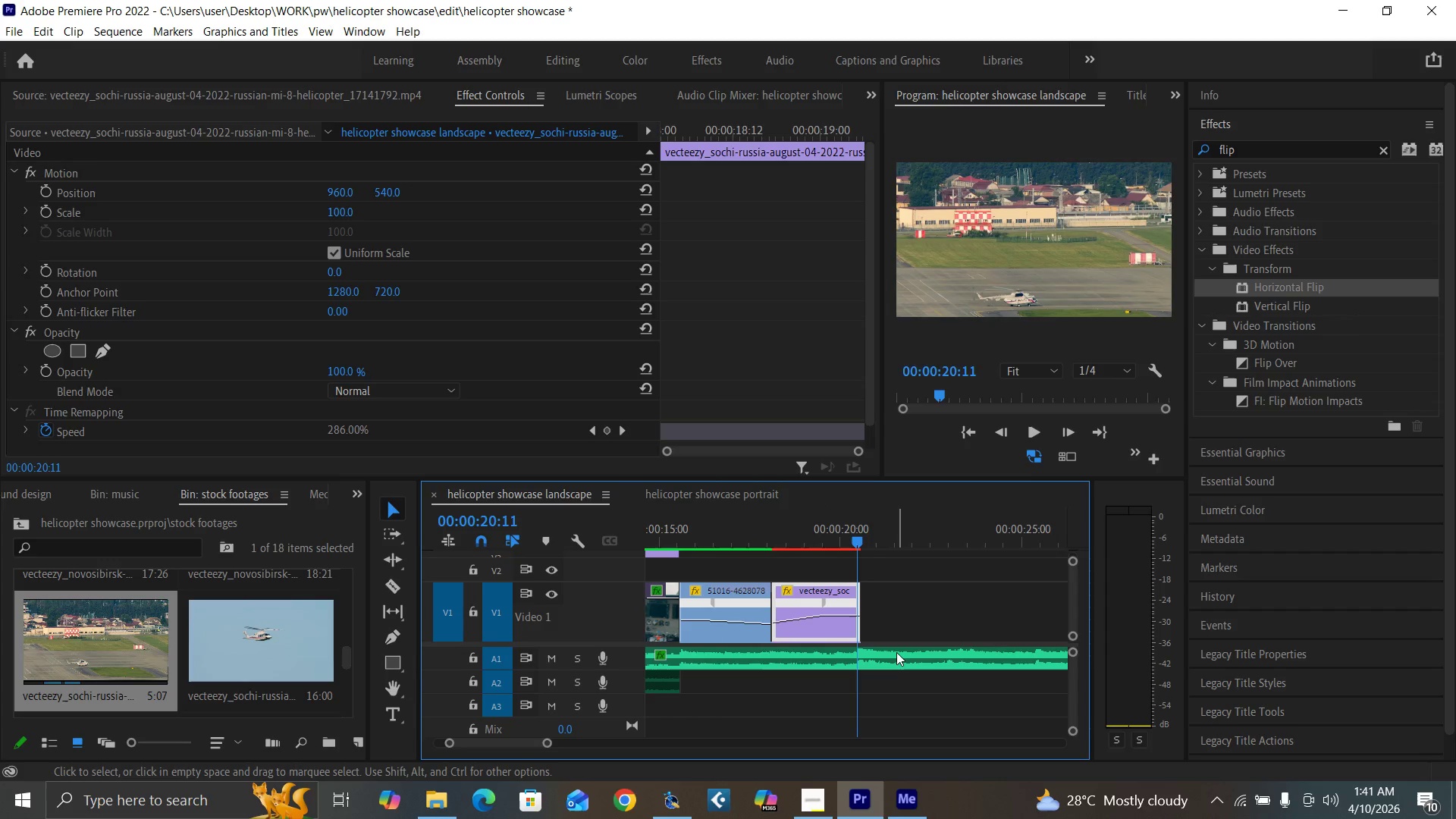 
key(Equal)
 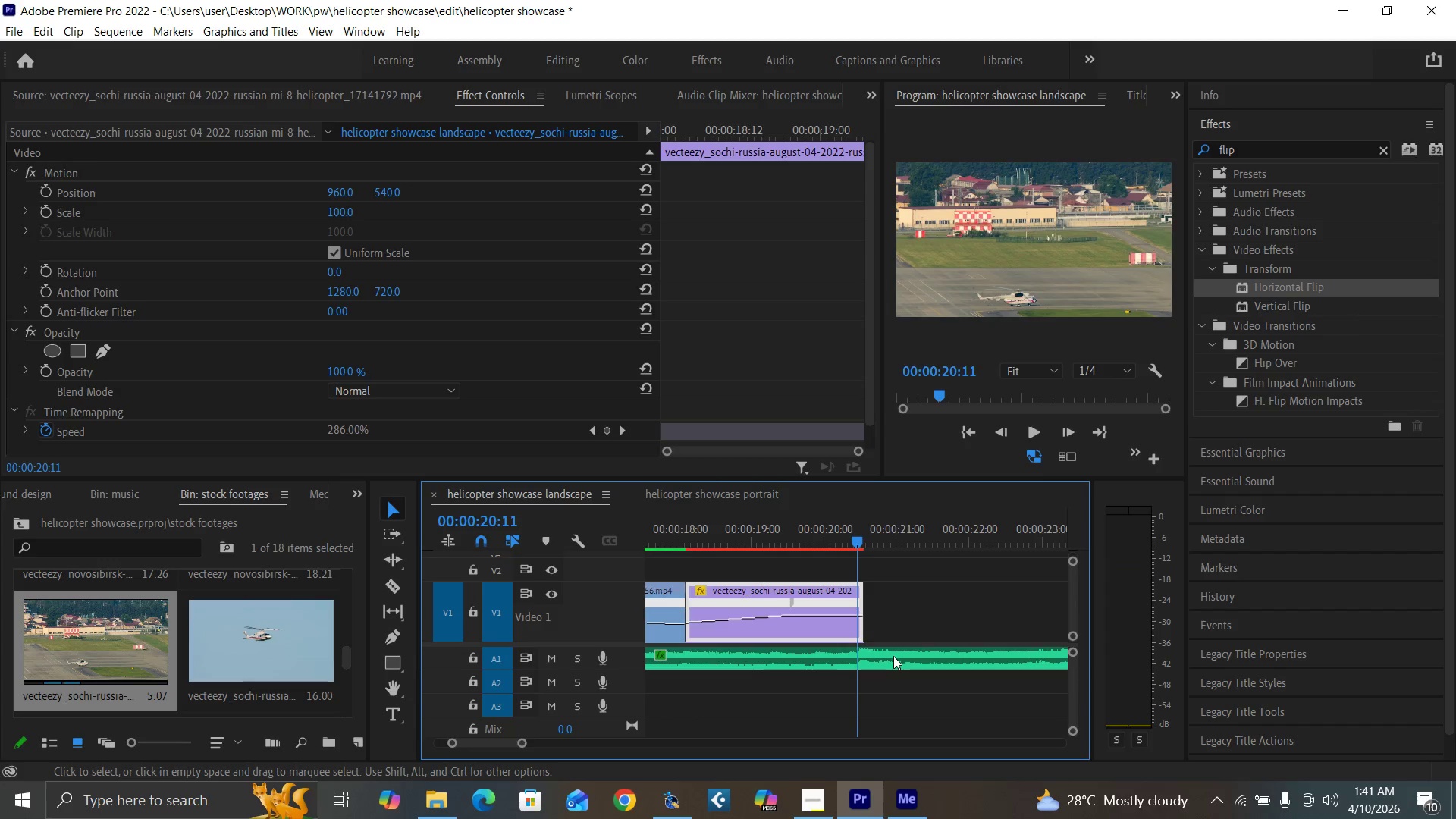 
key(Equal)
 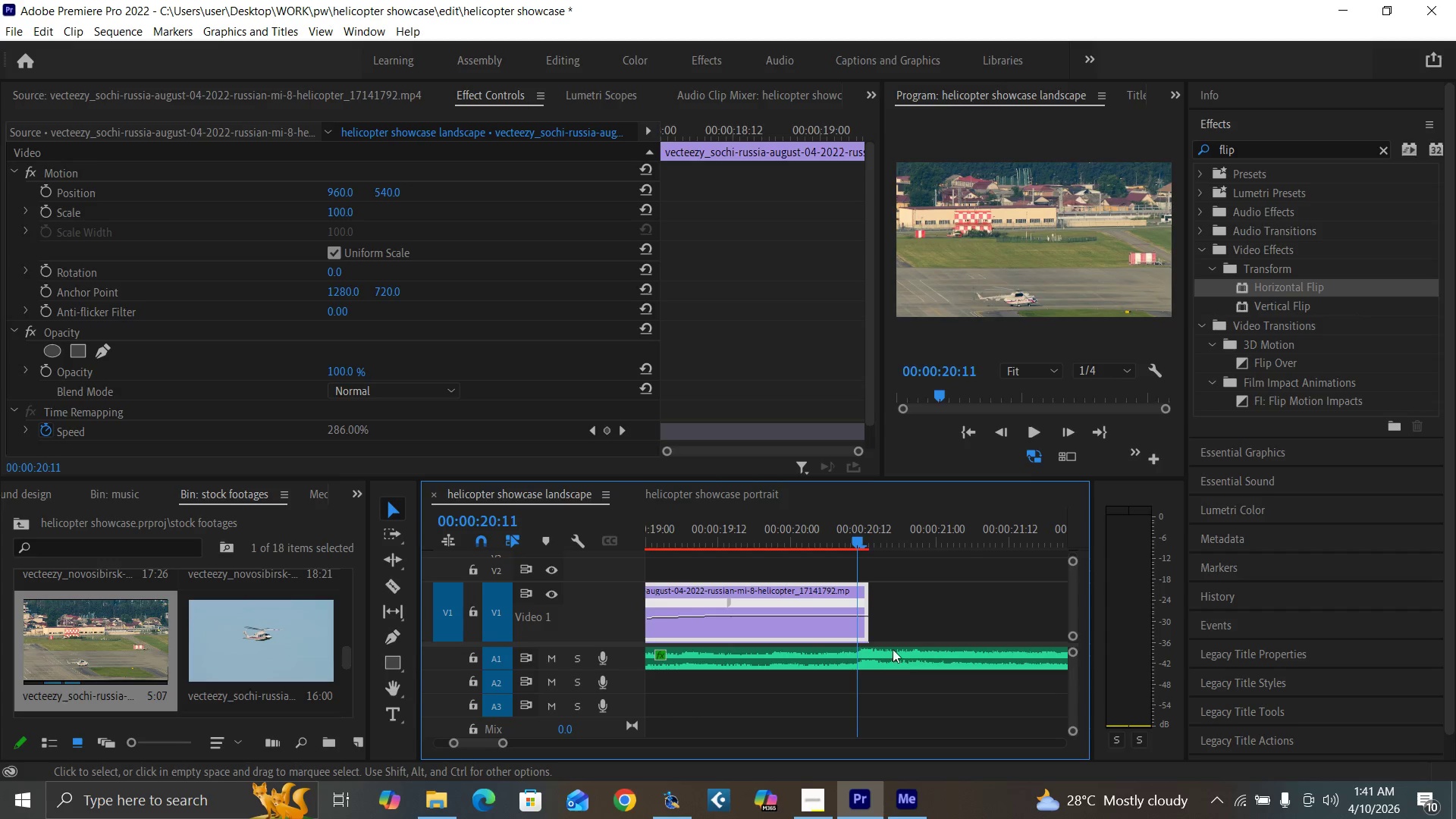 
key(Equal)
 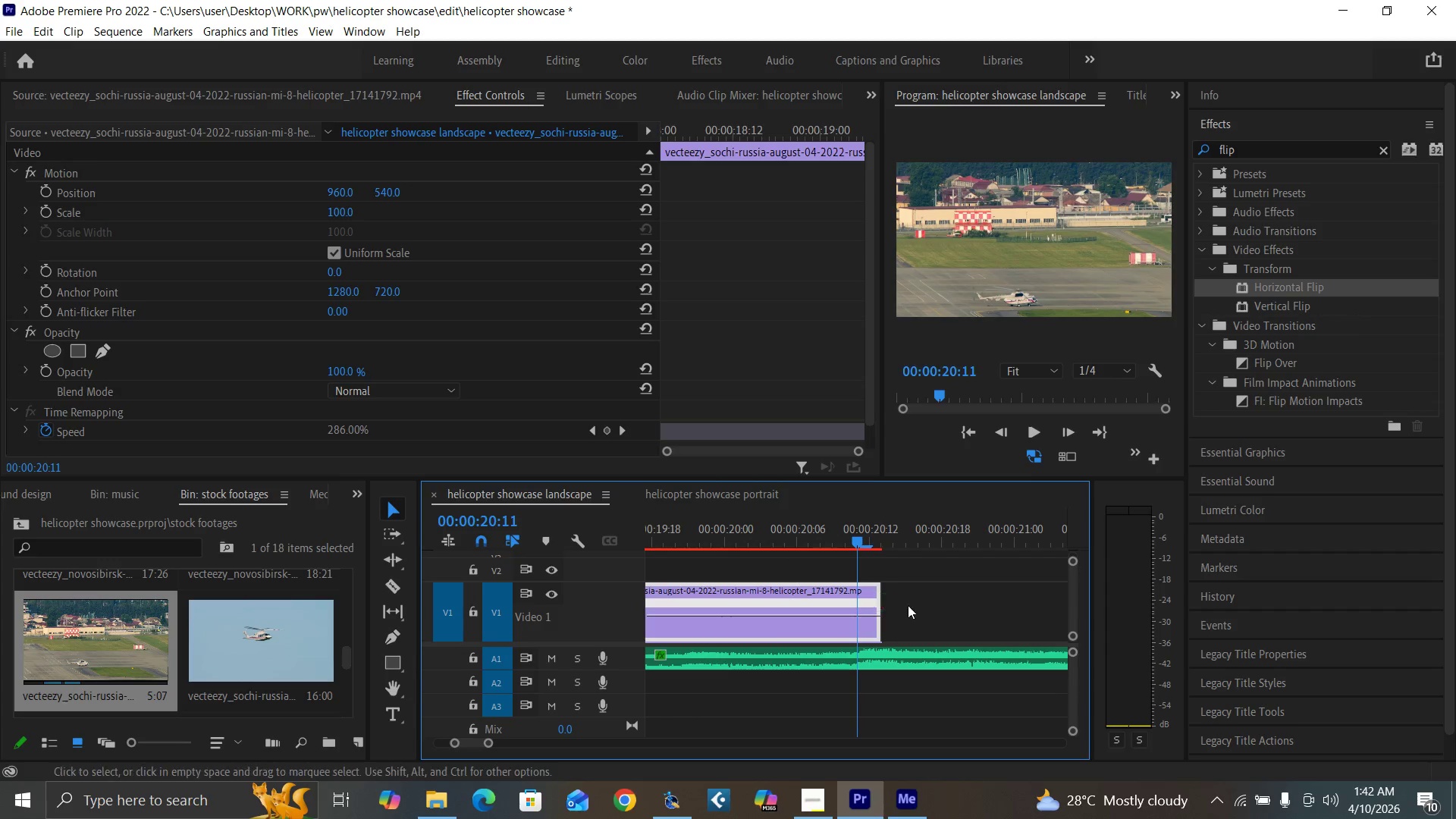 
left_click([931, 604])
 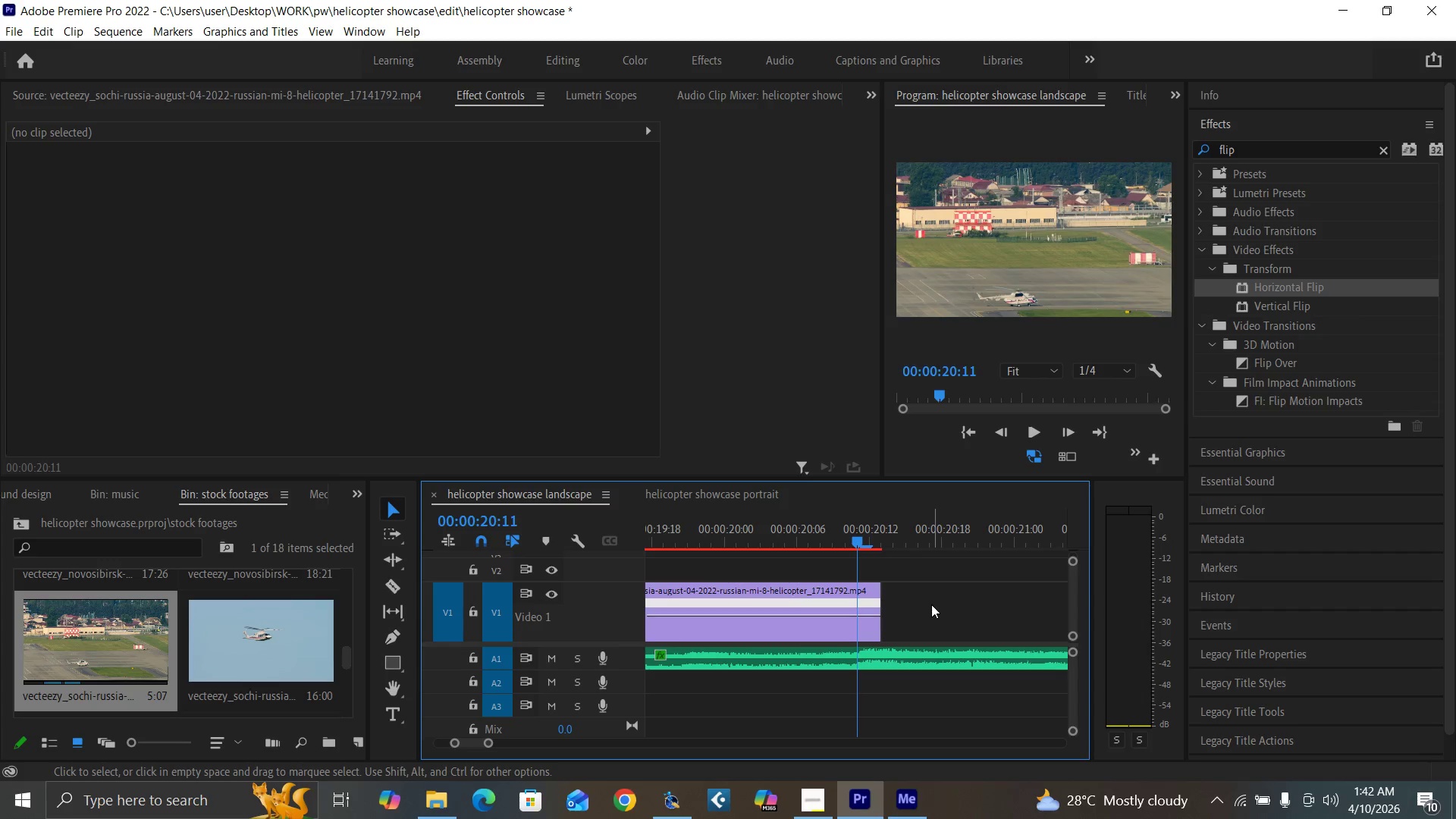 
key(M)
 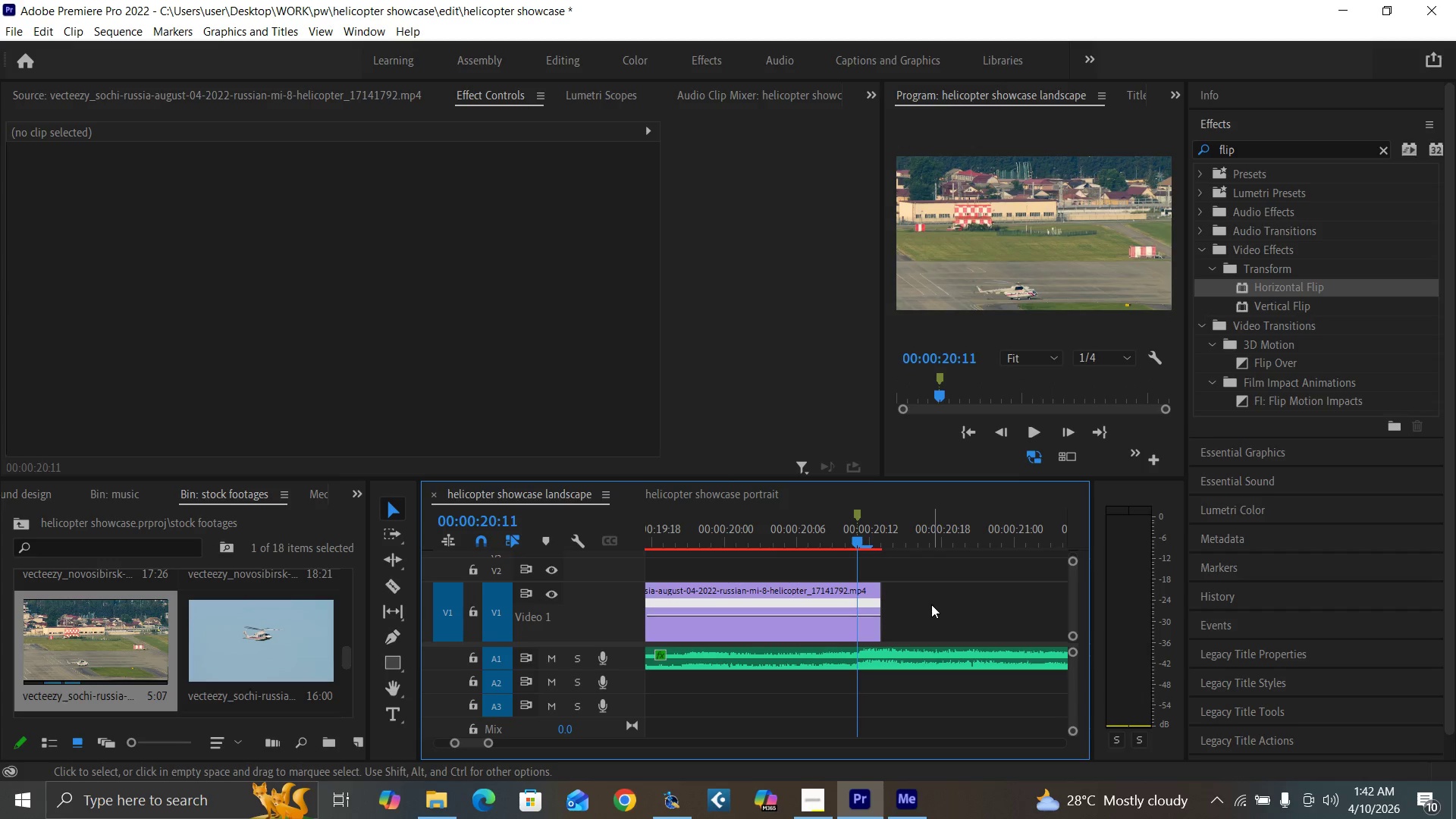 
key(Control+S)
 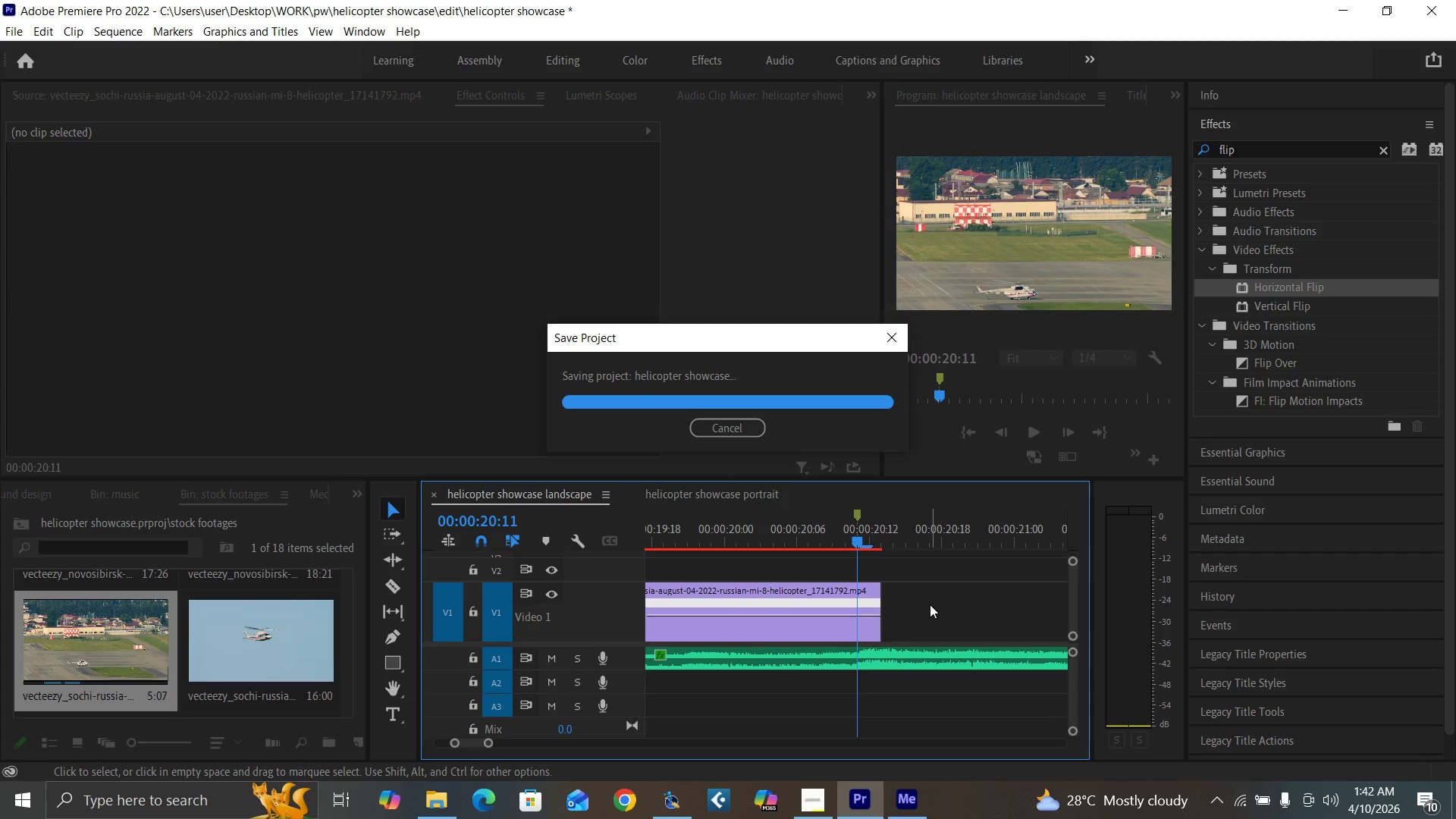 
key(Minus)
 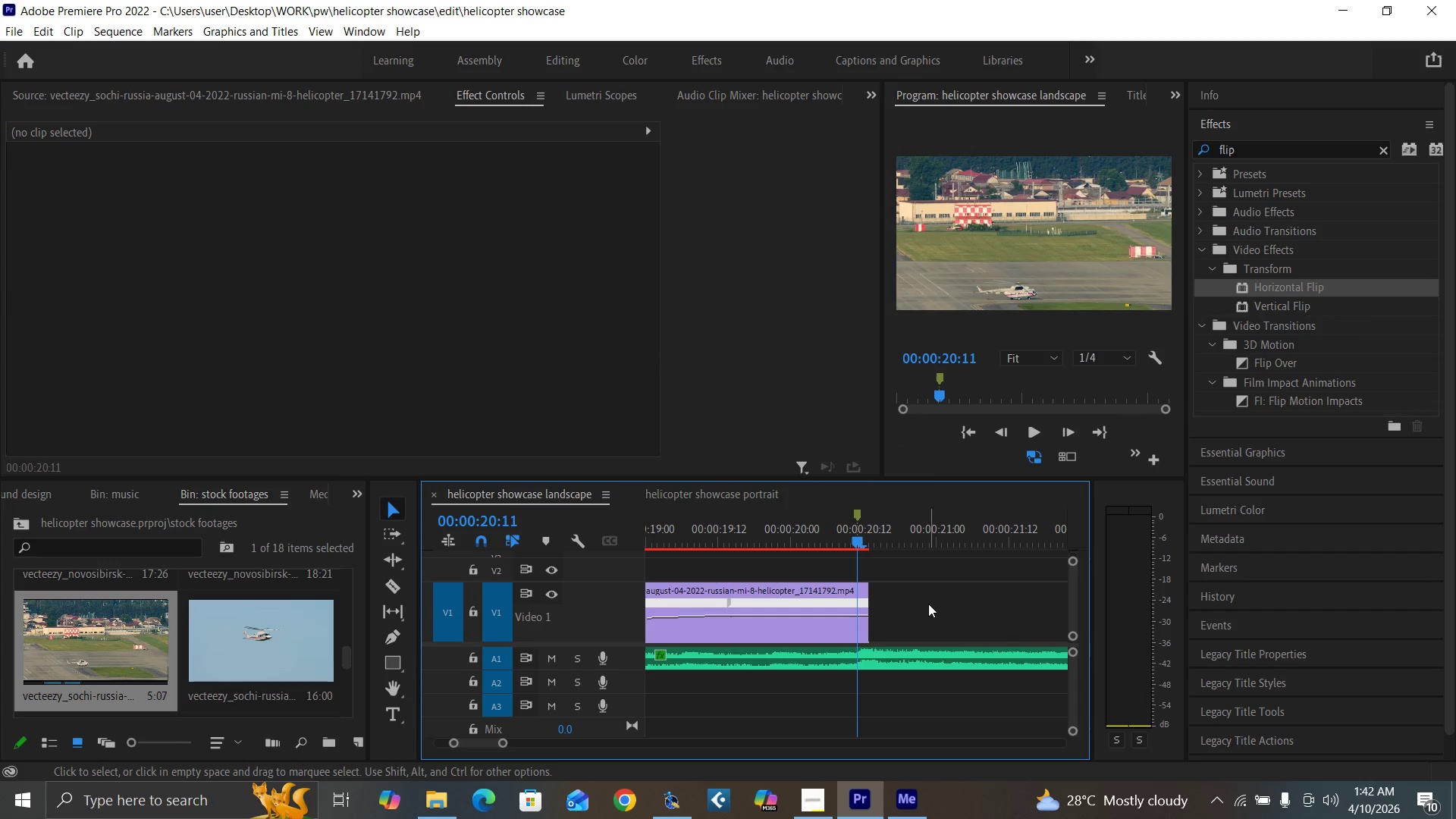 
key(Minus)
 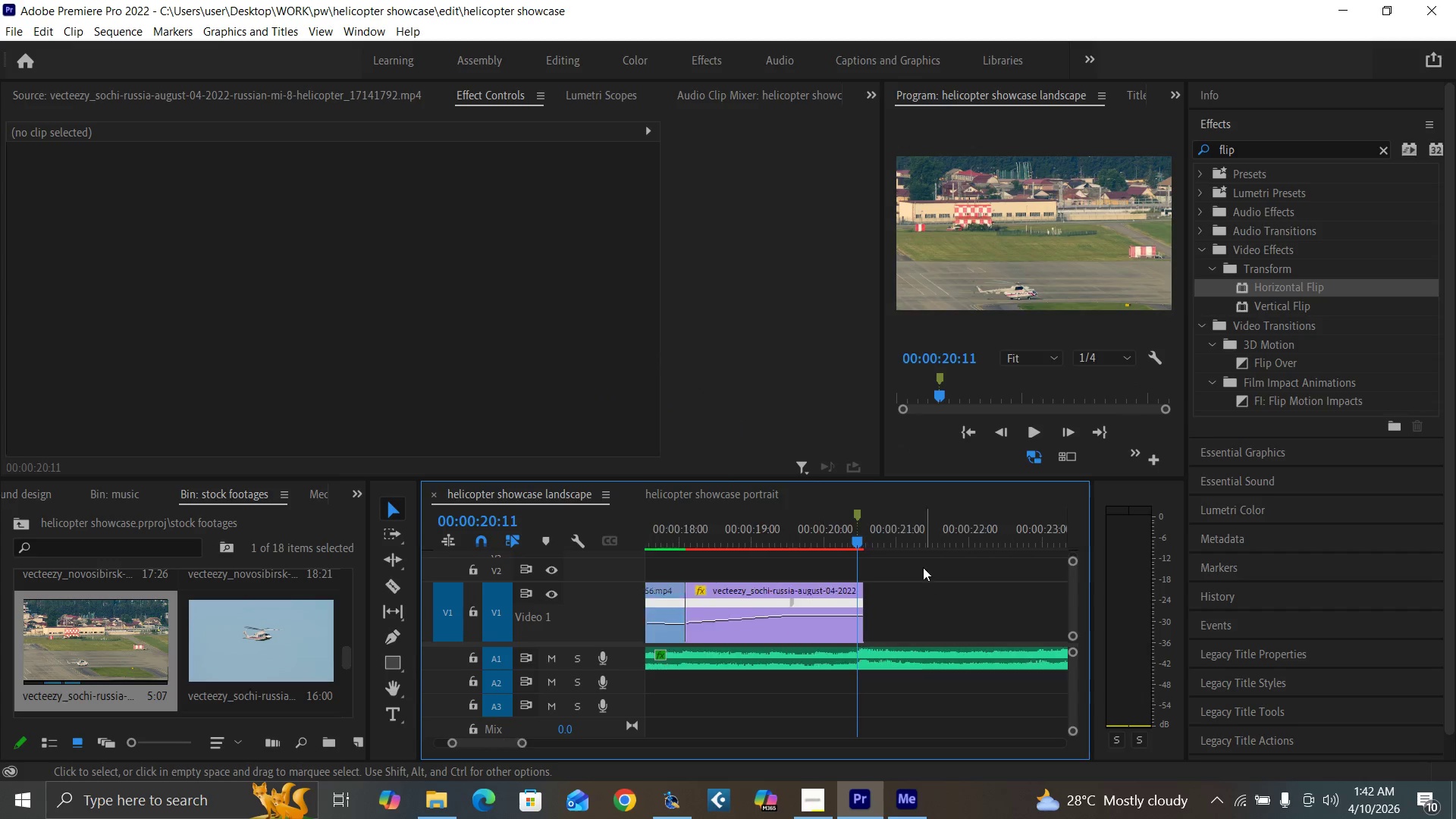 
key(Minus)
 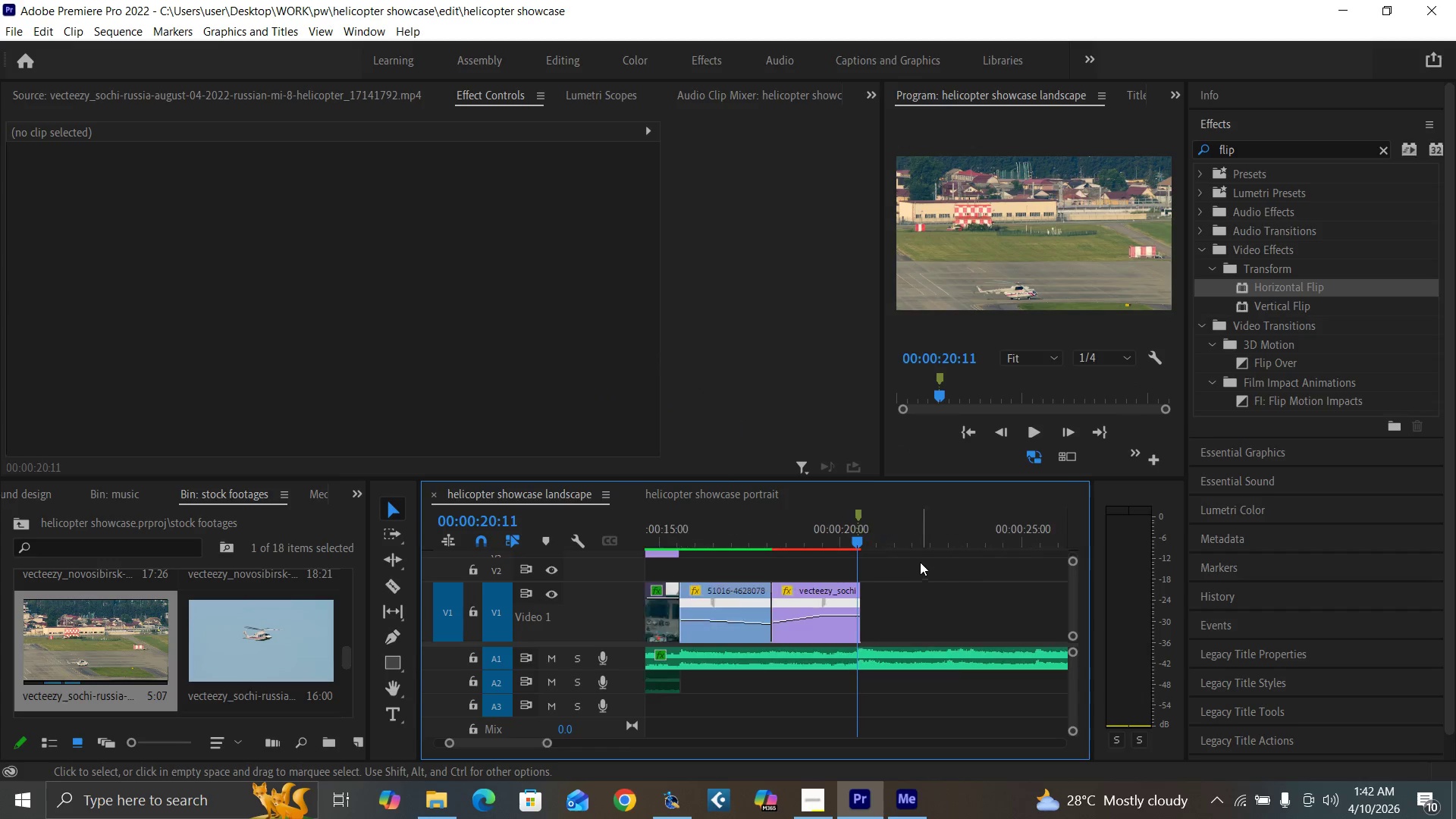 
key(Minus)
 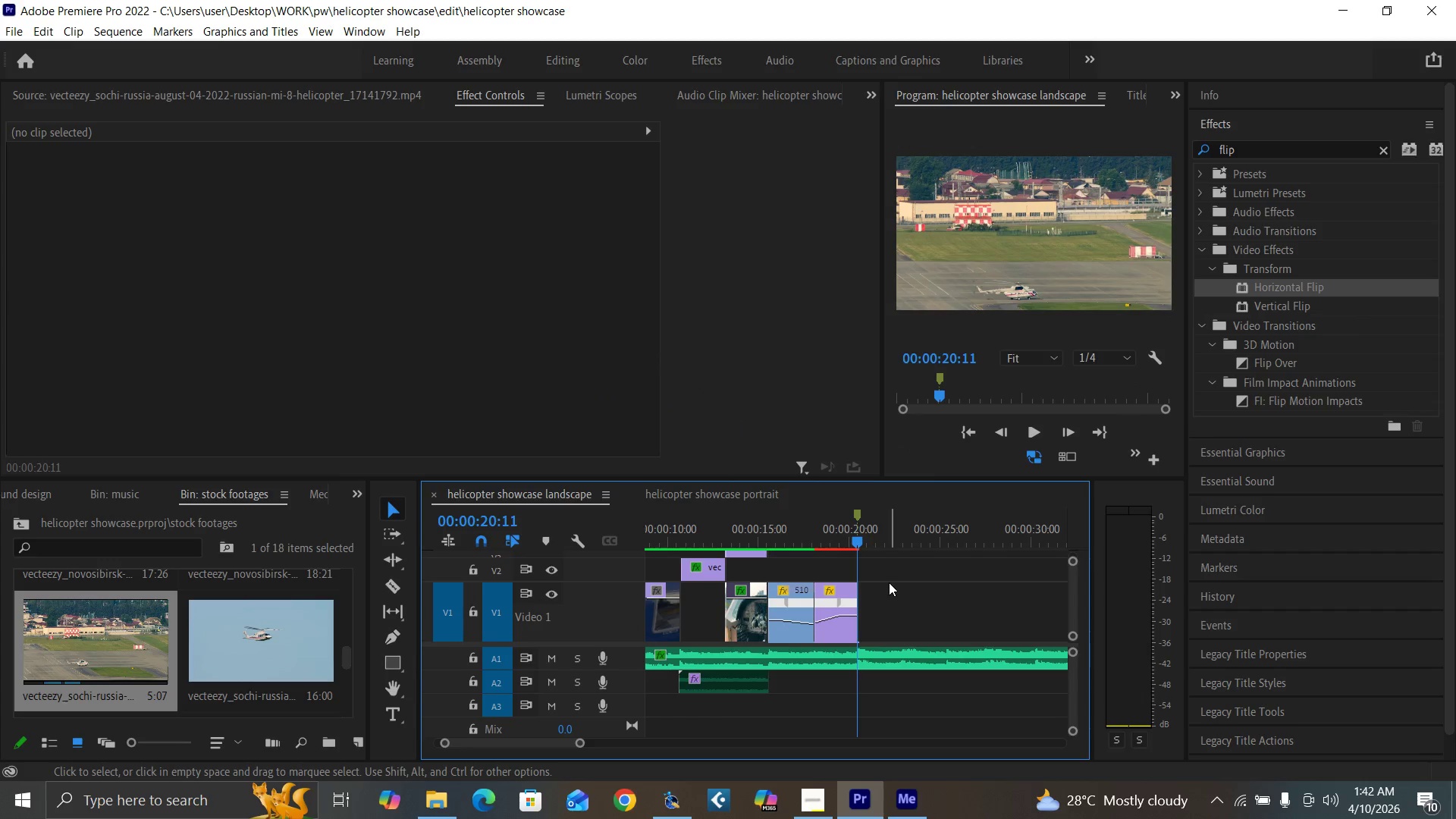 
key(Control+S)
 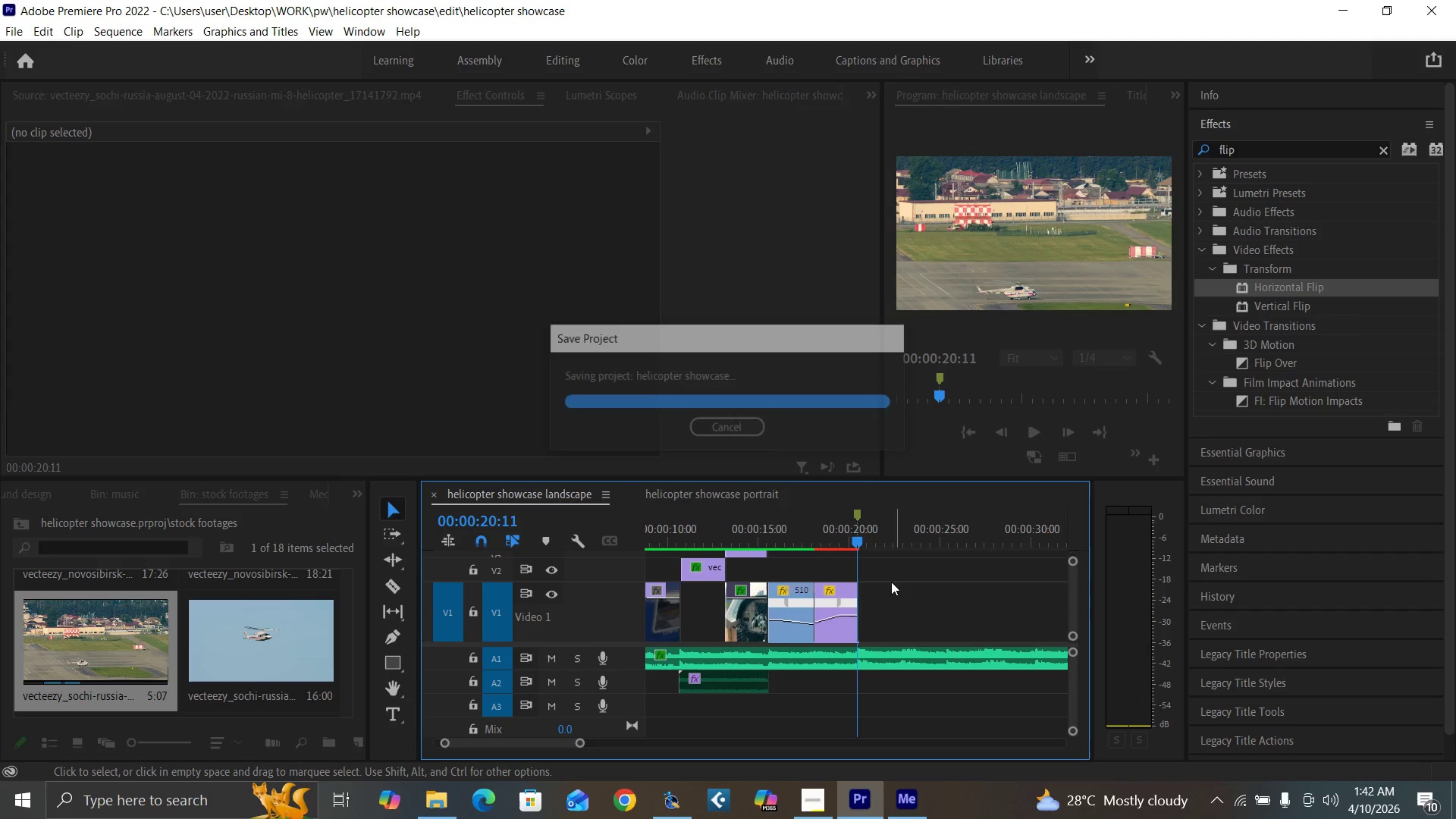 
key(Enter)
 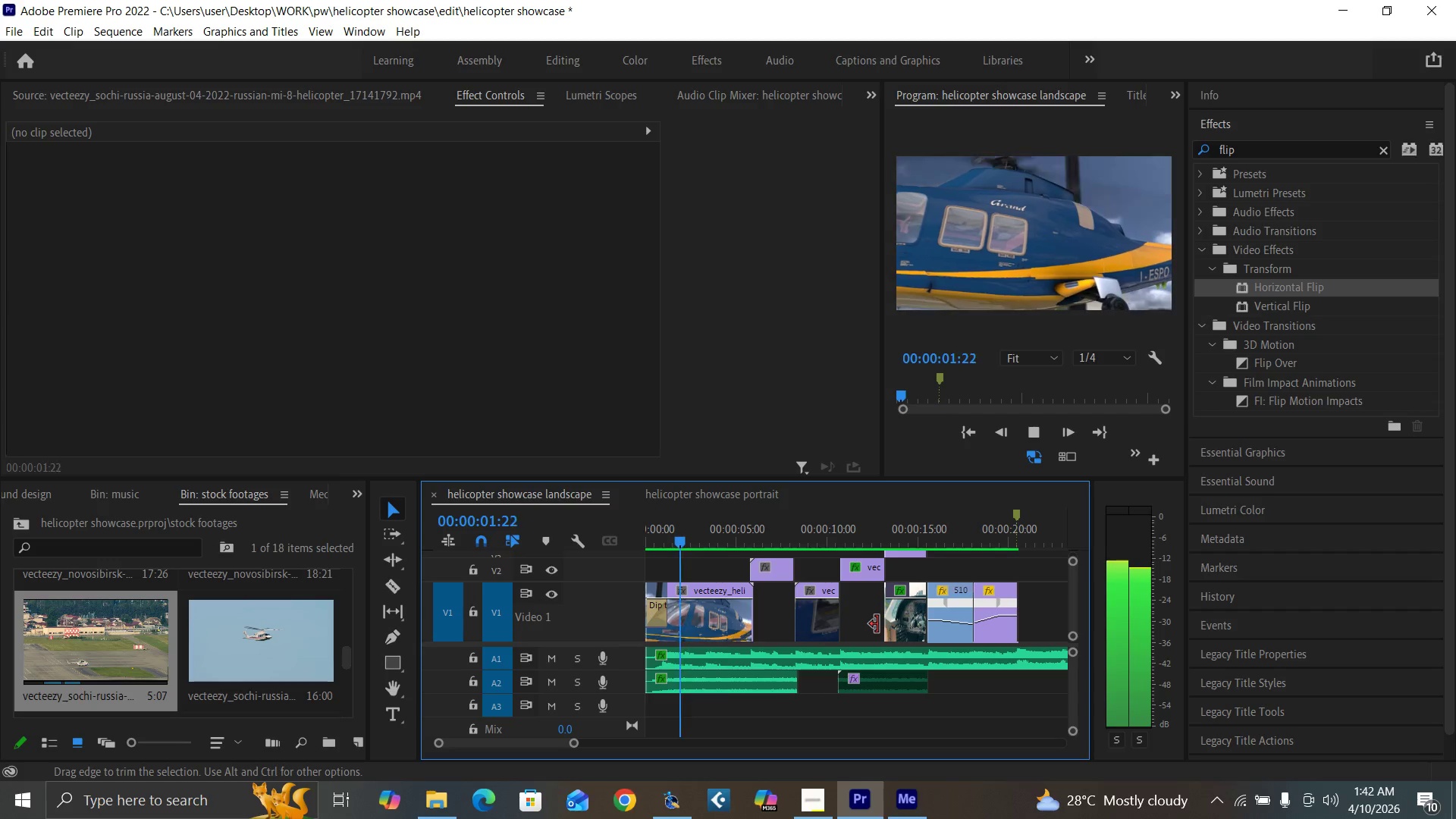 
wait(7.94)
 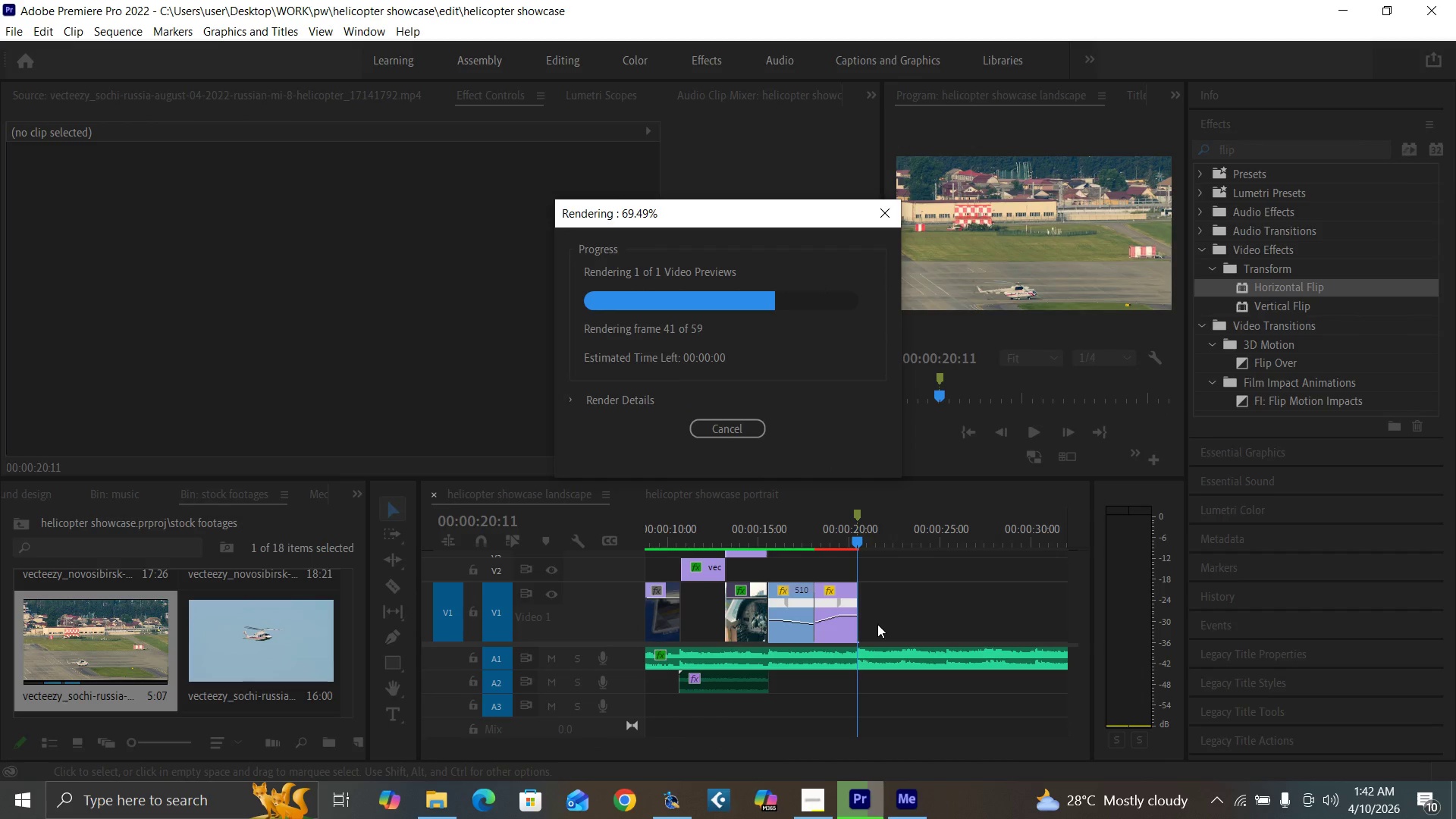 
left_click_drag(start_coordinate=[577, 742], to_coordinate=[601, 749])
 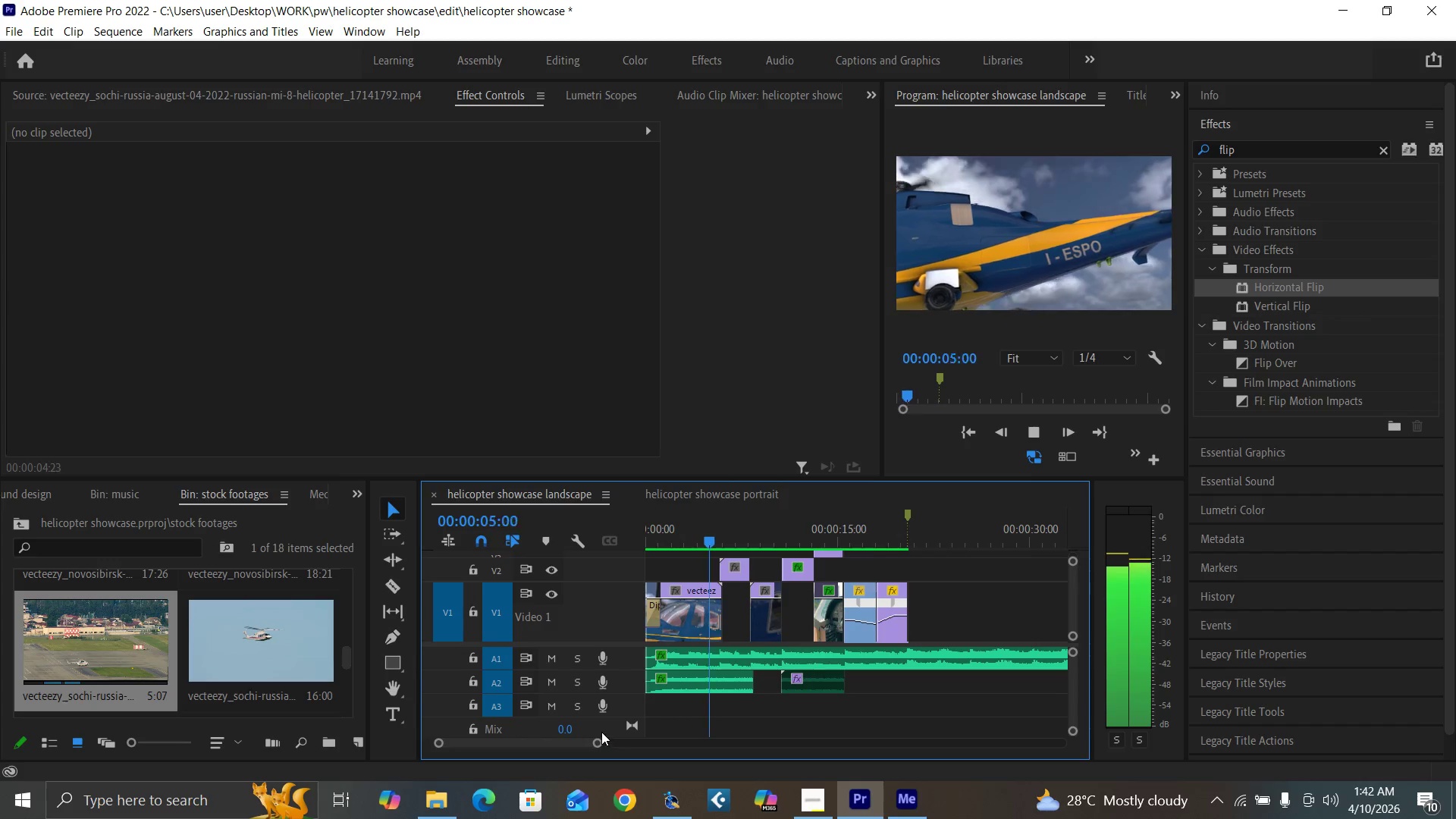 
key(Control+S)
 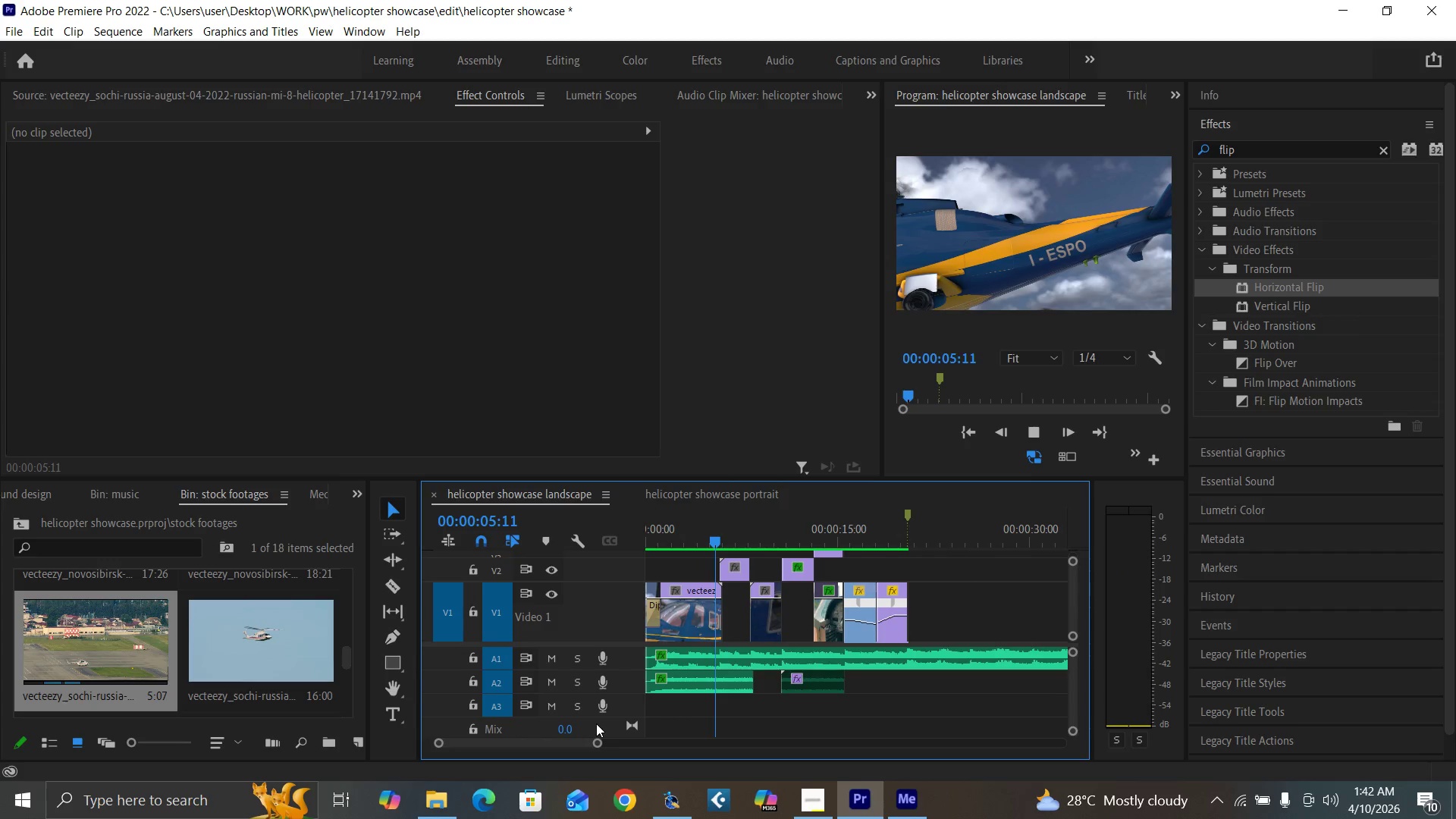 
key(Control+Backquote)
 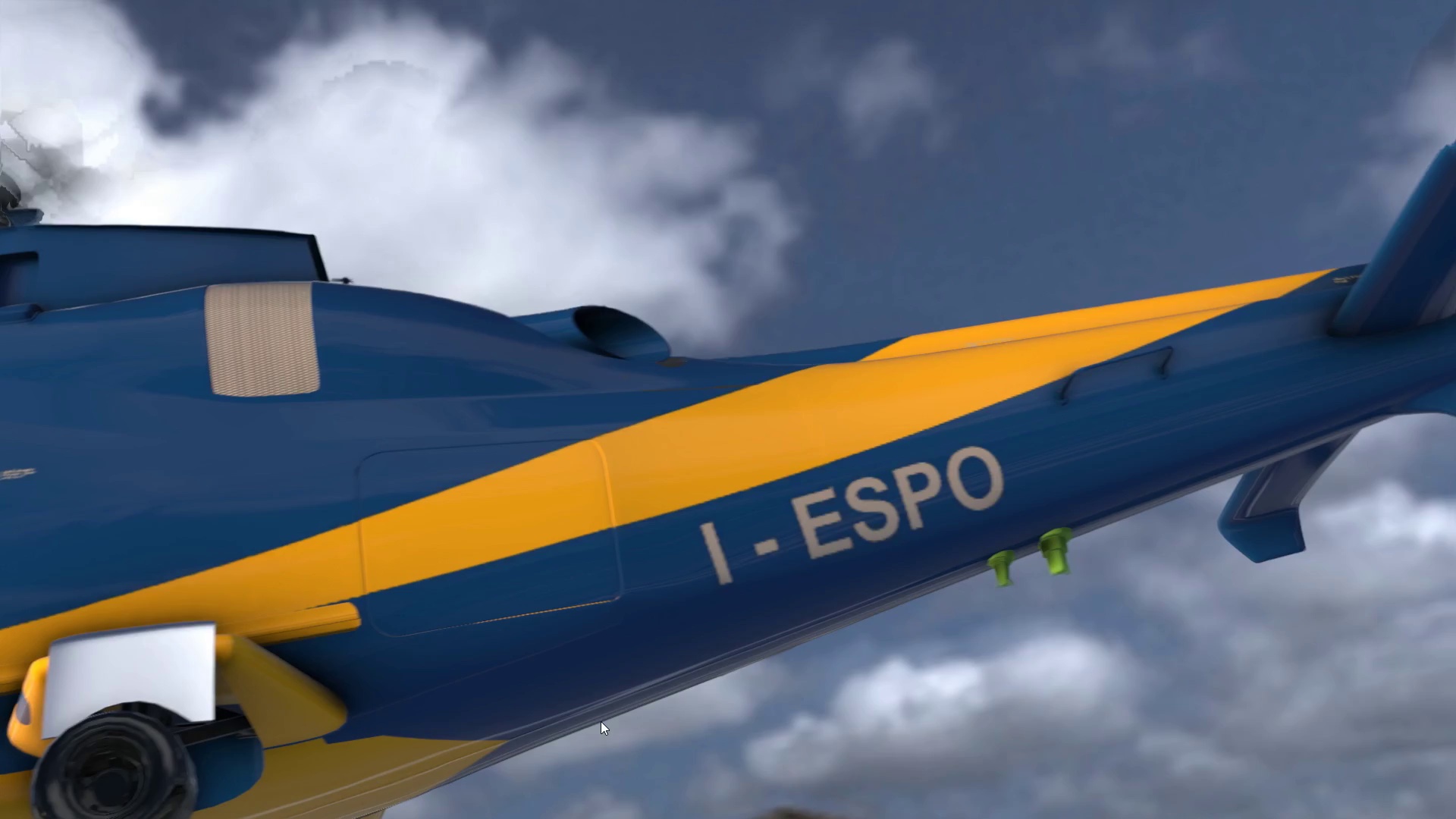 
key(Space)
 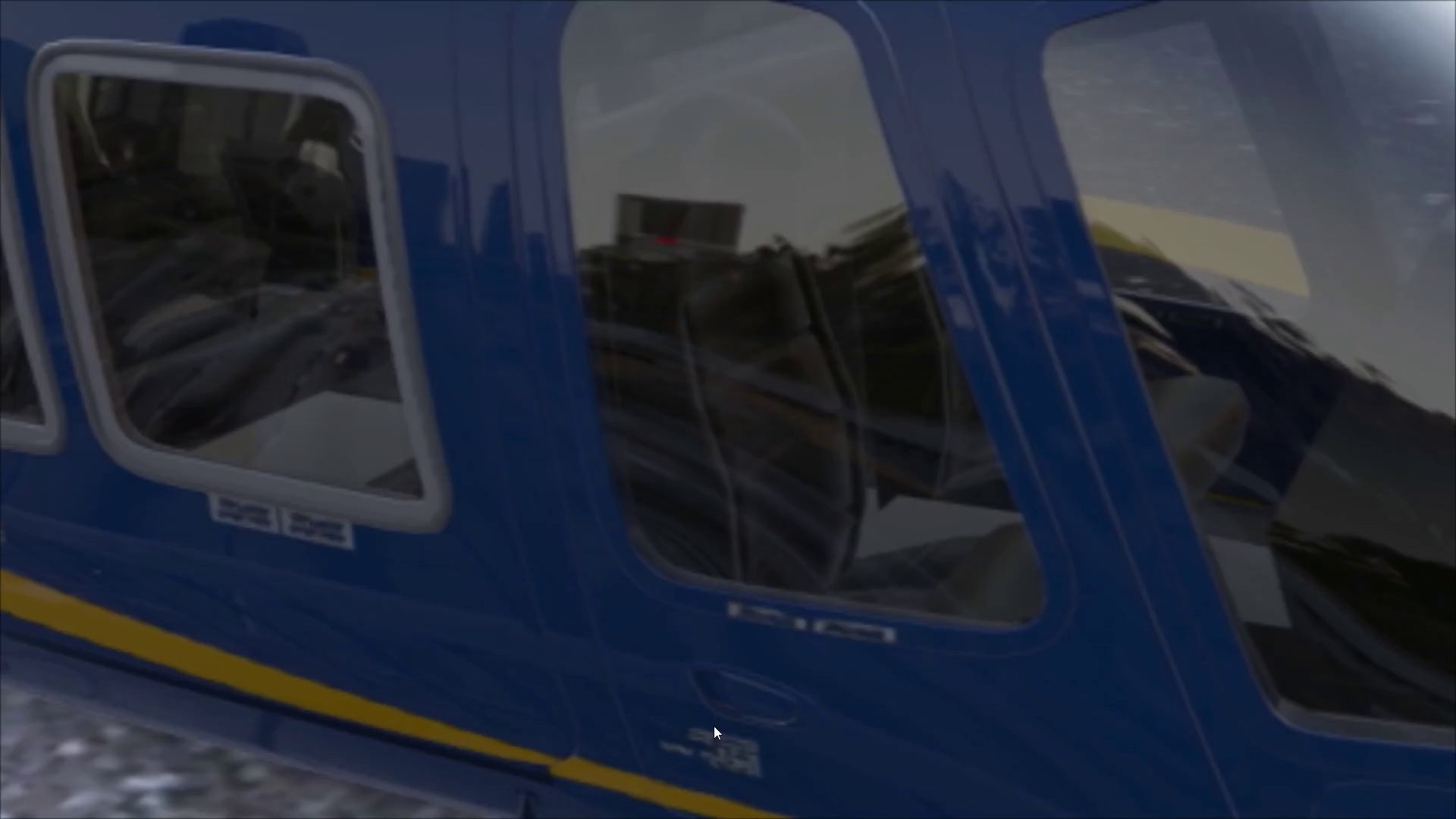 
wait(15.11)
 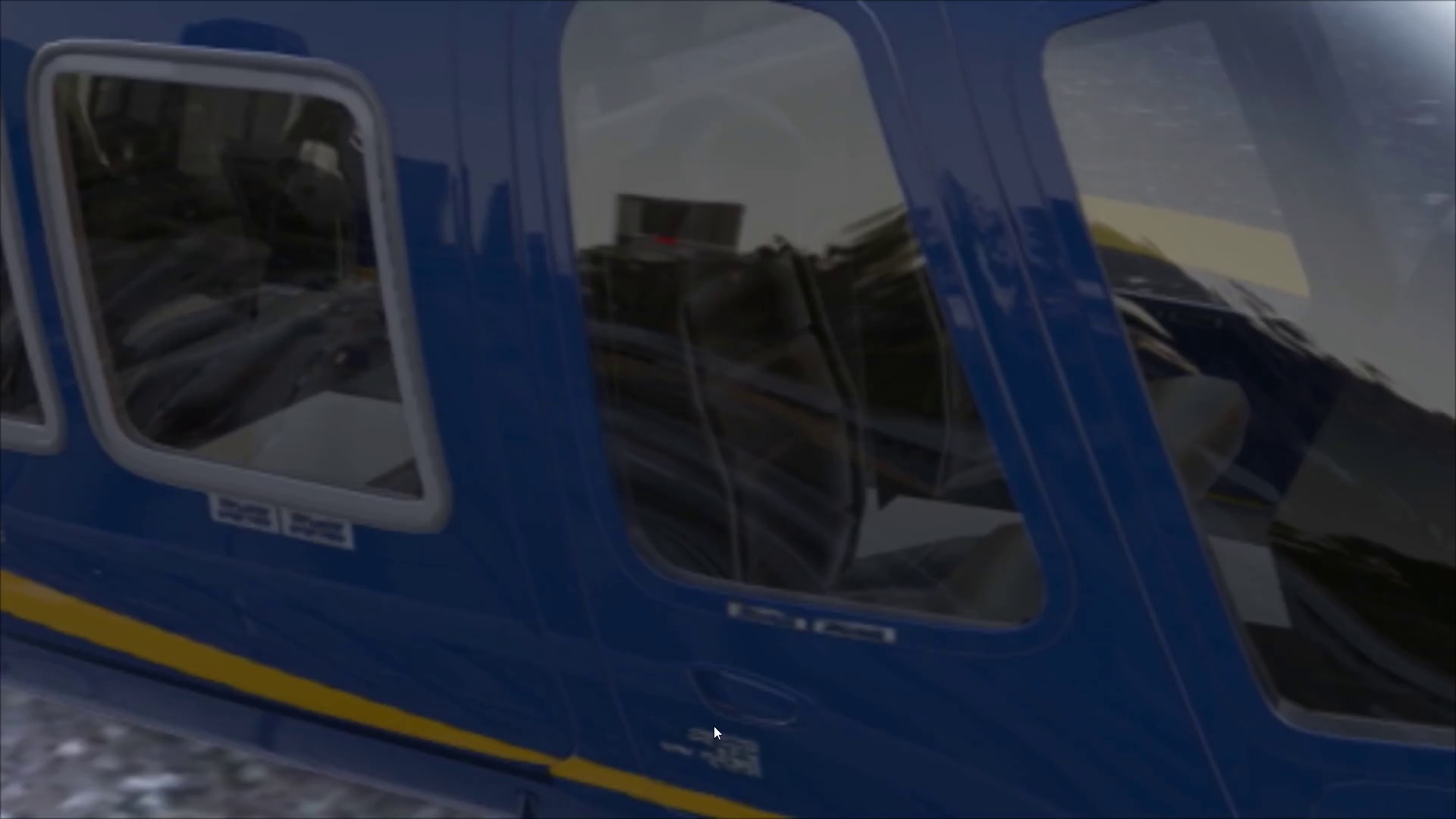 
key(Space)
 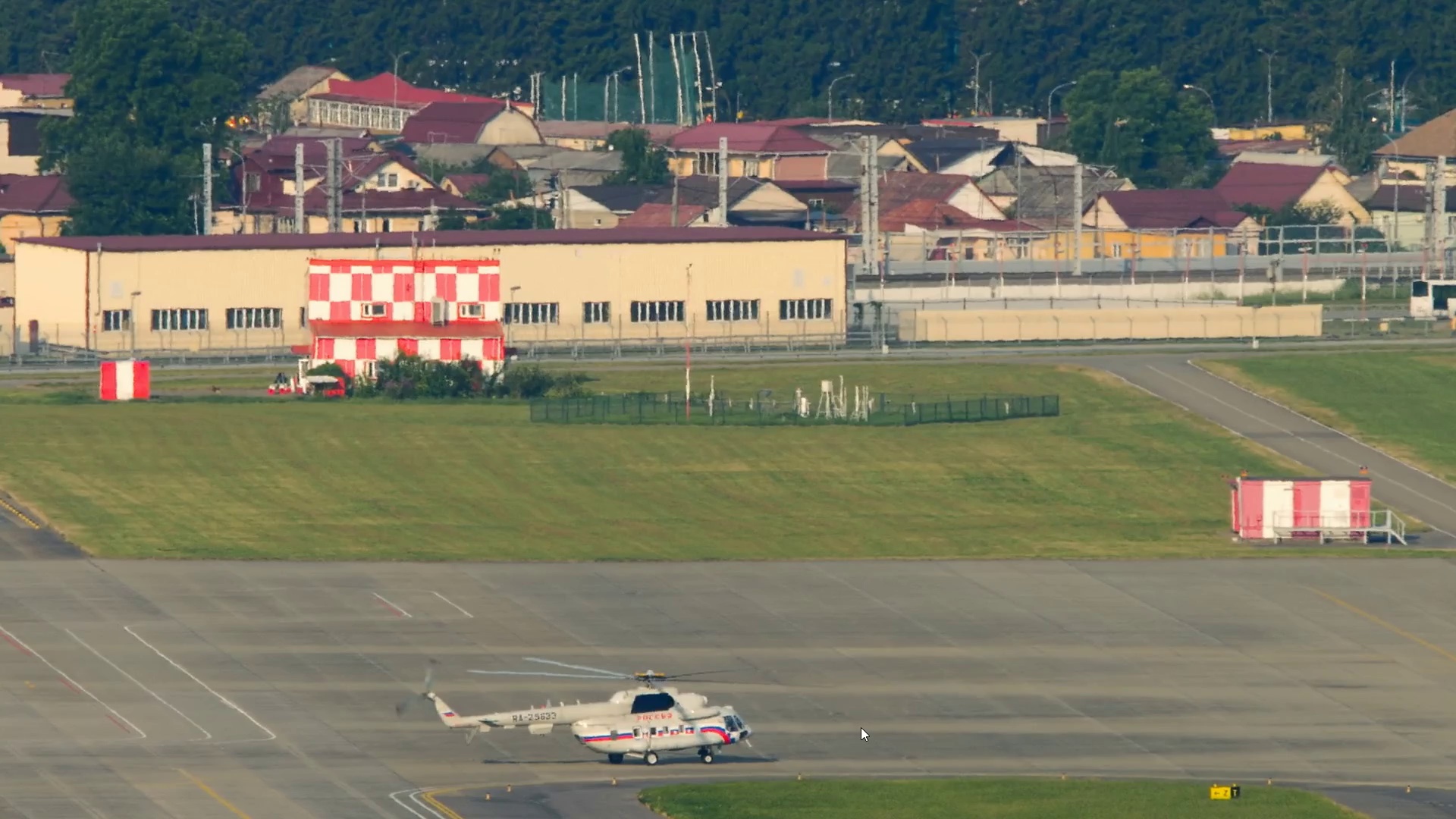 
key(Control+Backquote)
 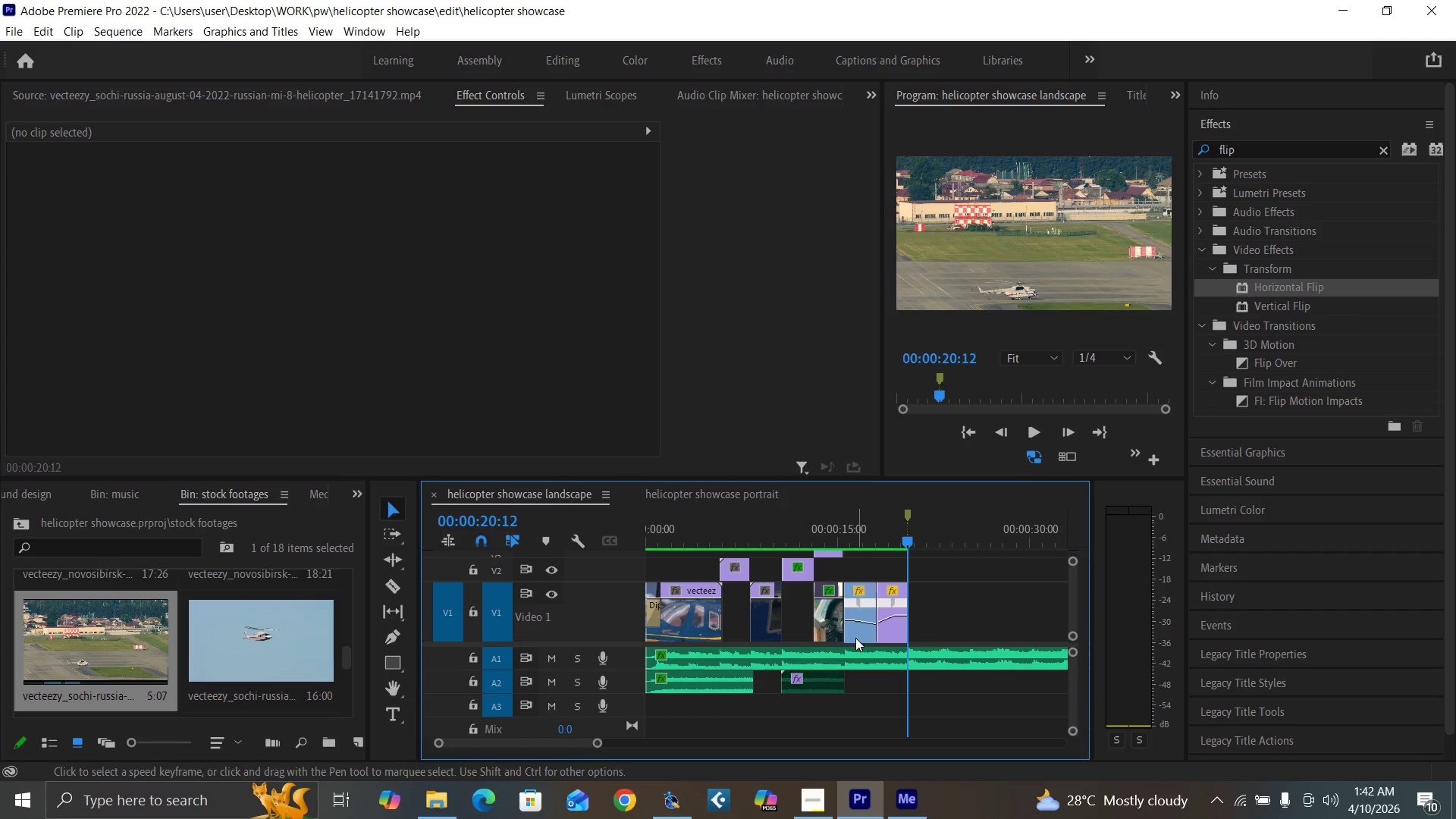 
key(Equal)
 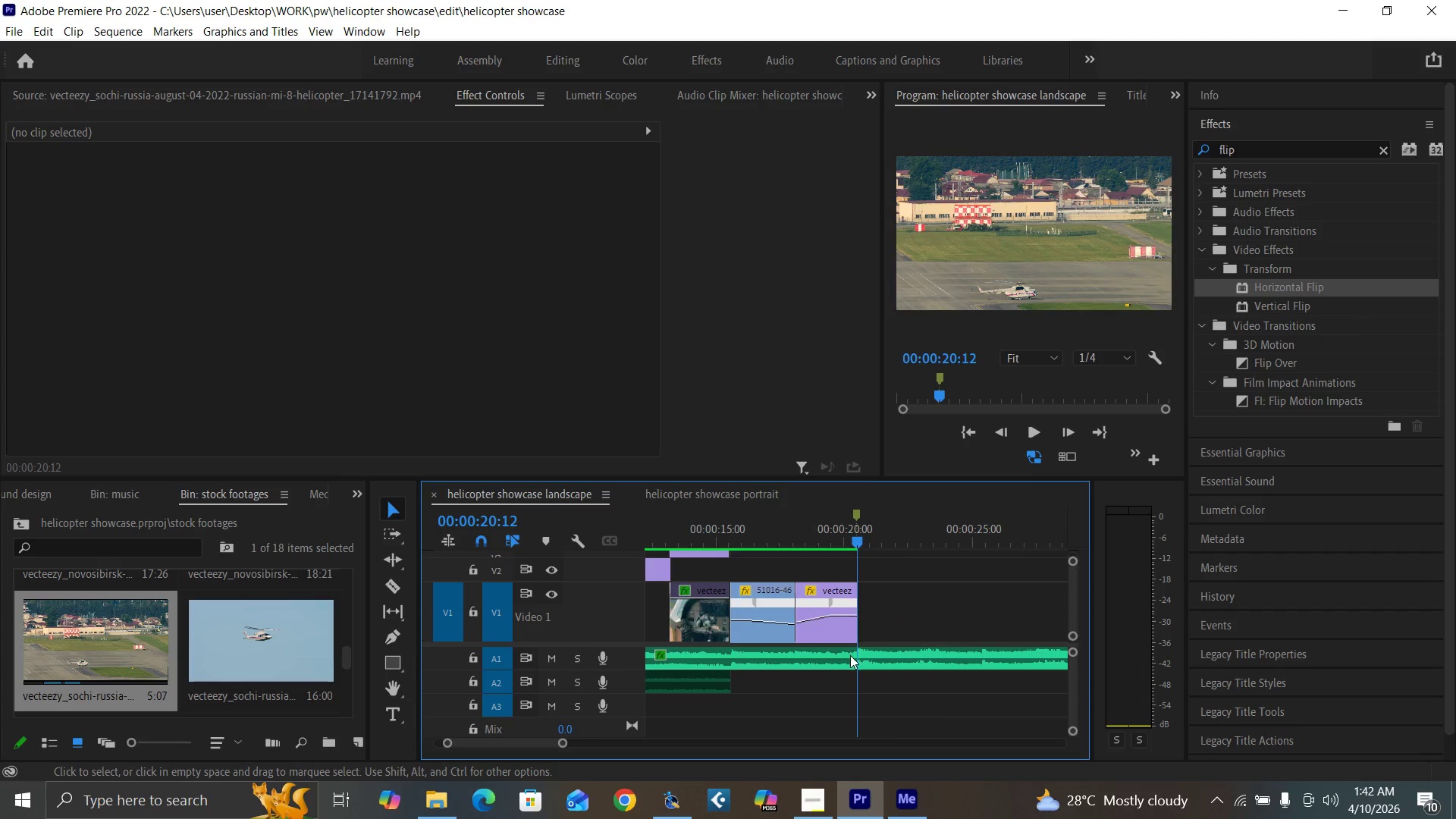 
key(Equal)
 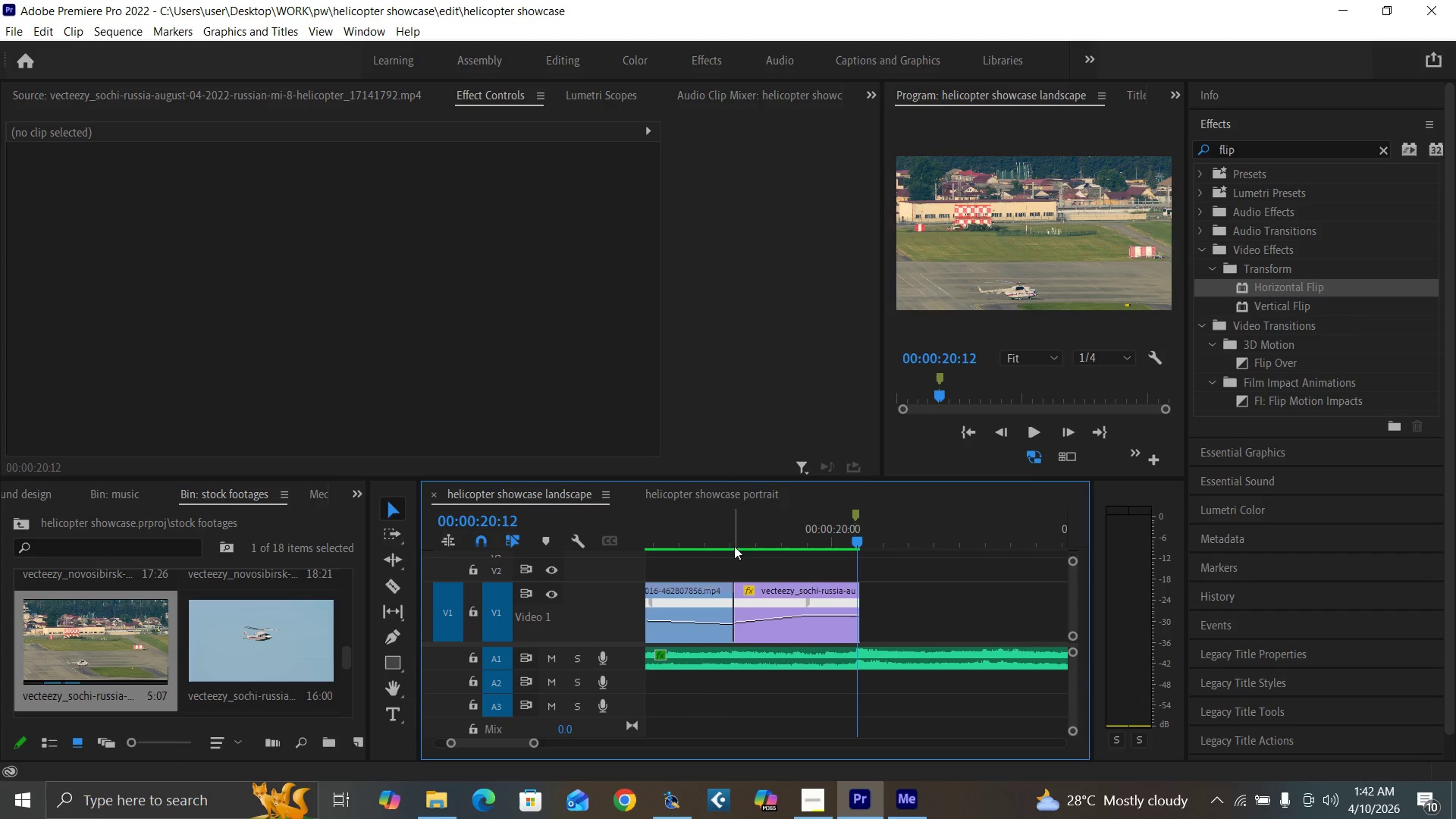 
left_click([734, 541])
 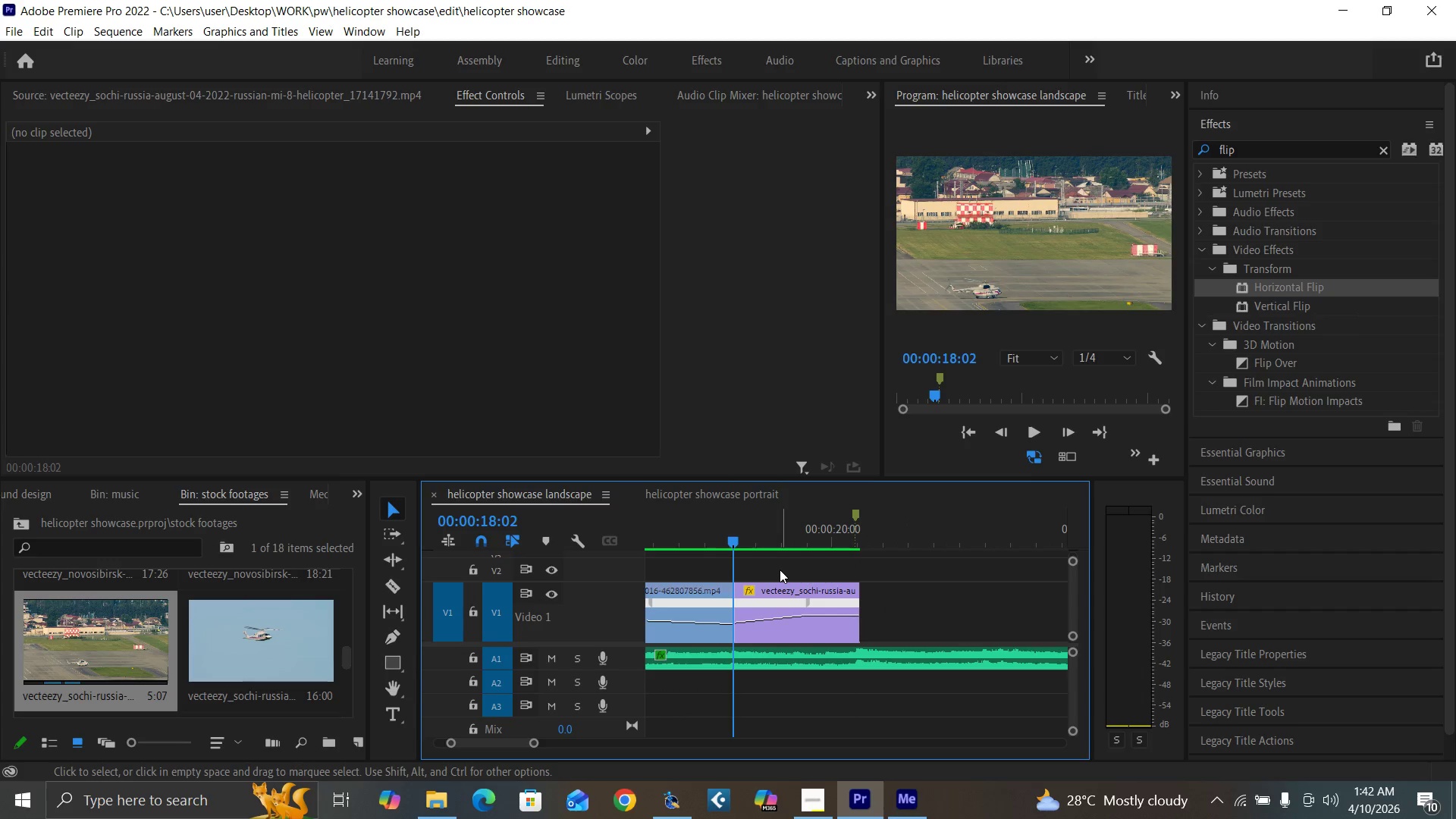 
key(Control+S)
 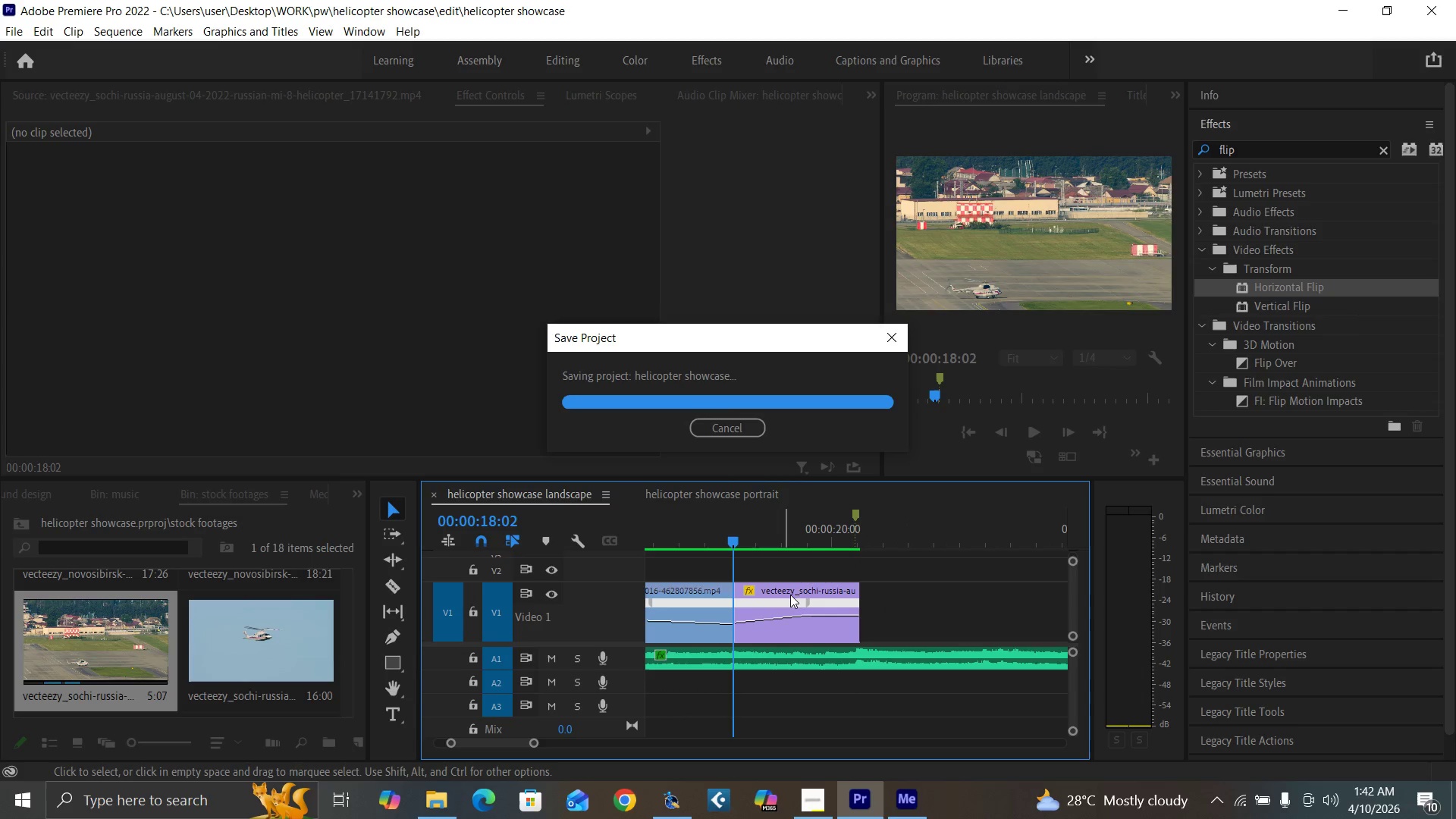 
left_click([790, 595])
 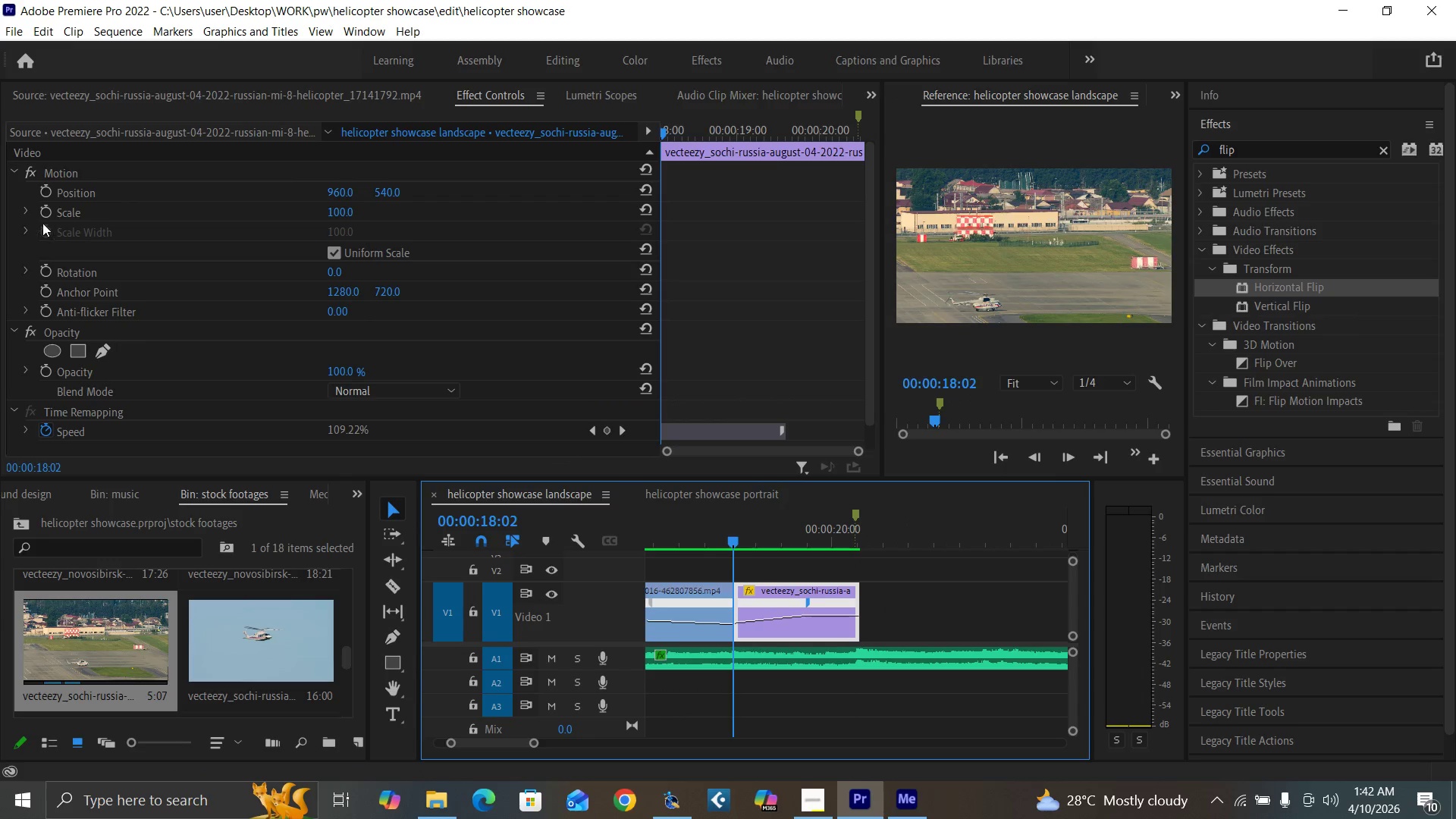 
left_click([41, 215])
 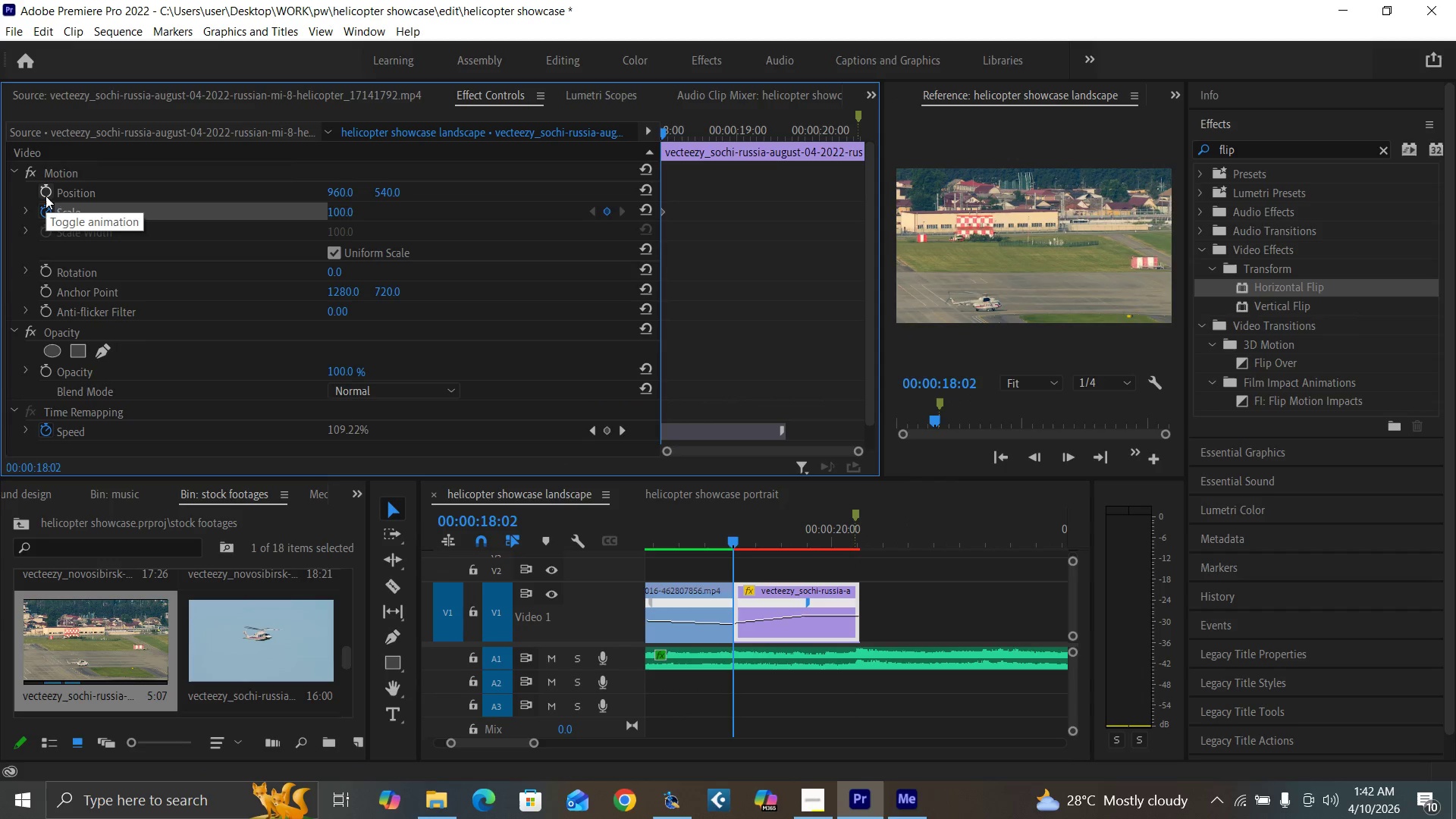 
left_click([46, 196])
 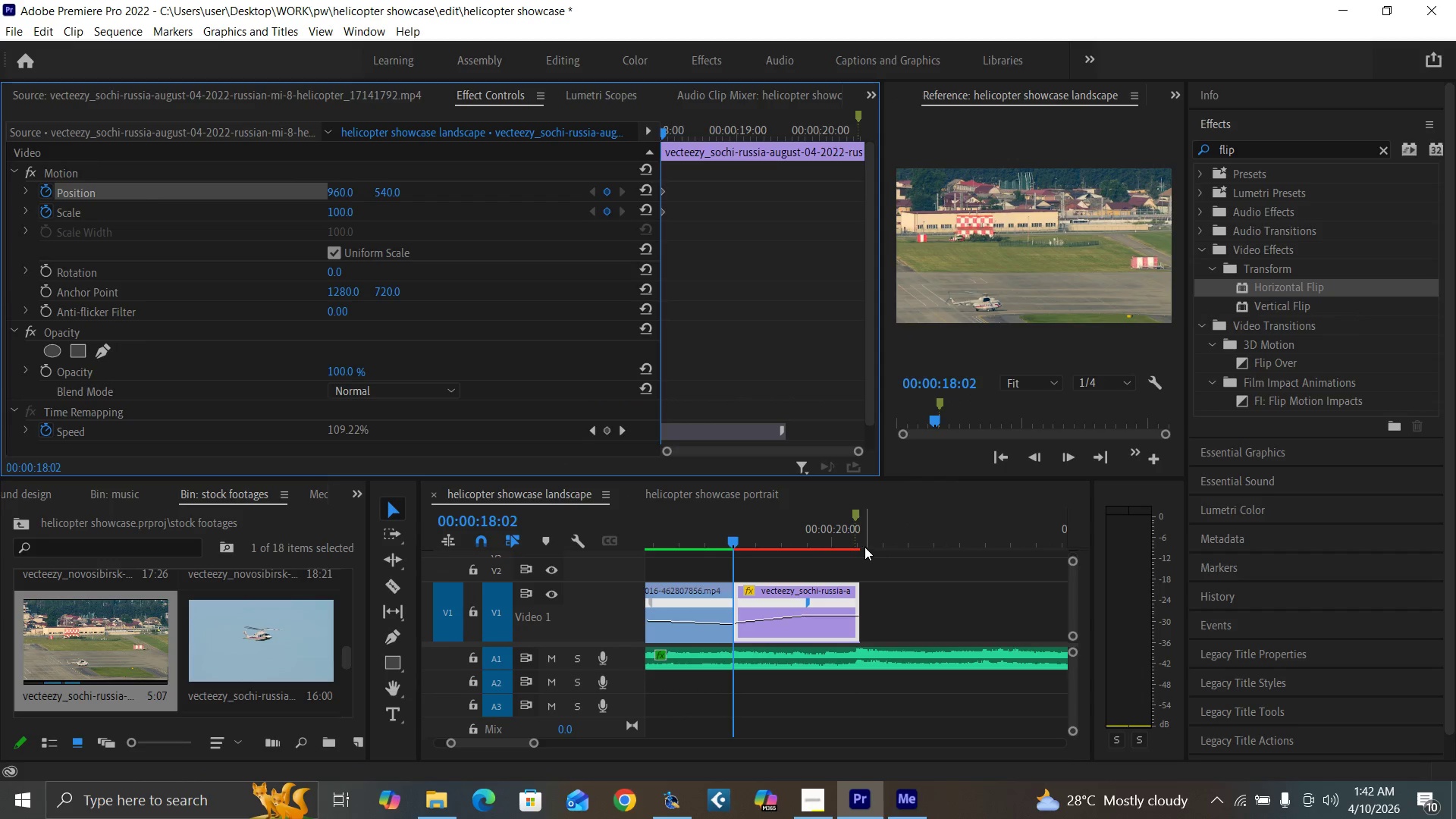 
left_click([855, 544])
 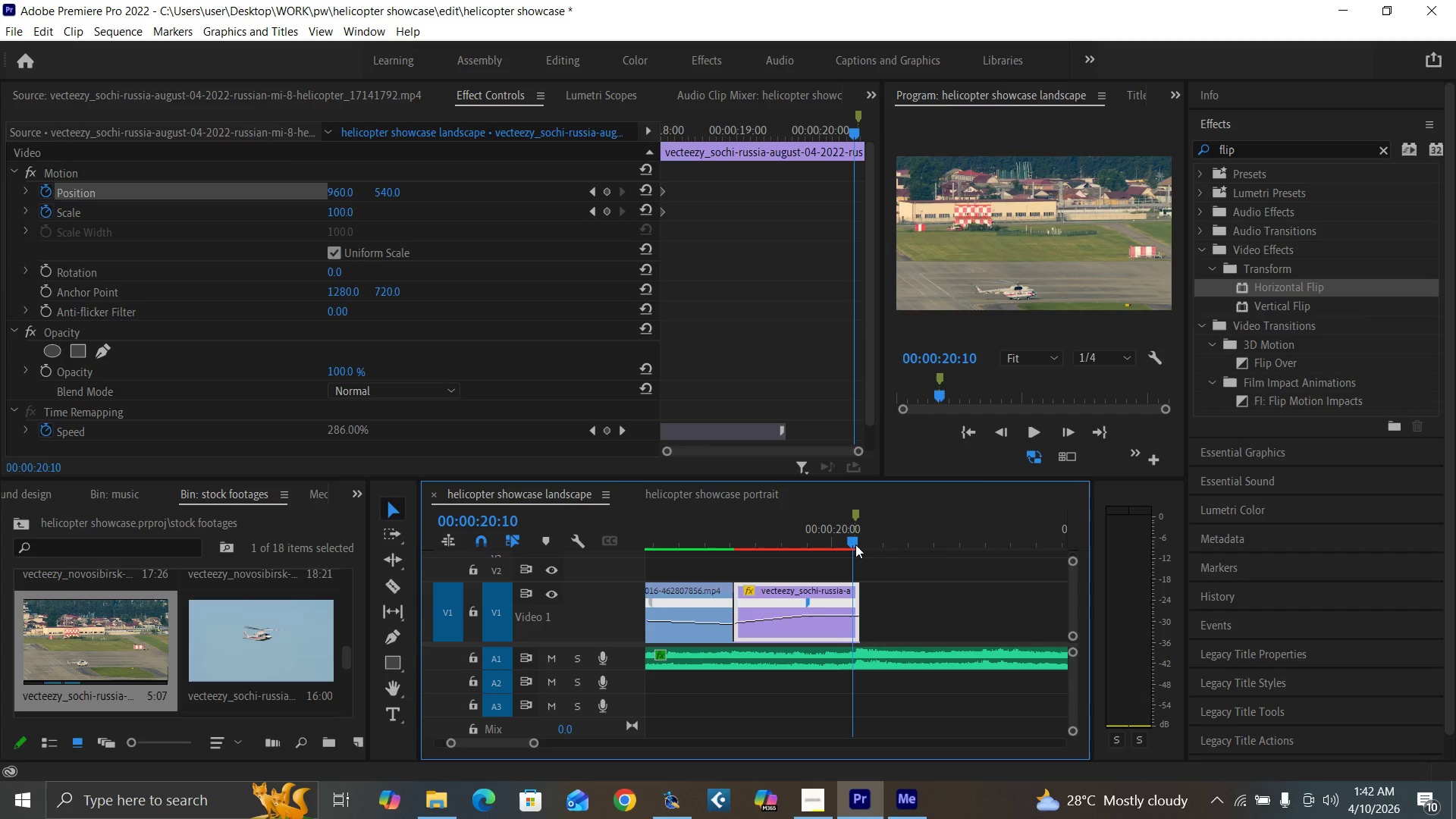 
key(Equal)
 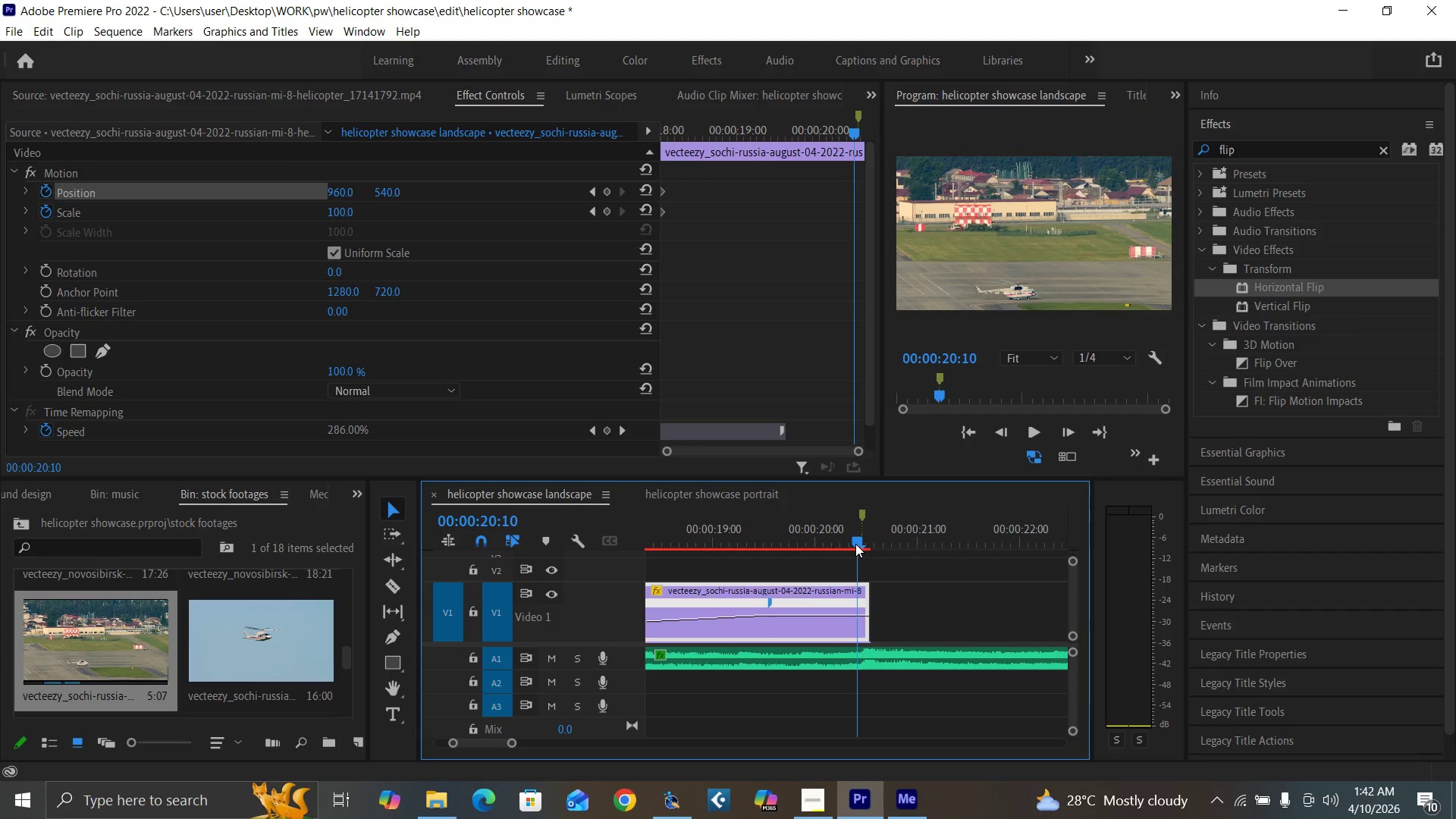 
key(Equal)
 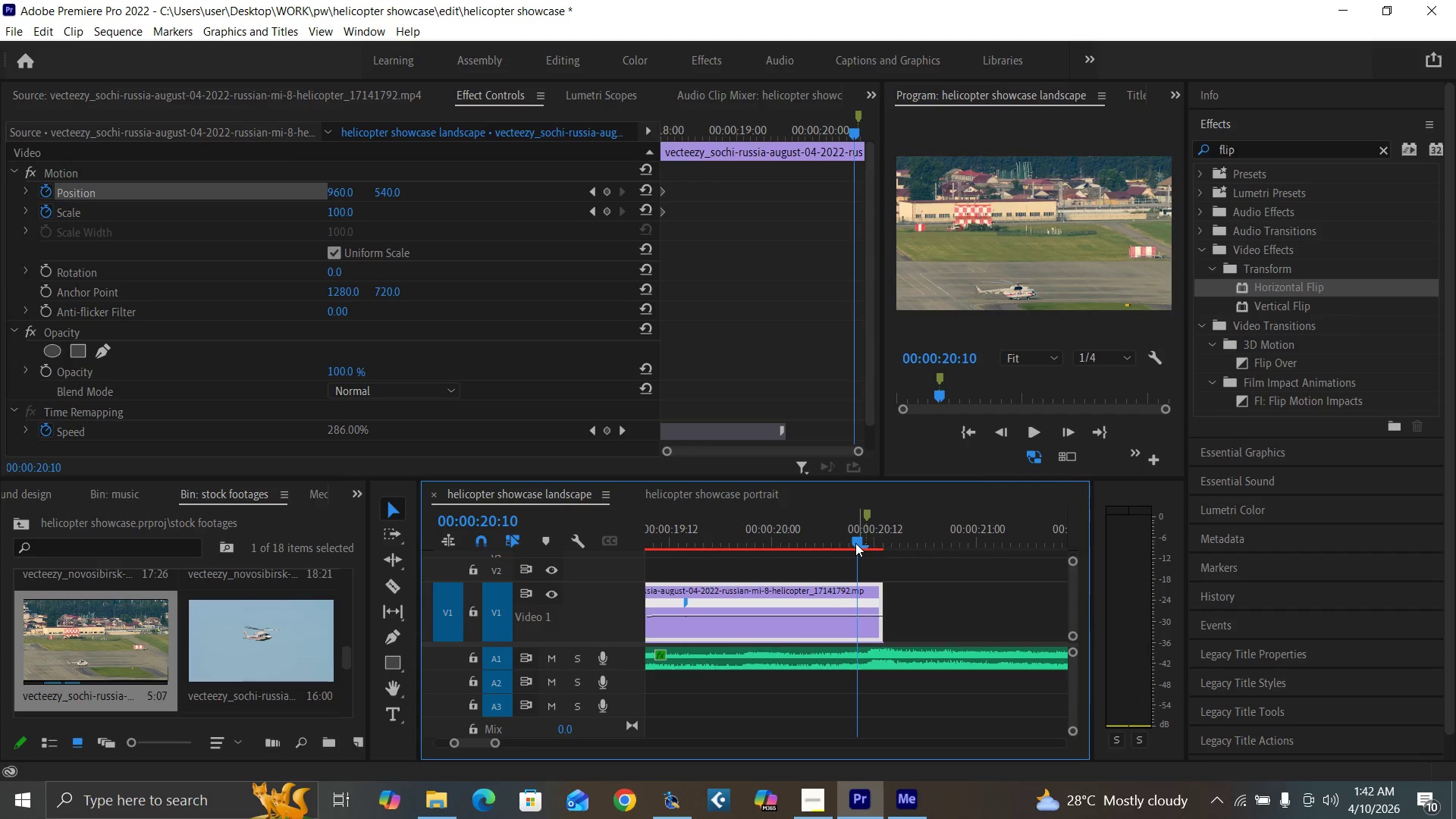 
key(Equal)
 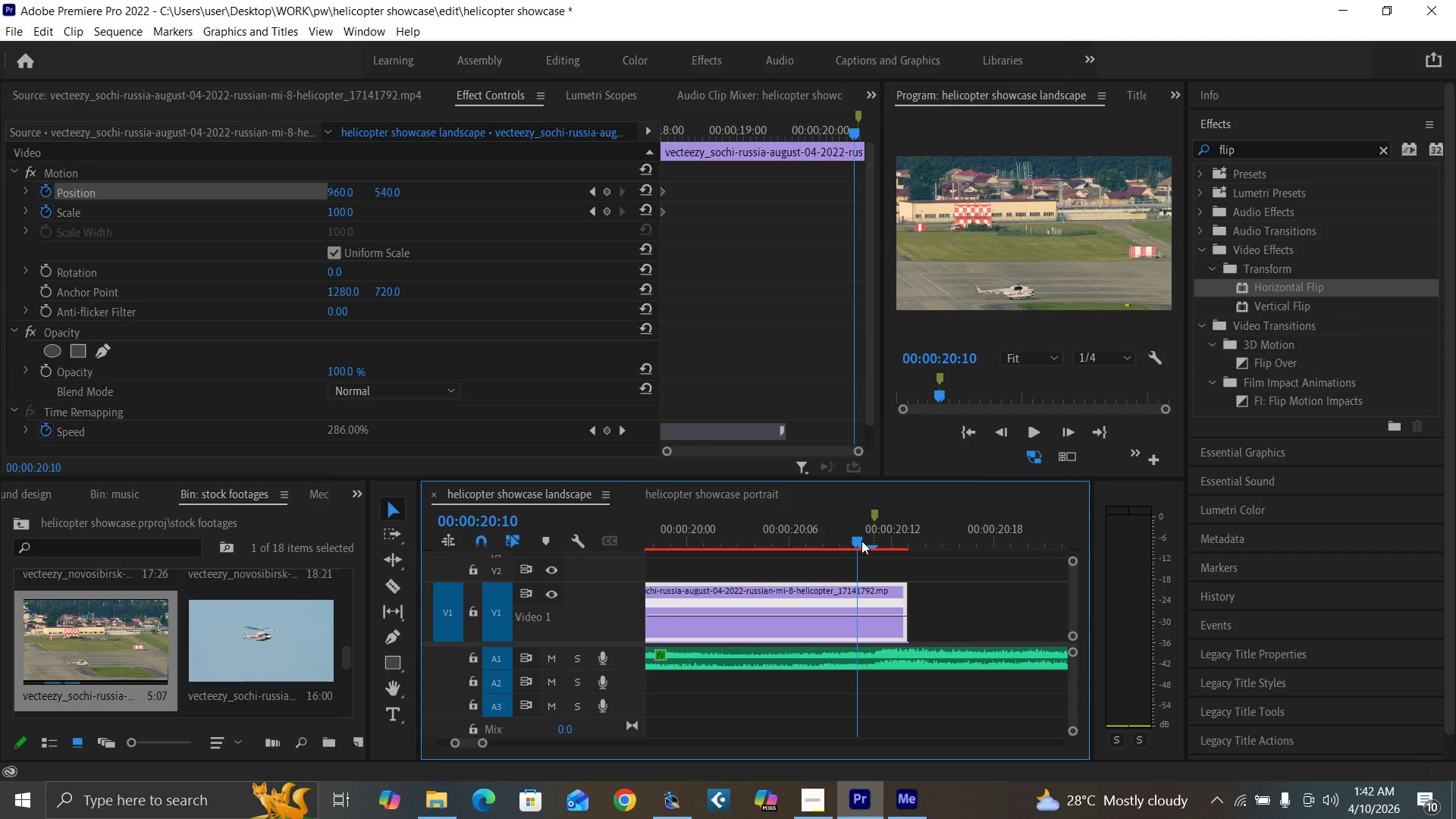 
key(ArrowRight)
 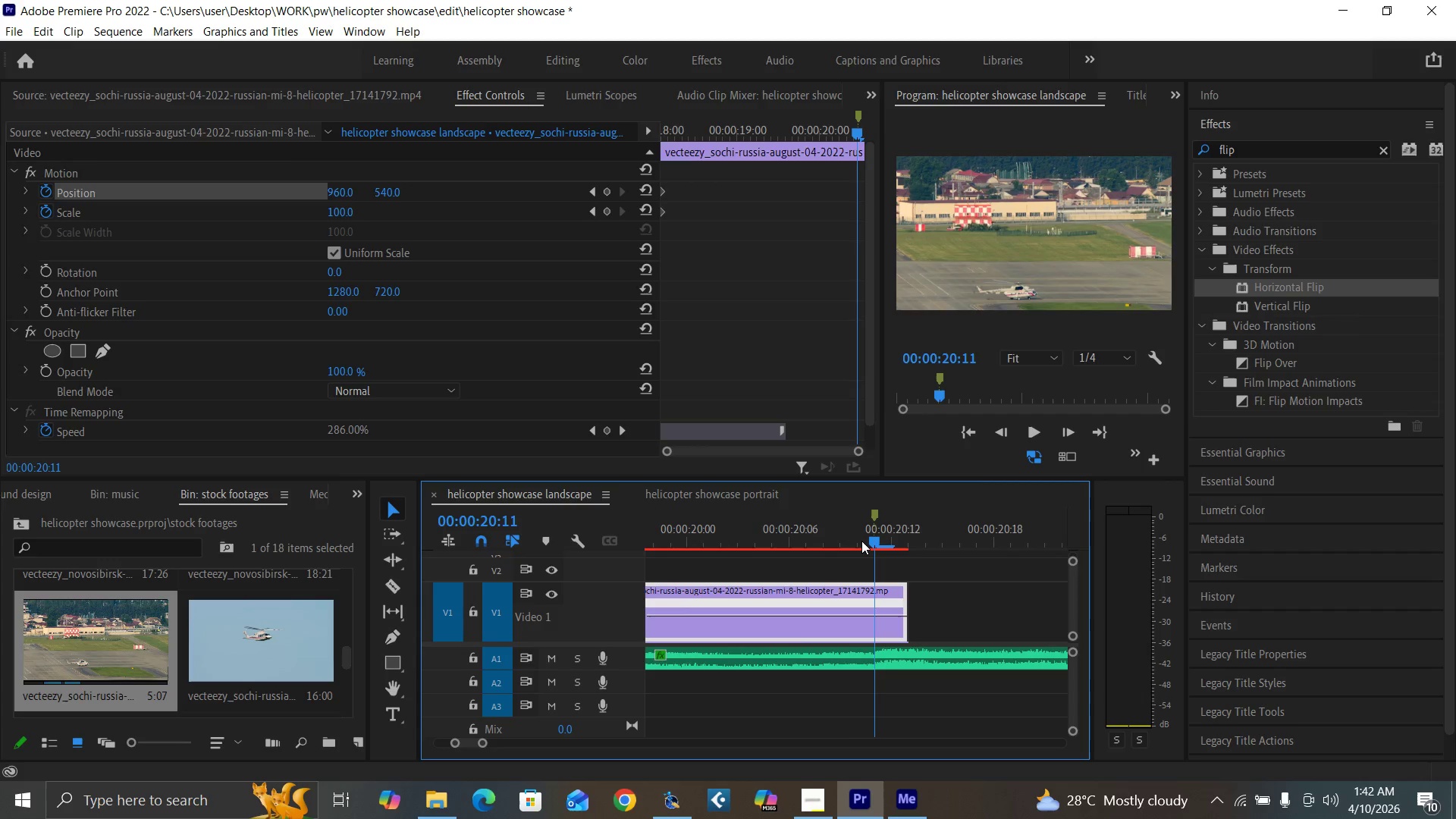 
key(ArrowRight)
 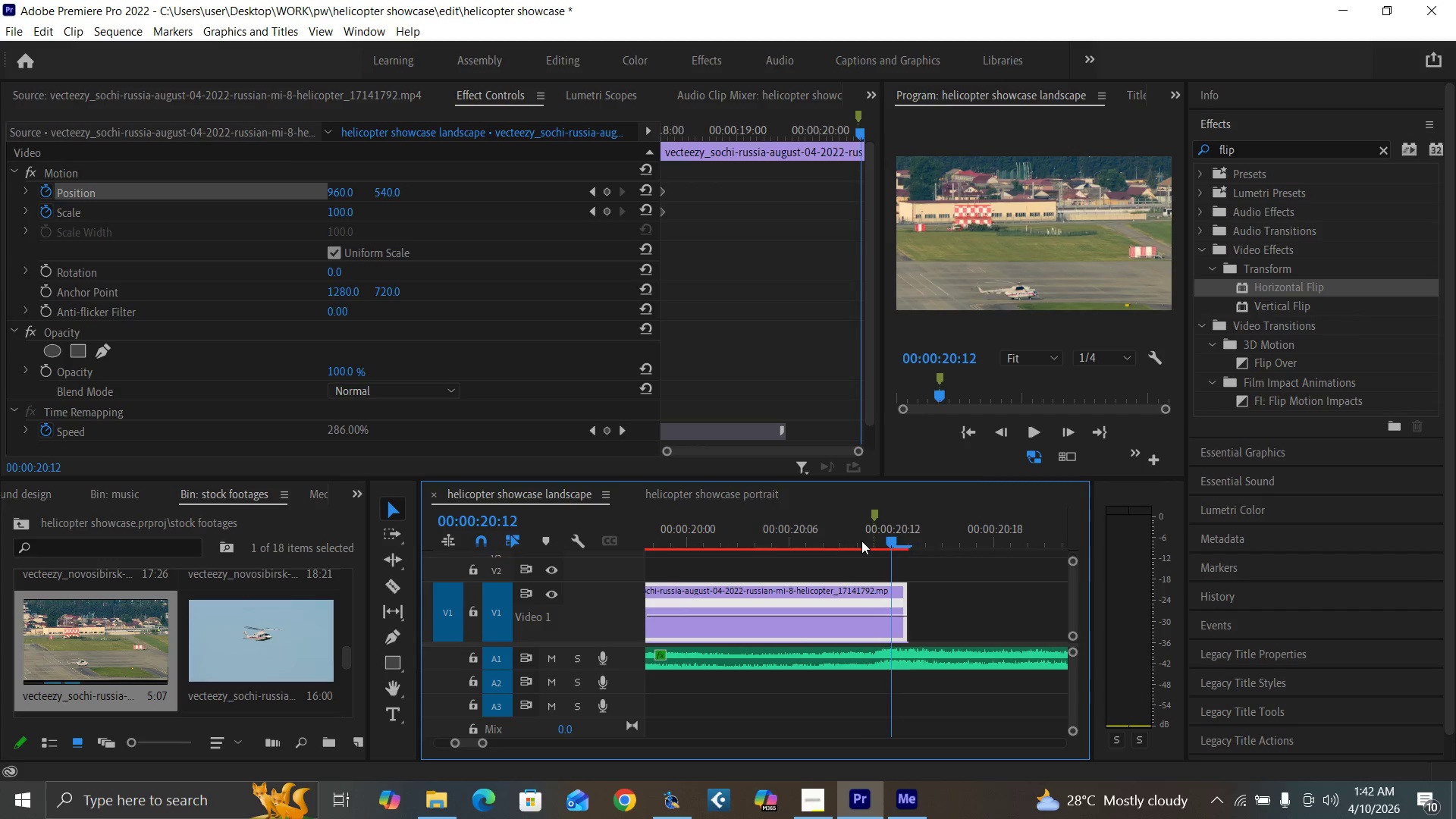 
key(ArrowRight)
 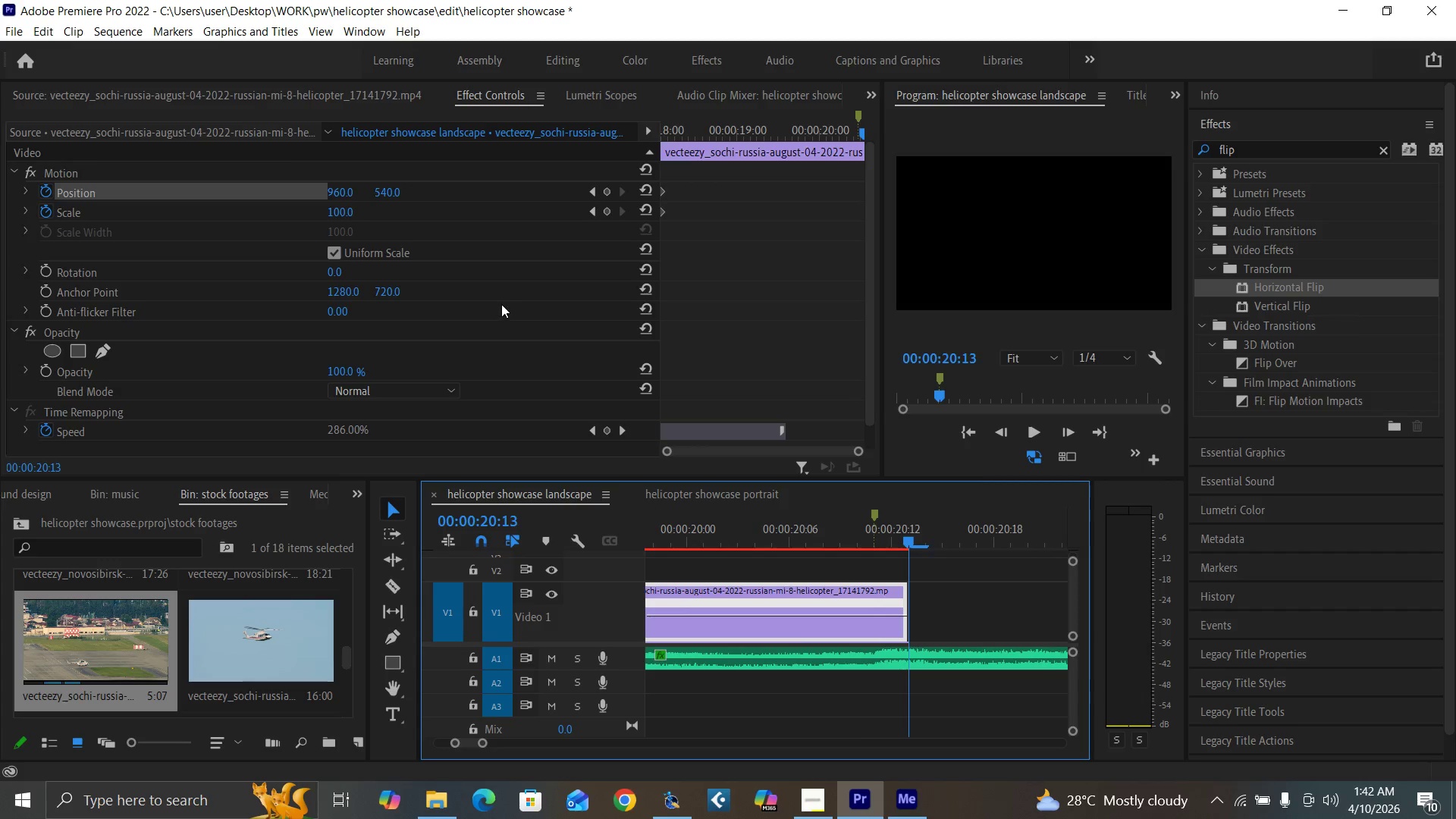 
key(ArrowLeft)
 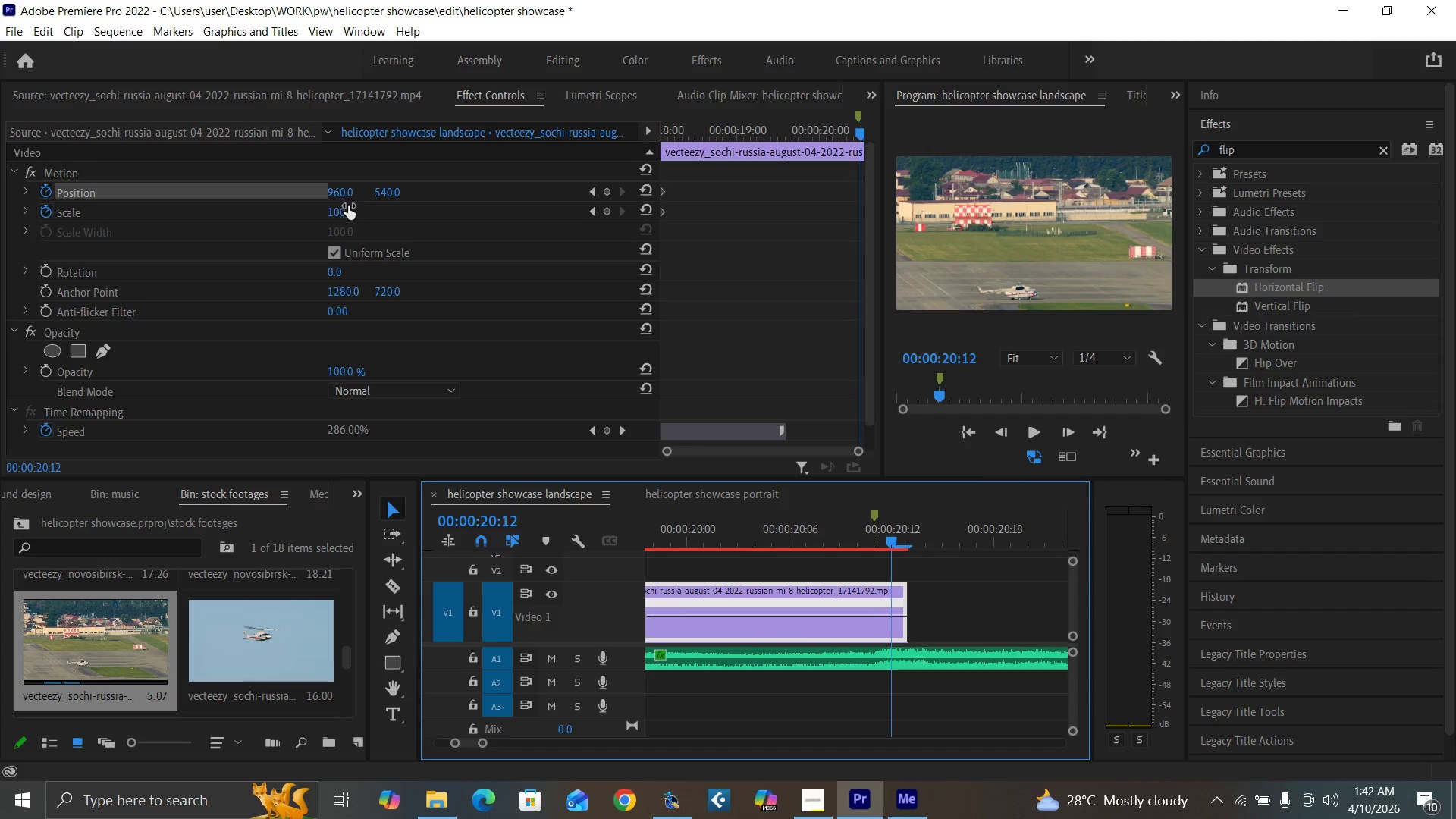 
left_click([339, 210])
 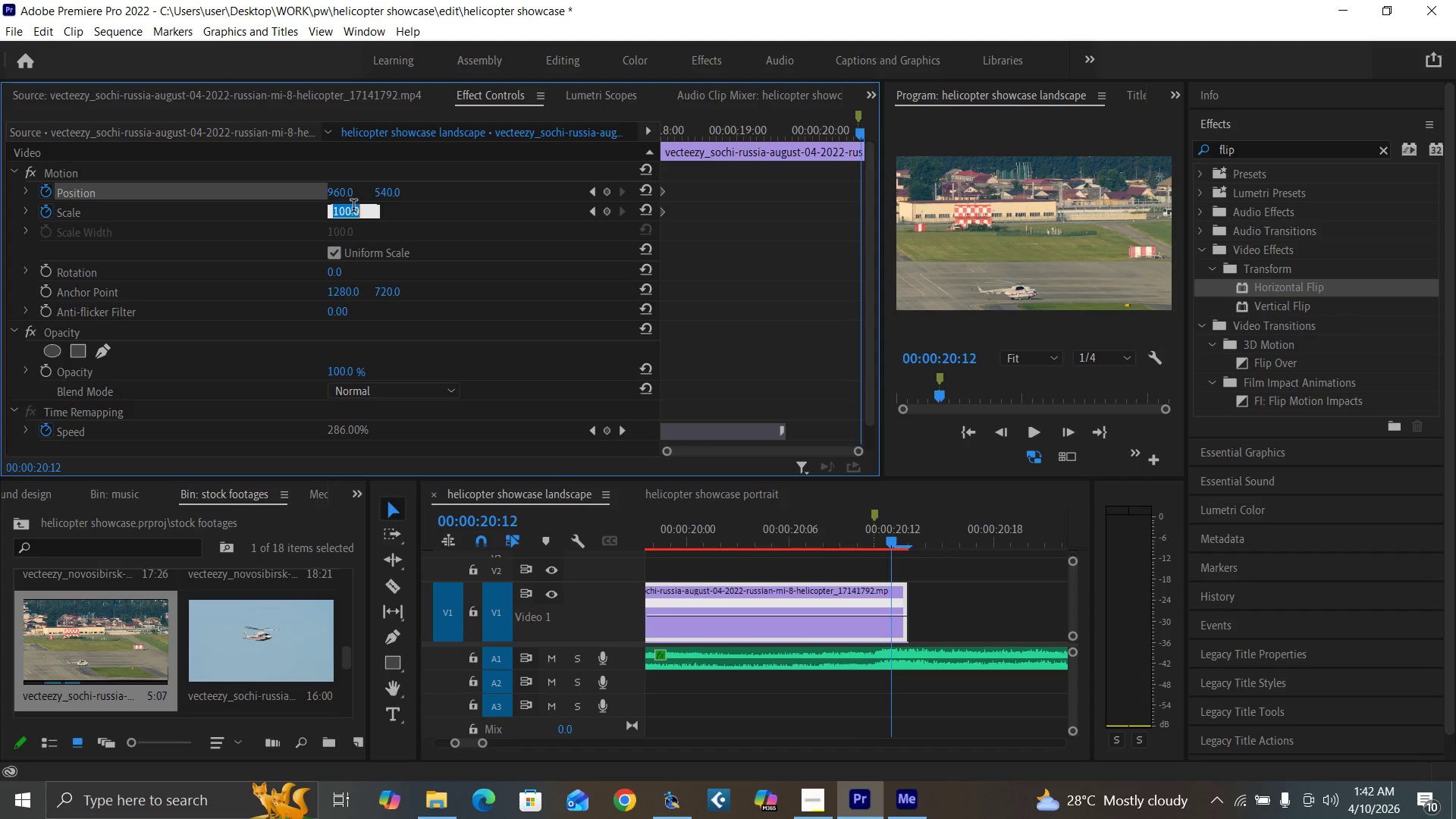 
type(12)
 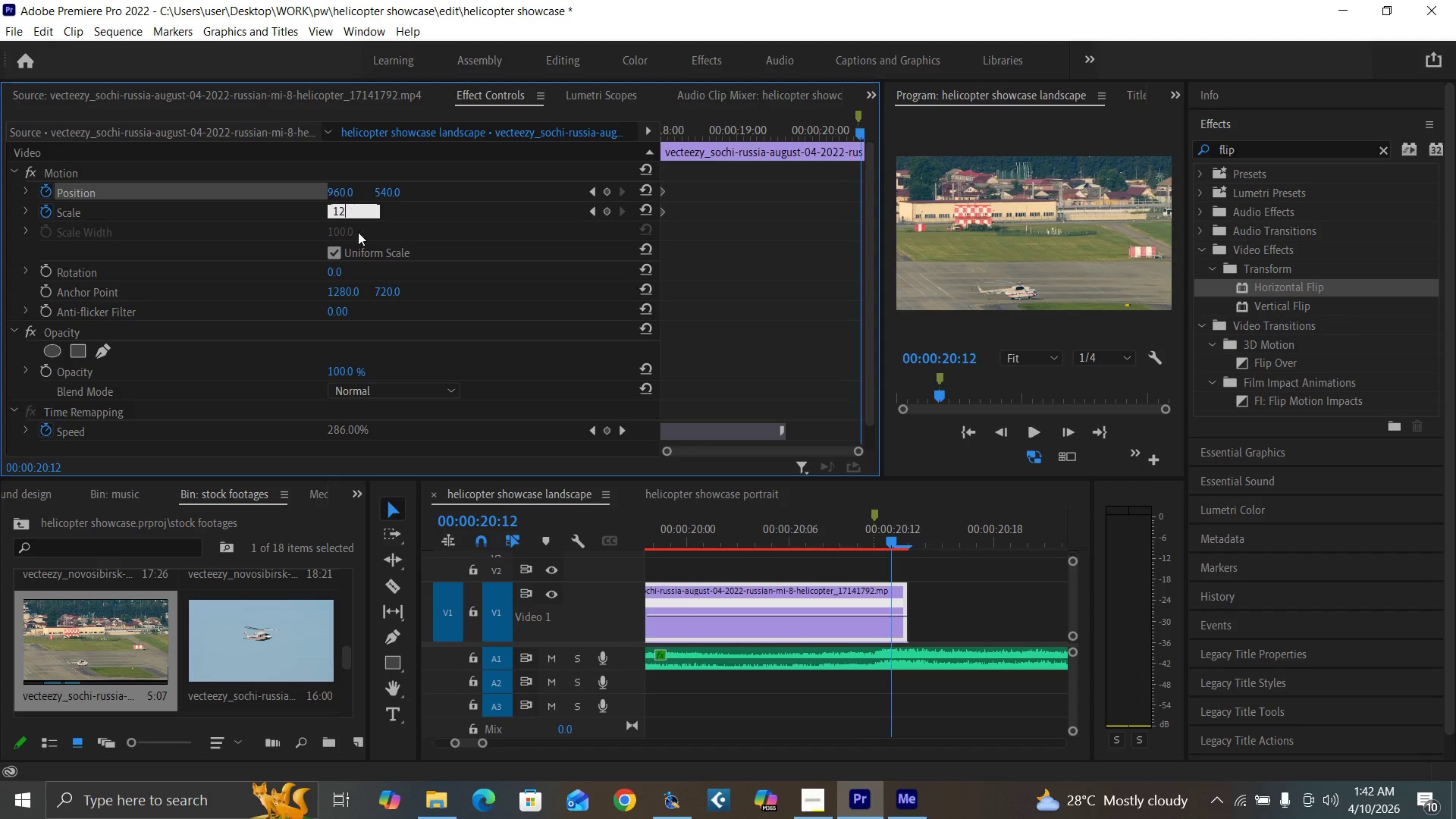 
key(0)
 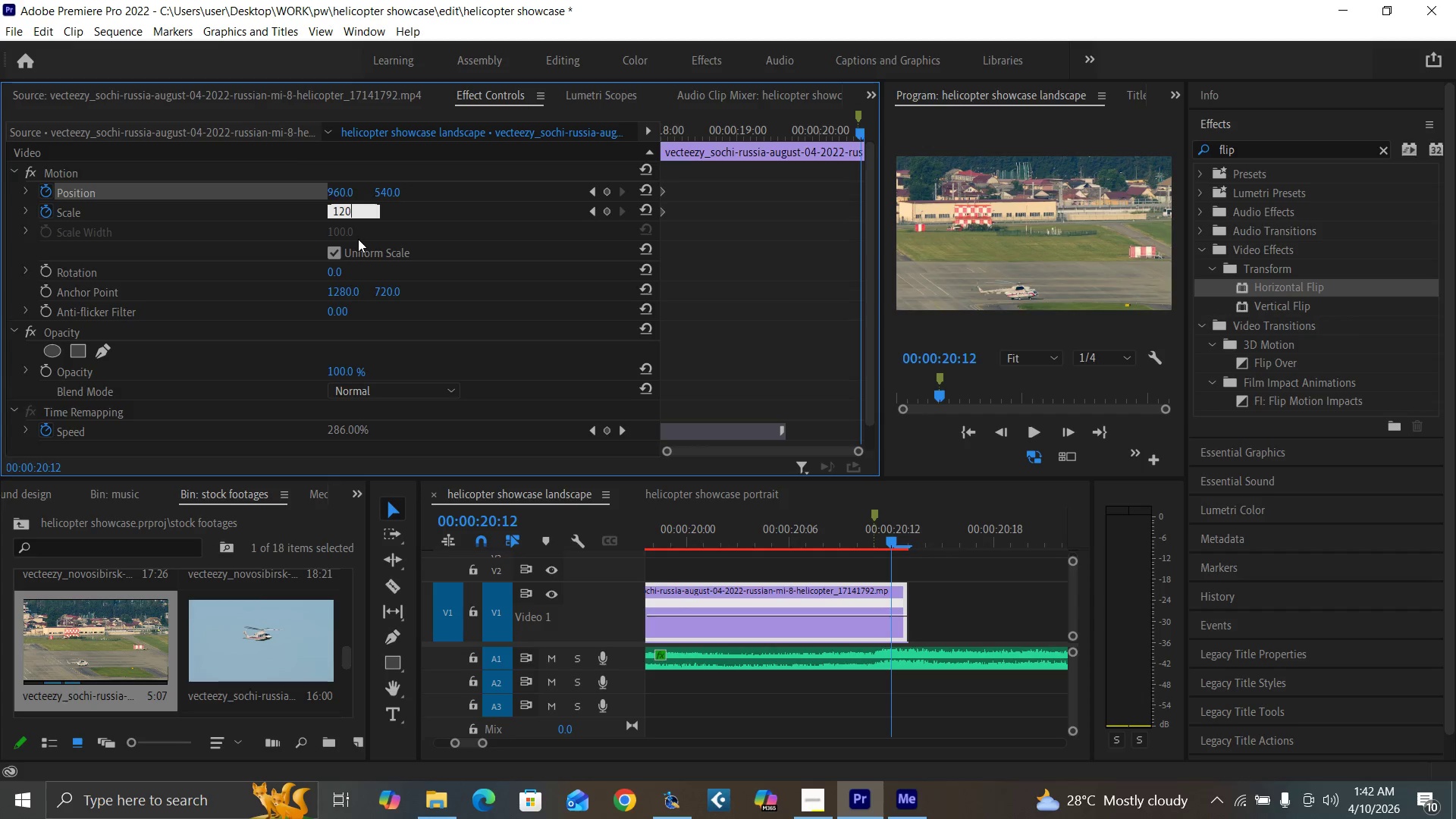 
key(Enter)
 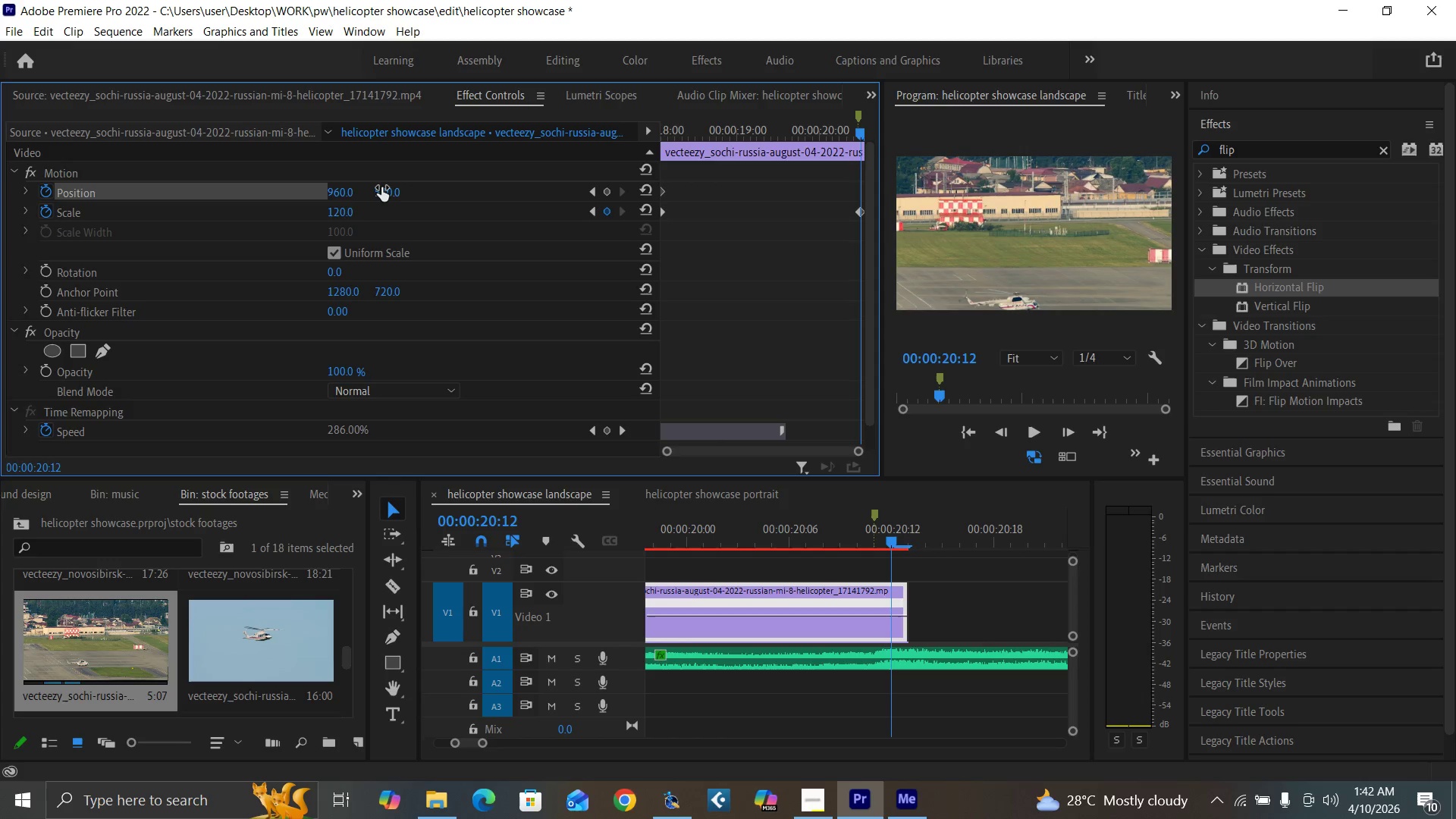 
left_click_drag(start_coordinate=[381, 187], to_coordinate=[133, 401])
 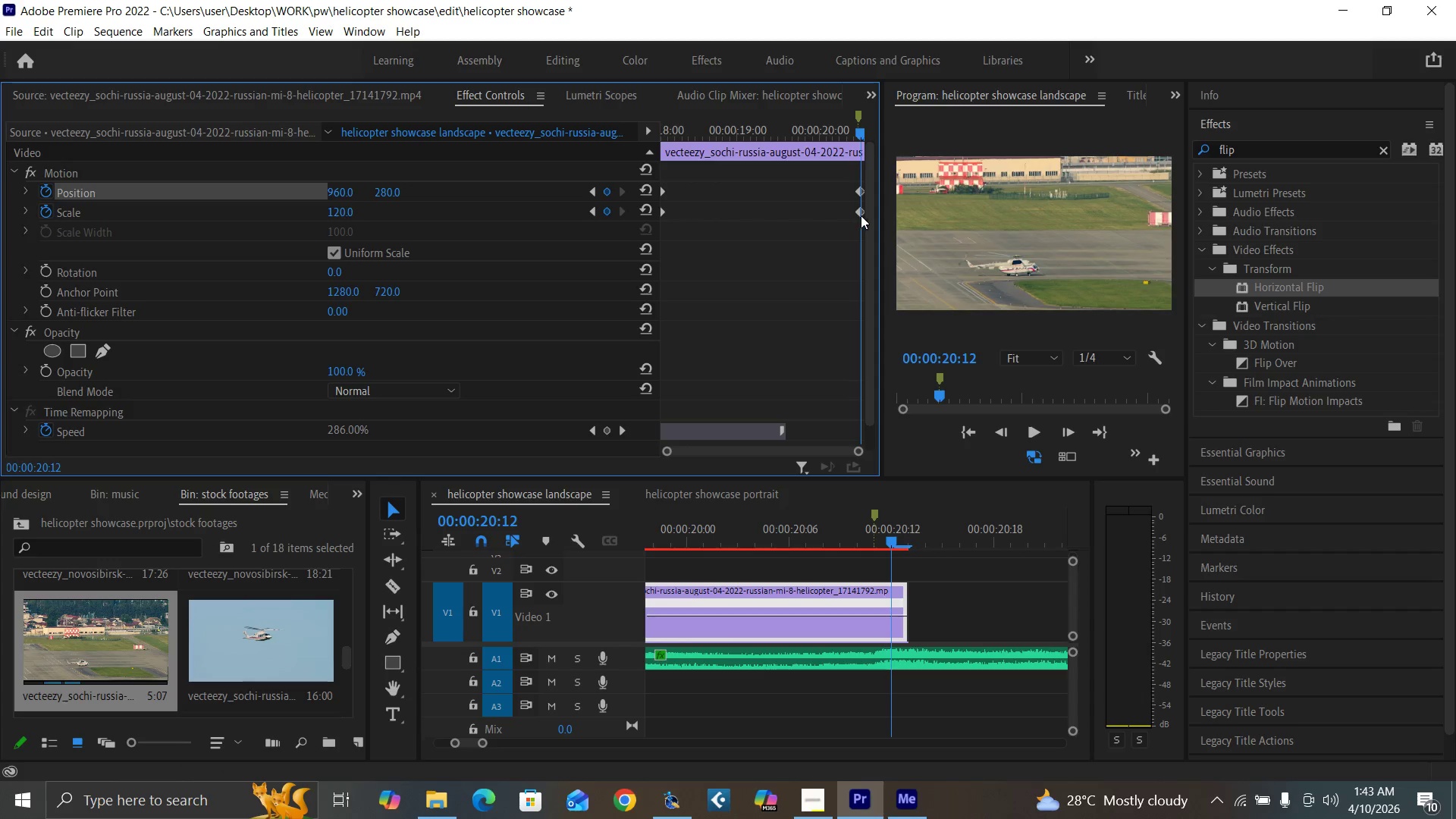 
left_click_drag(start_coordinate=[858, 211], to_coordinate=[872, 209])
 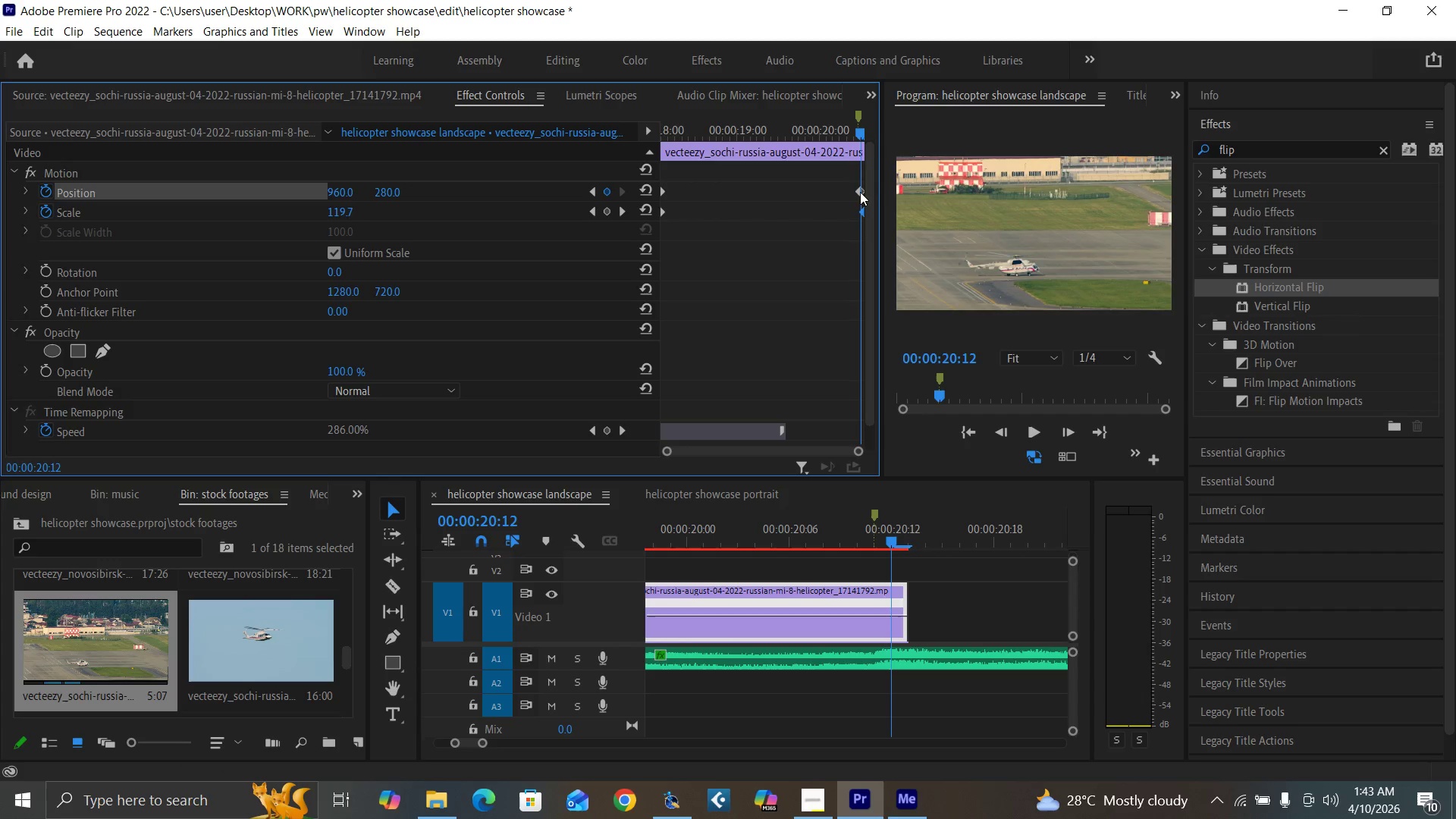 
left_click_drag(start_coordinate=[859, 192], to_coordinate=[873, 196])
 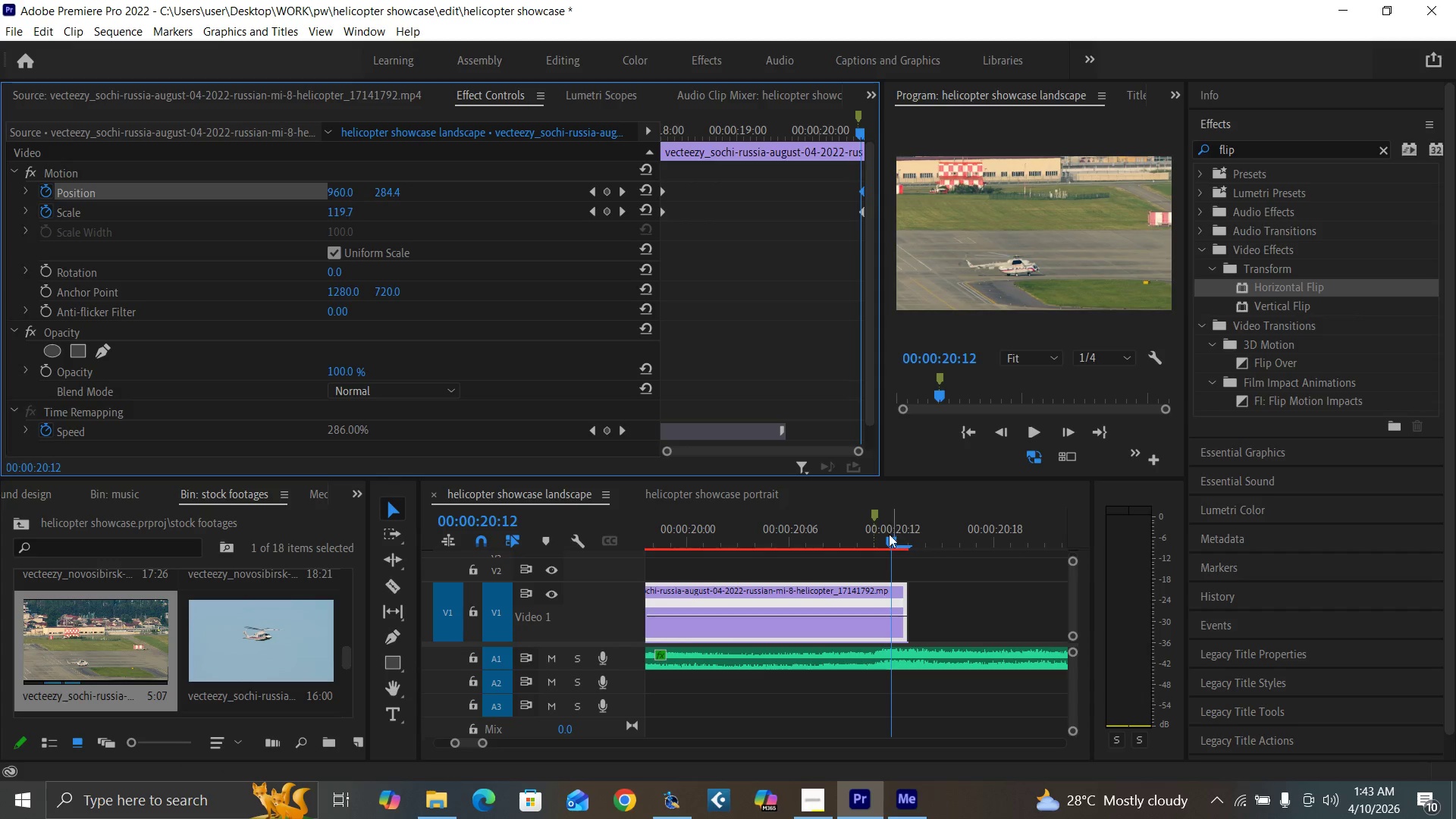 
left_click([889, 539])
 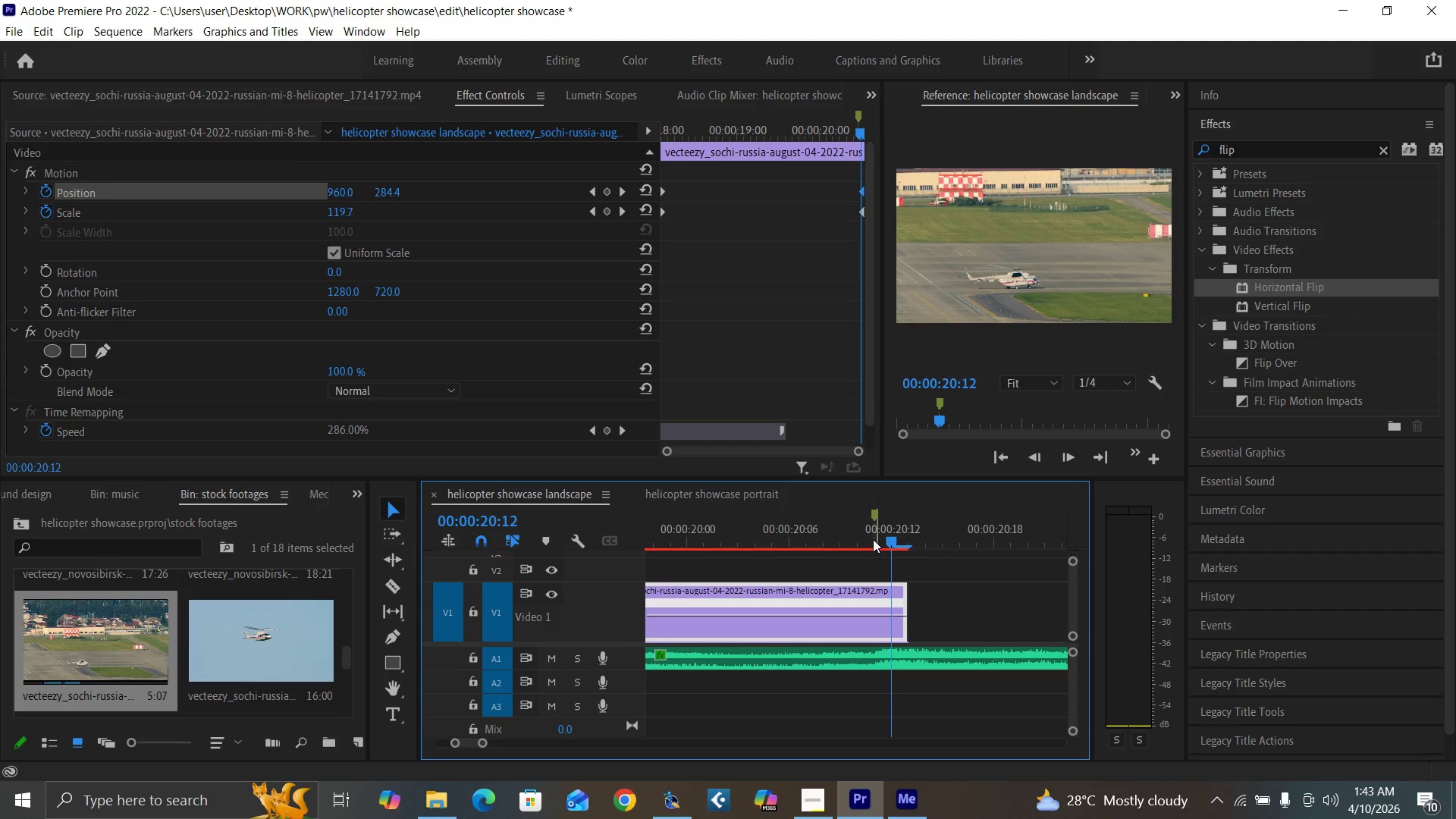 
key(Minus)
 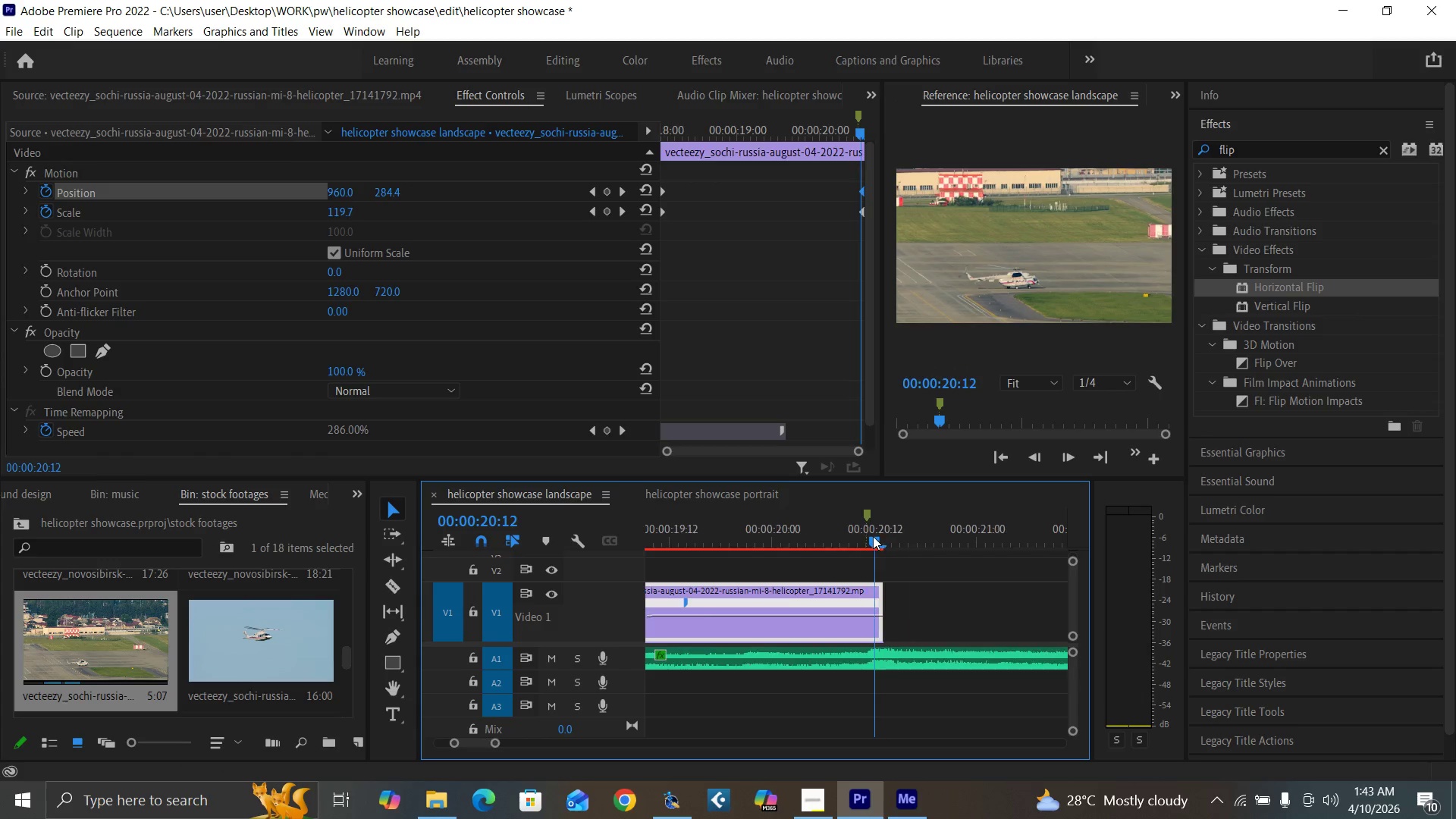 
key(Minus)
 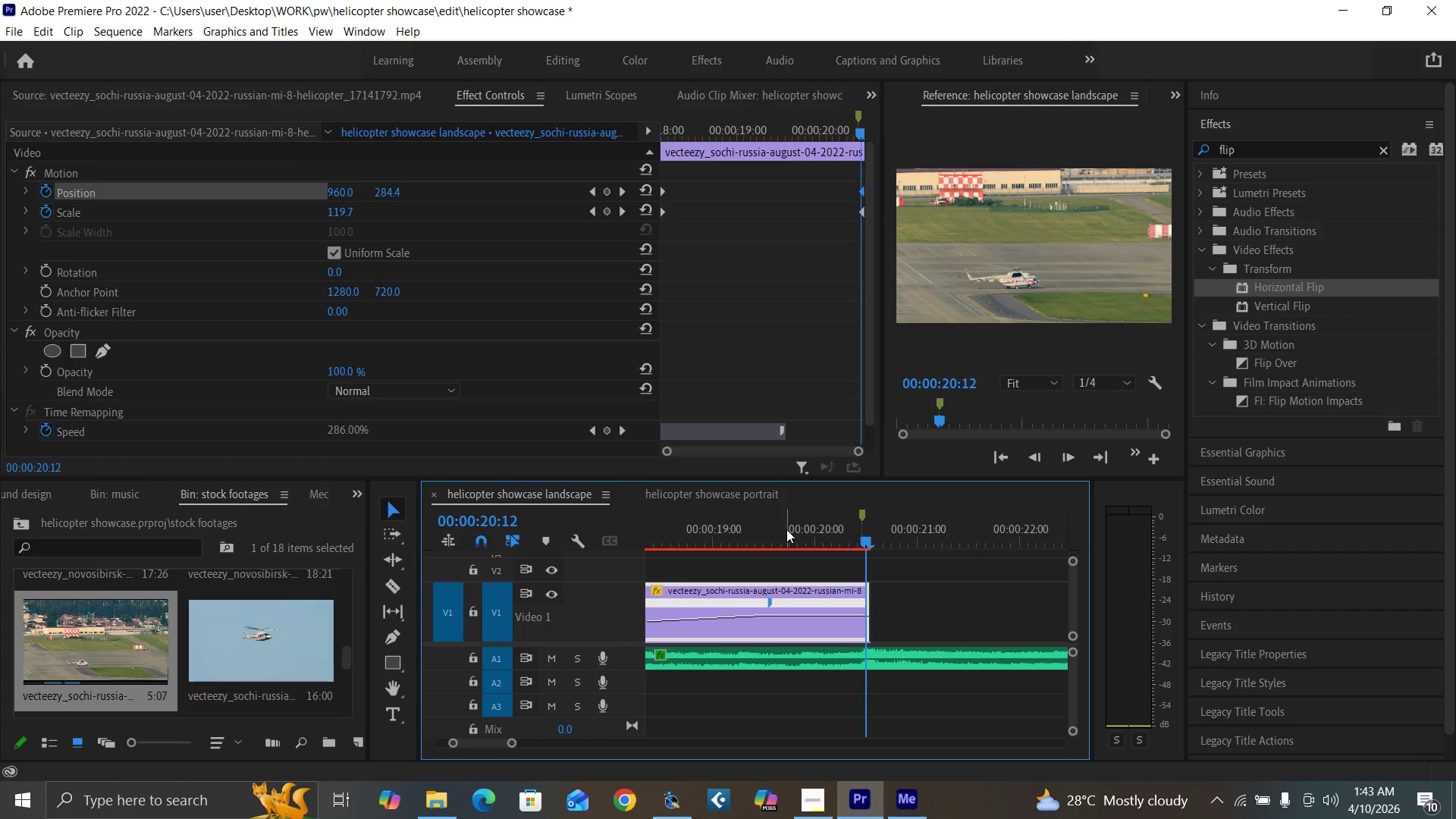 
key(Minus)
 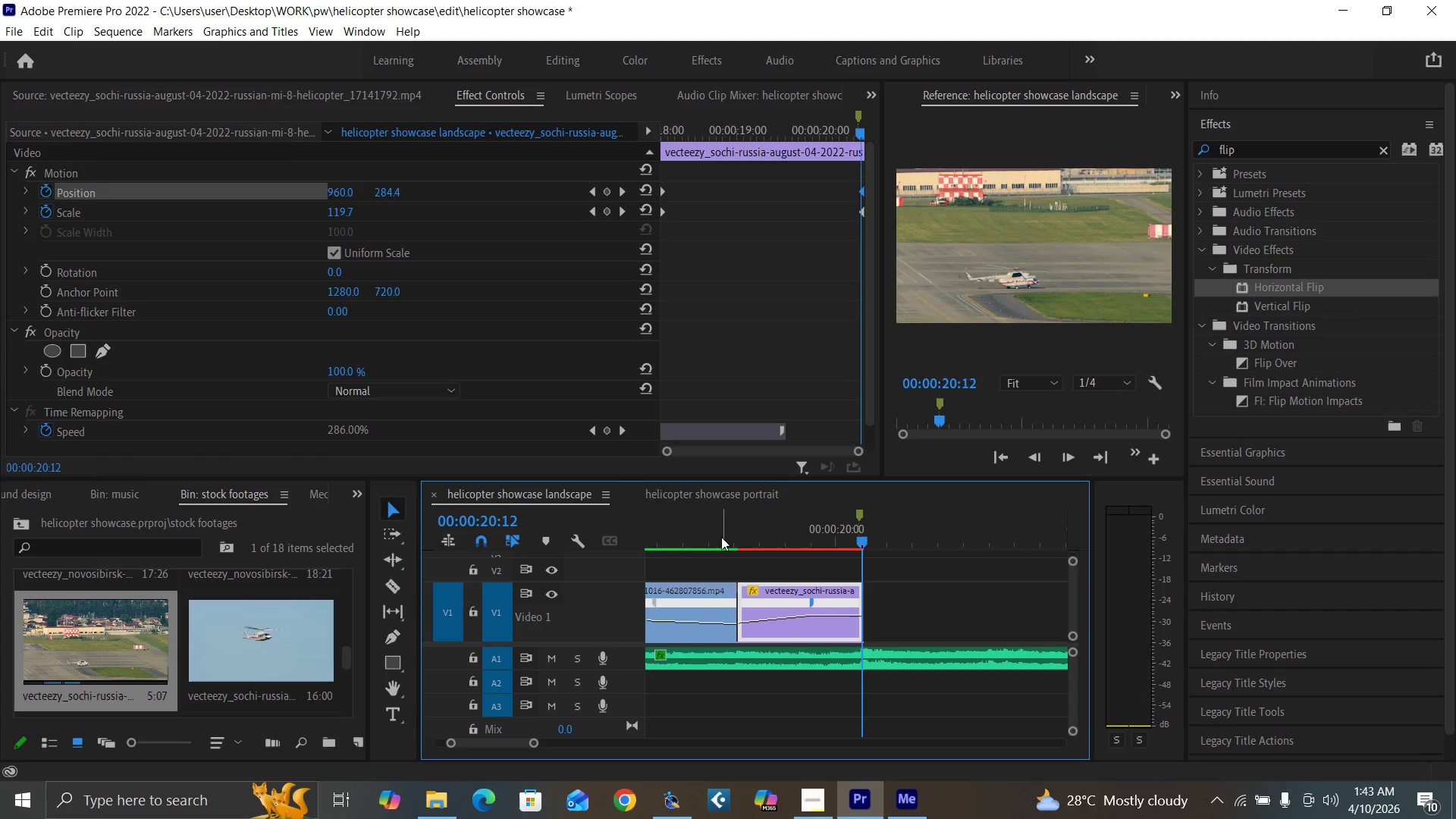 
left_click([718, 535])
 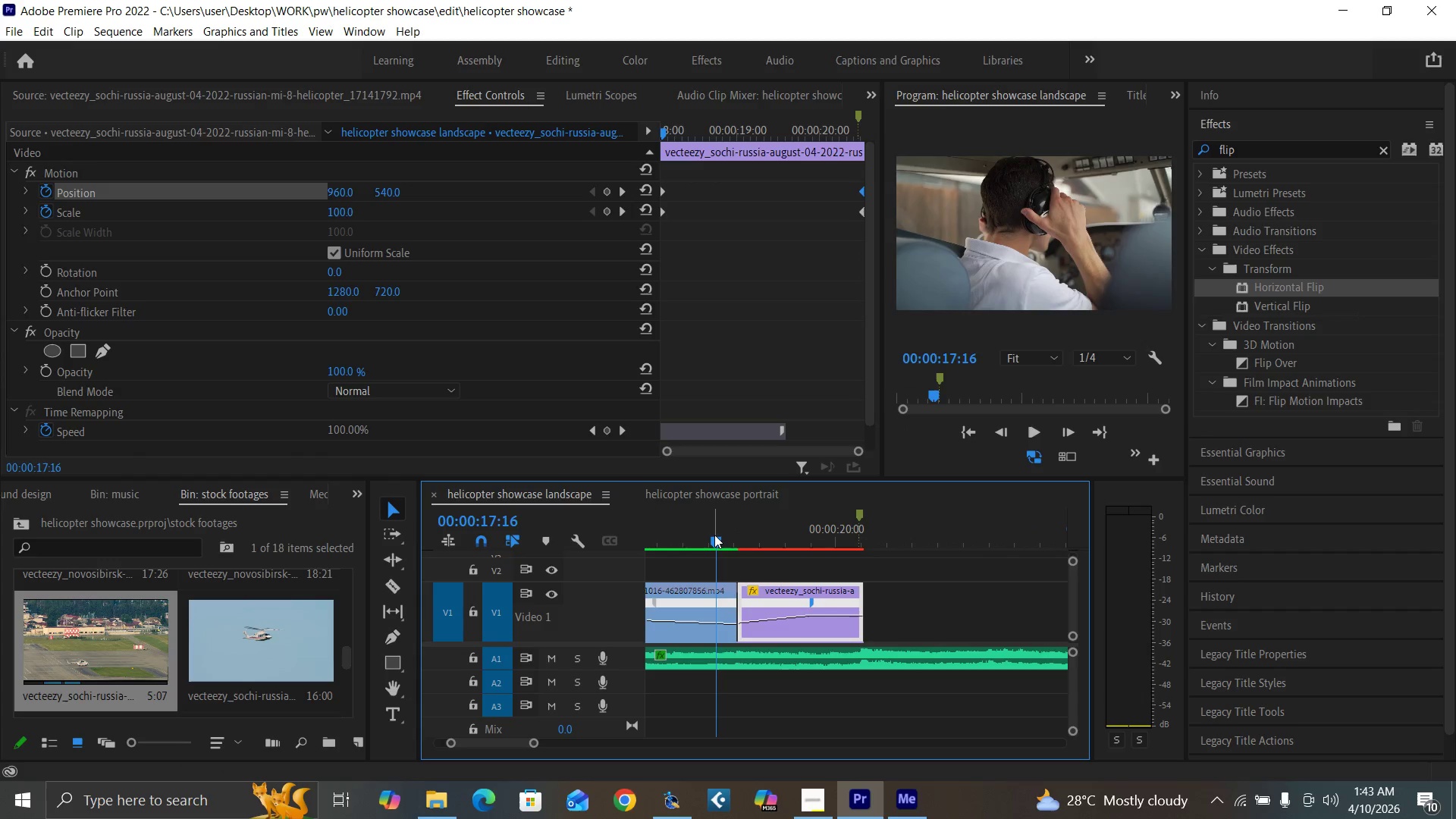 
key(Space)
 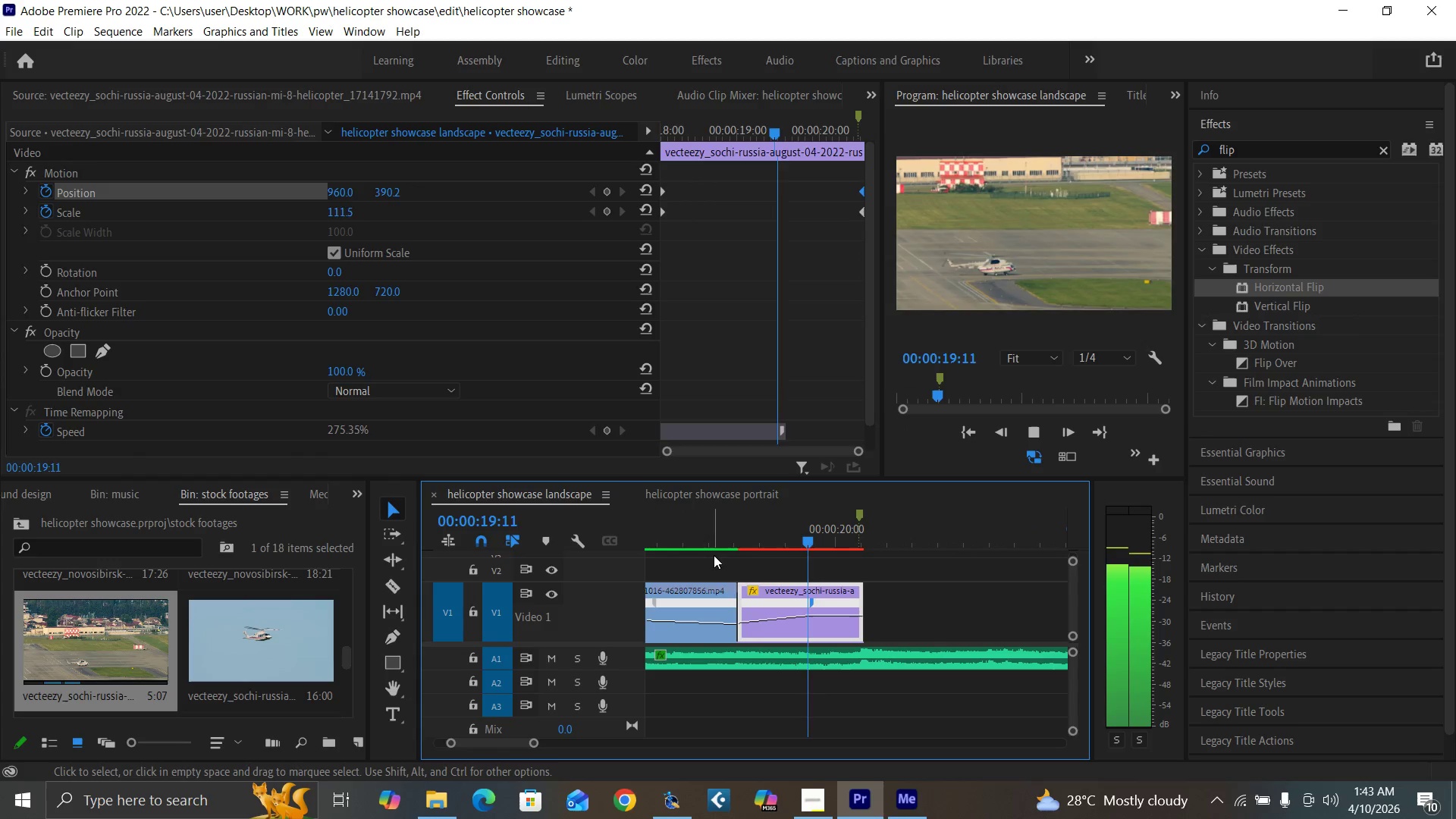 
key(Space)
 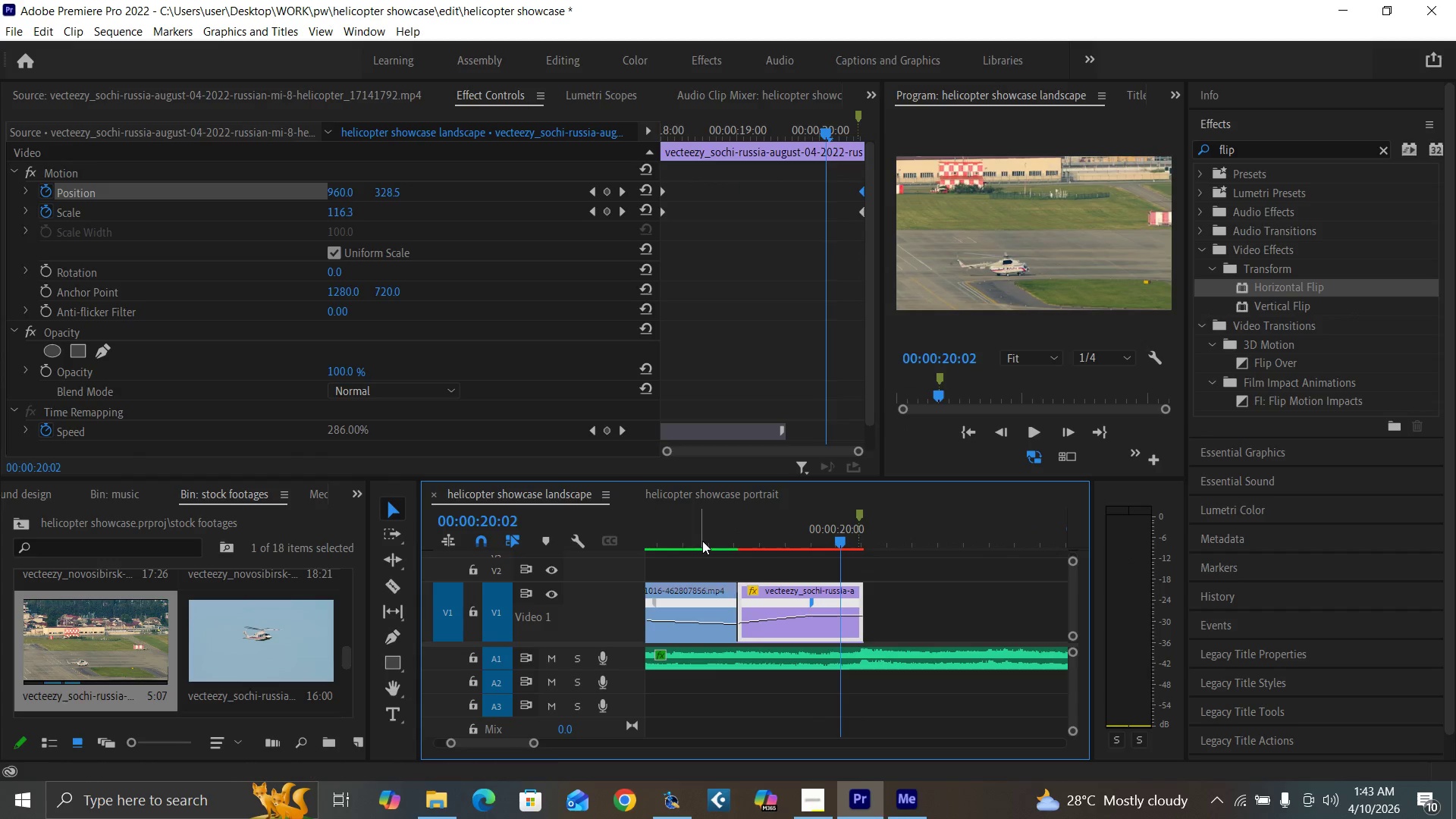 
left_click([702, 540])
 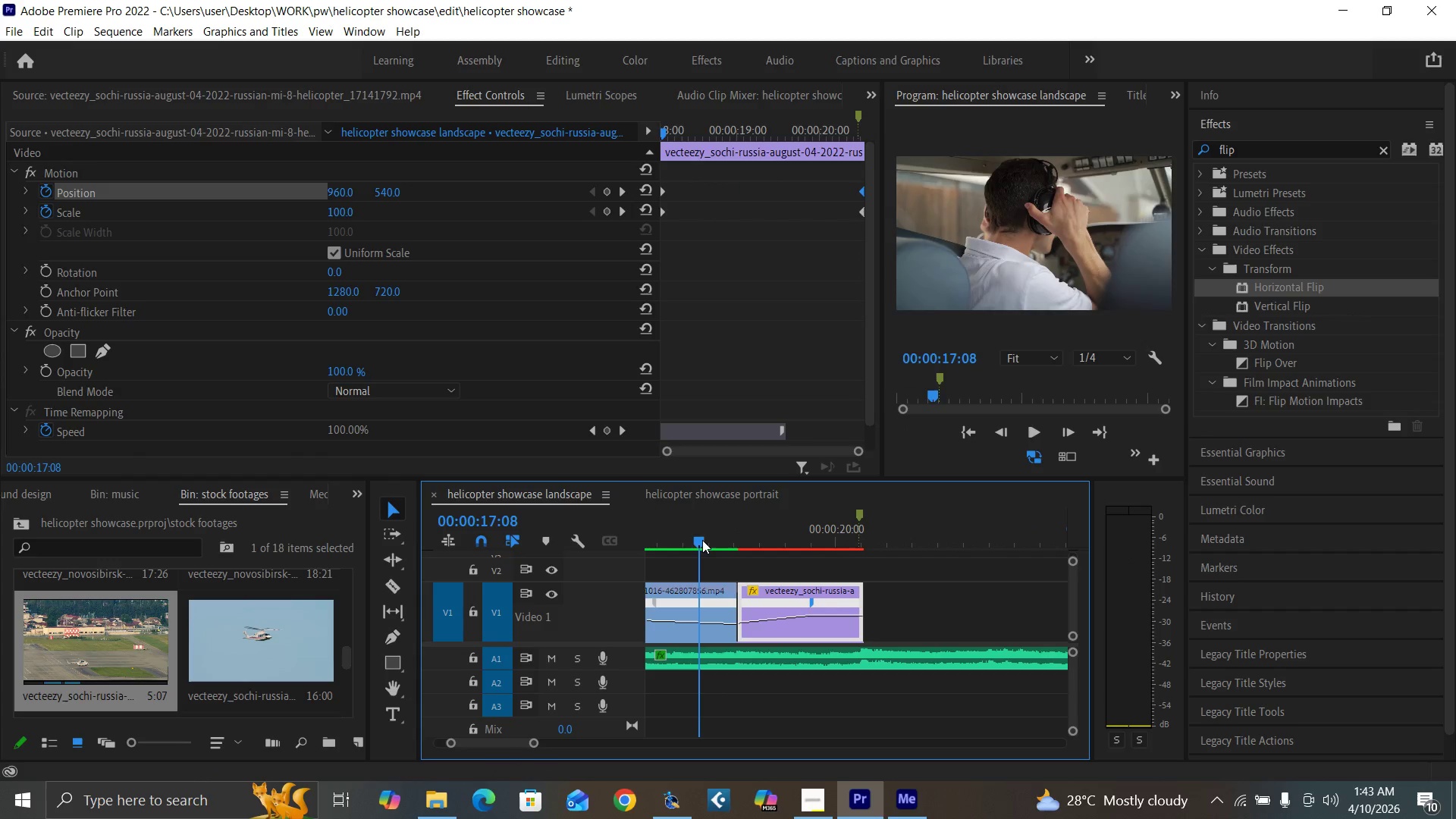 
key(Space)
 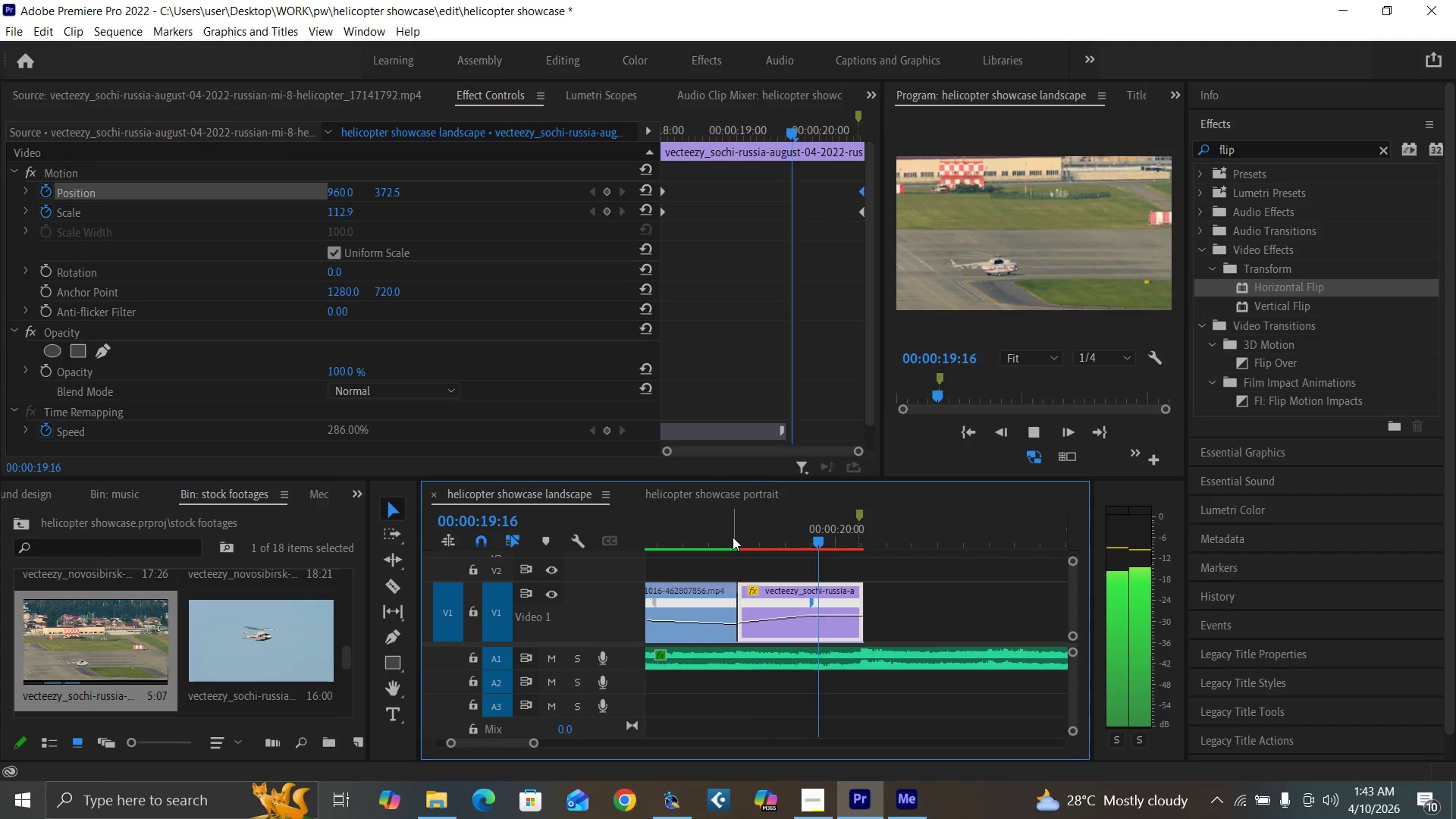 
key(Space)
 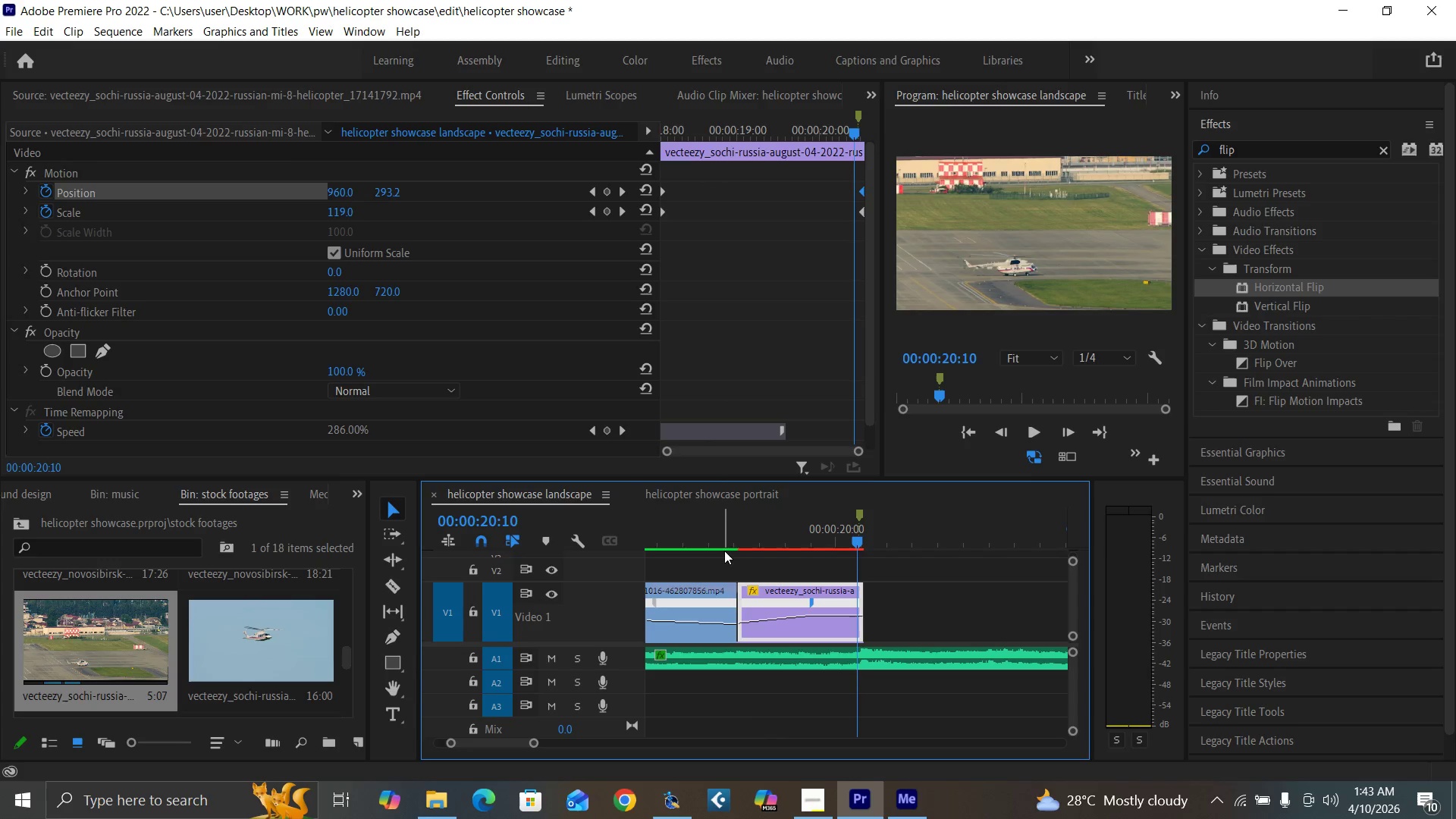 
left_click([715, 547])
 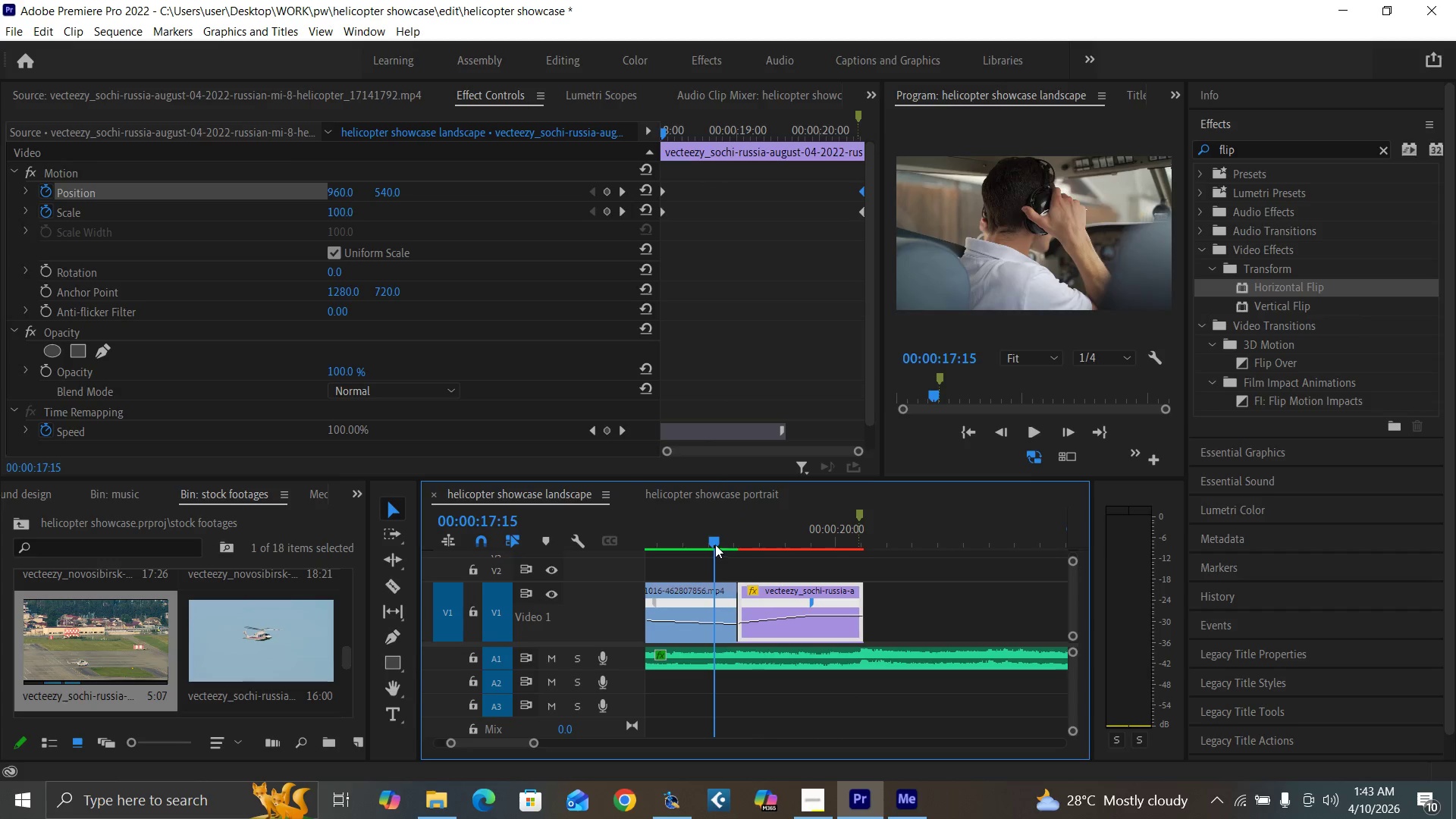 
key(Space)
 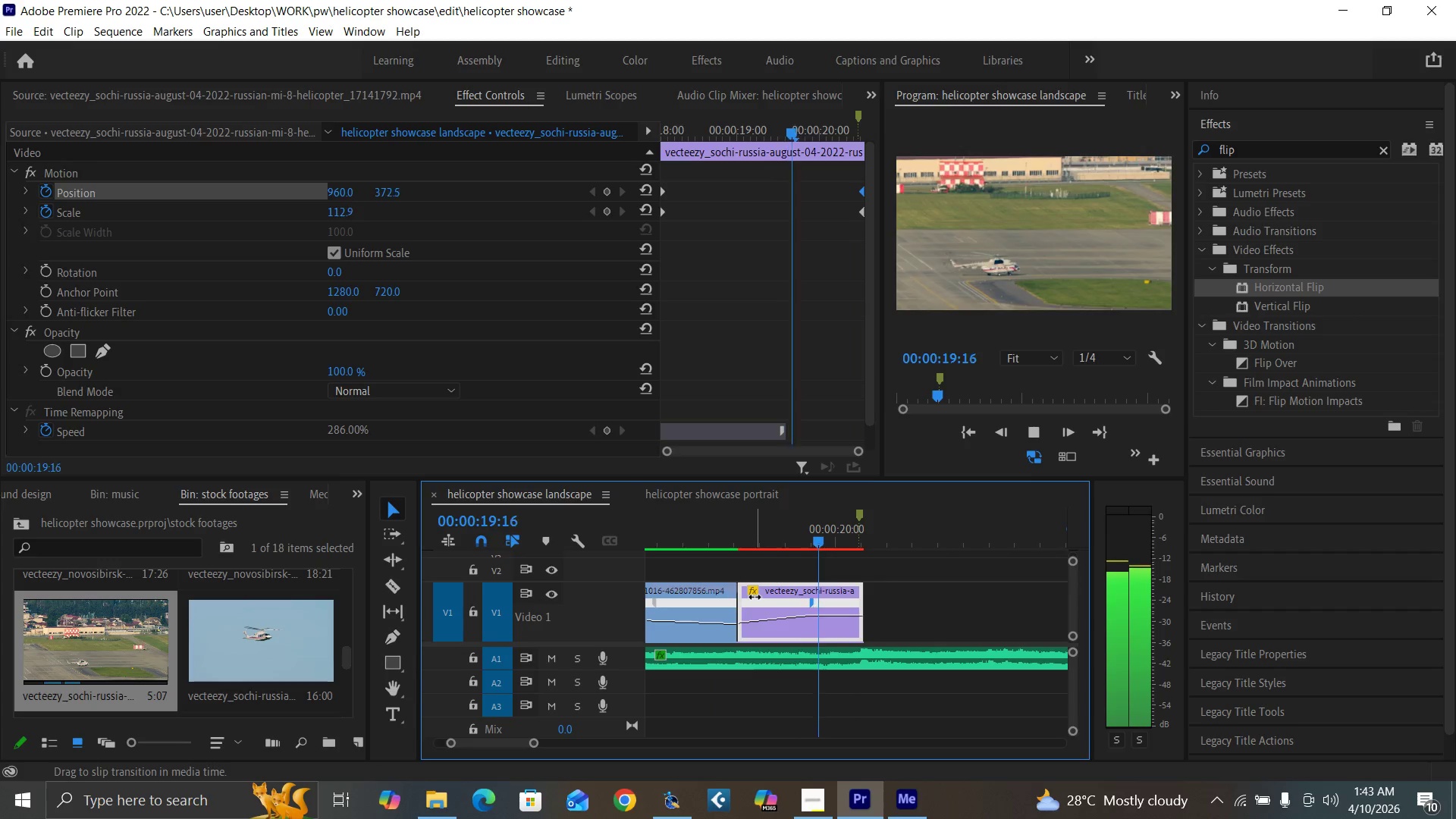 
key(Space)
 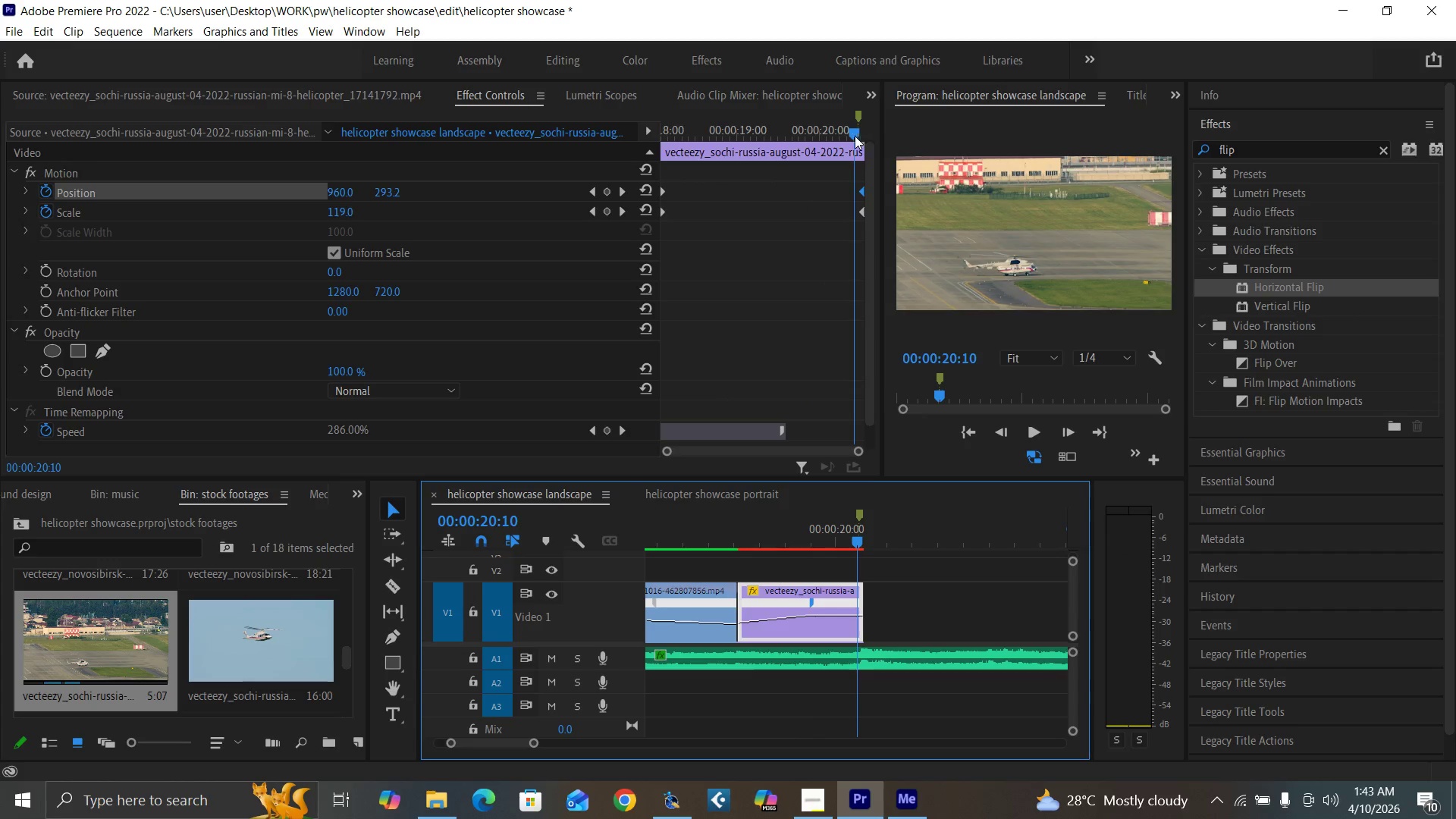 
left_click_drag(start_coordinate=[788, 136], to_coordinate=[836, 165])
 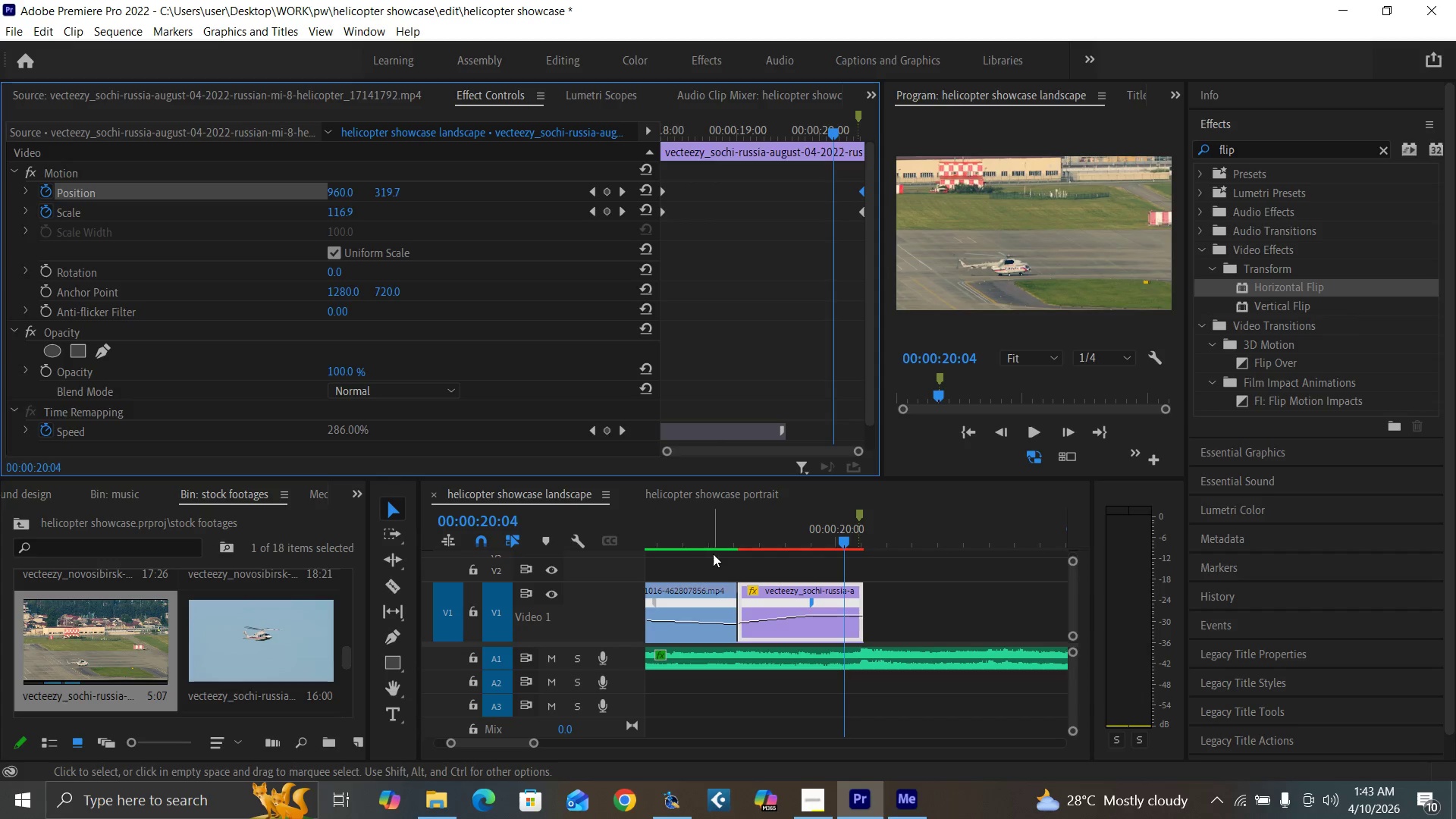 
left_click([718, 540])
 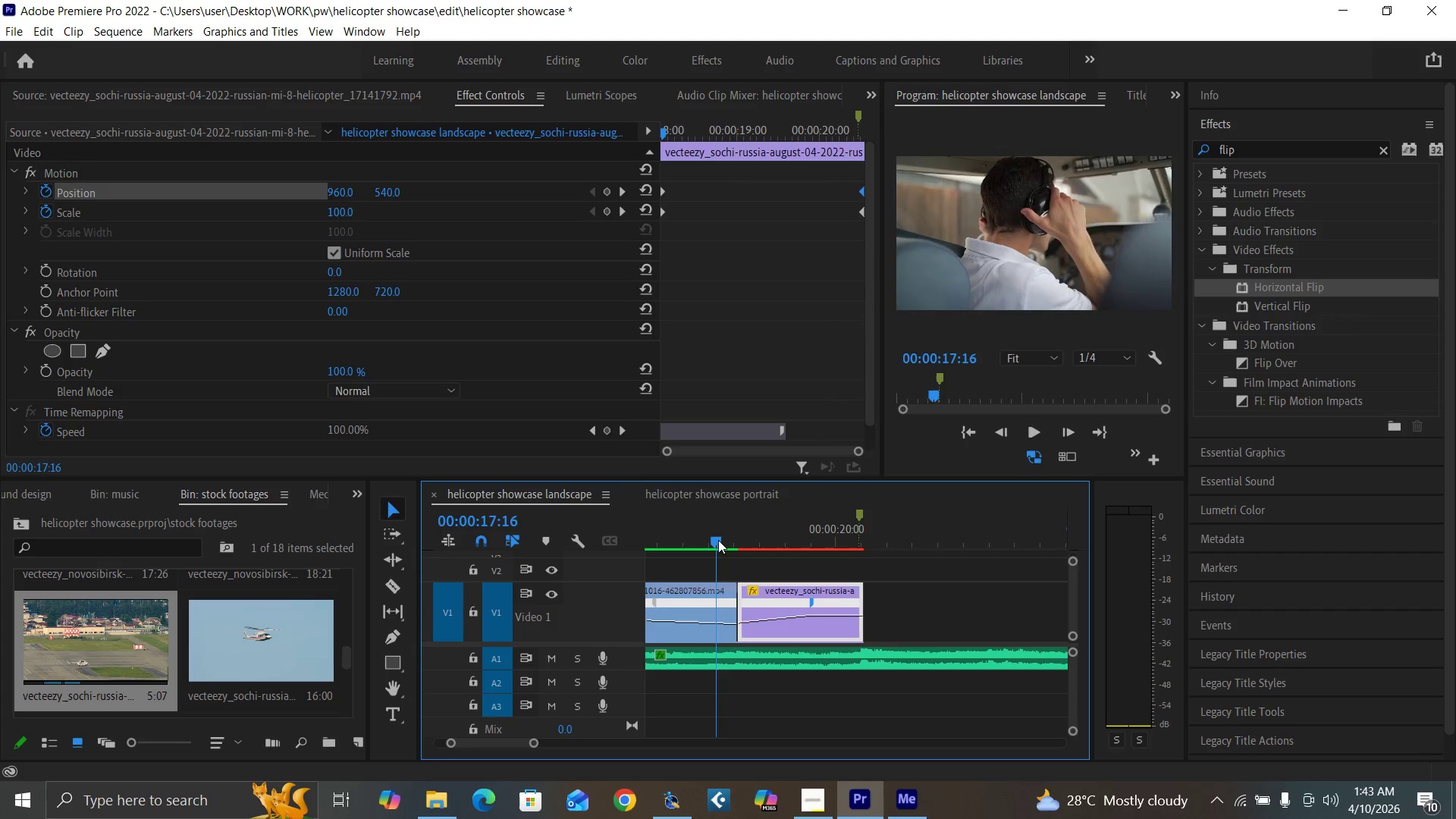 
key(Space)
 